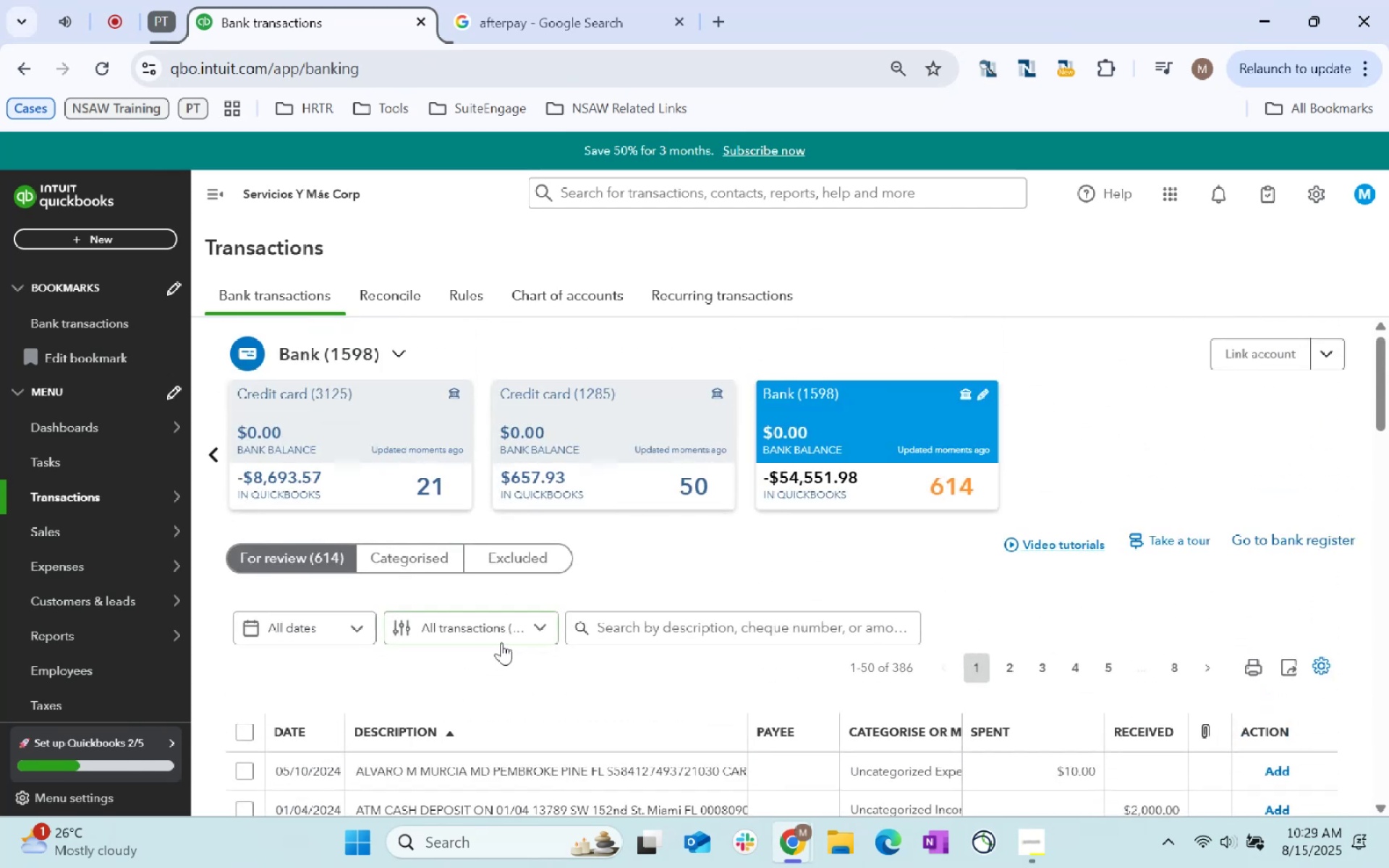 
scroll: coordinate [428, 678], scroll_direction: down, amount: 2.0
 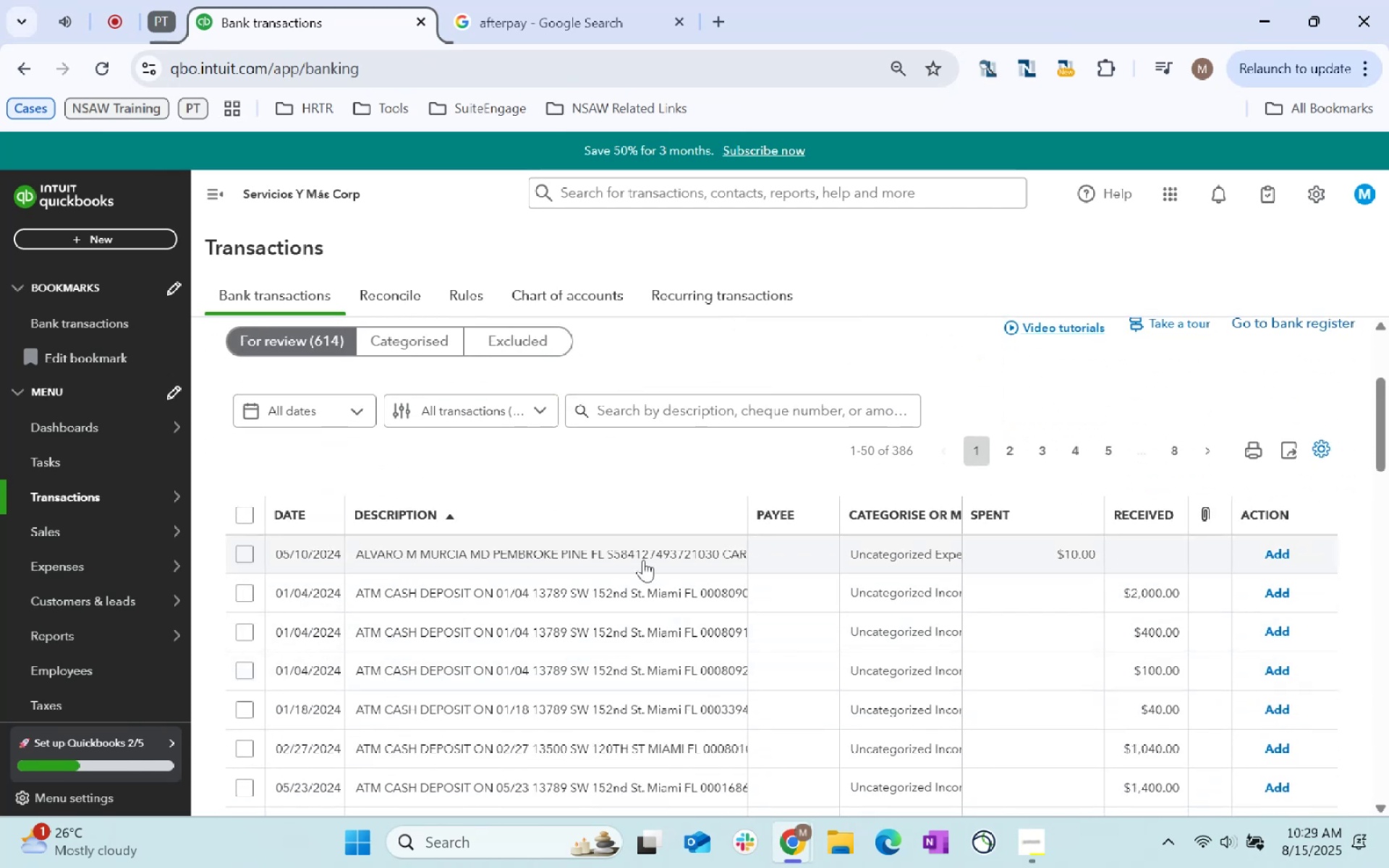 
left_click([643, 560])
 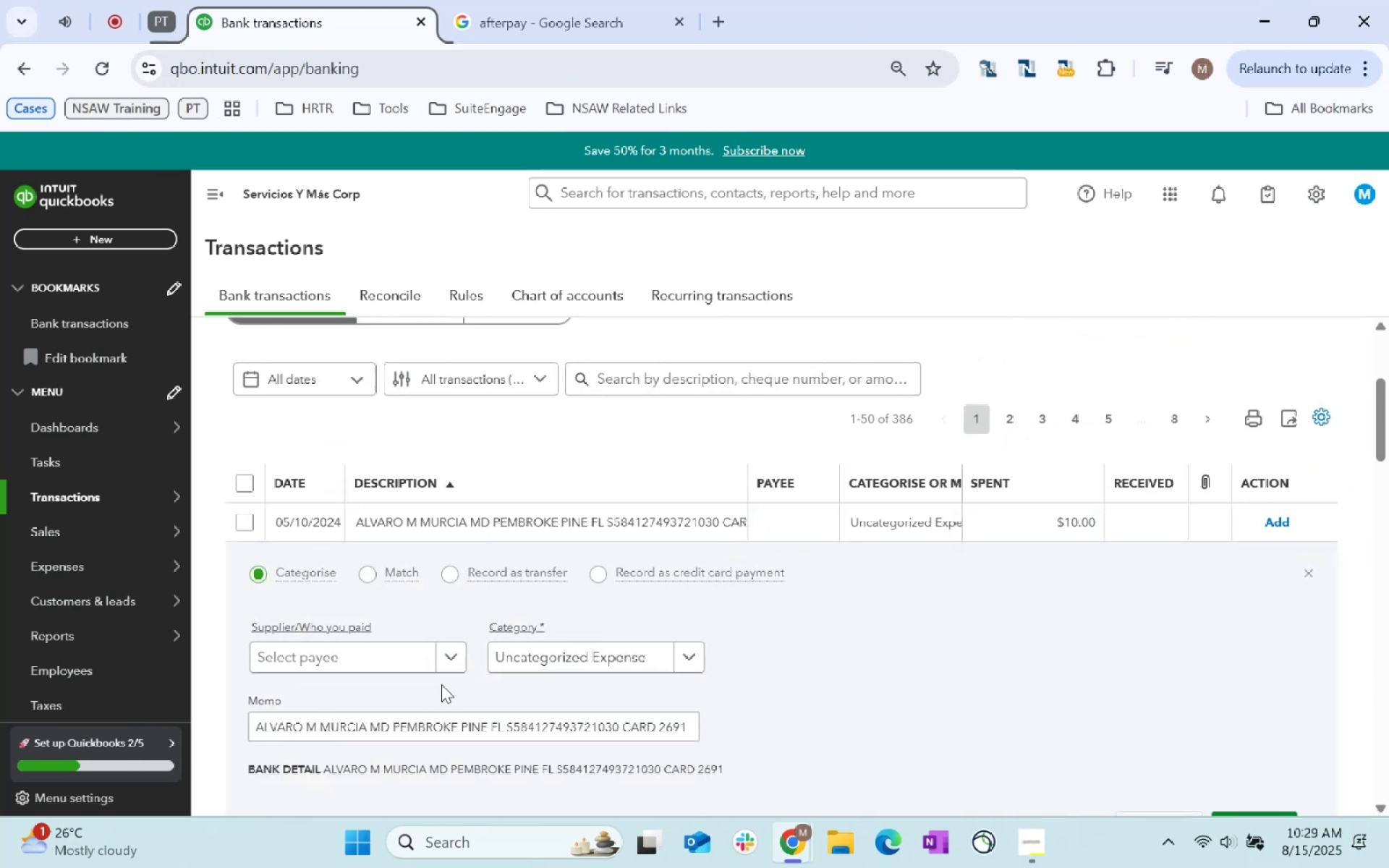 
left_click([404, 664])
 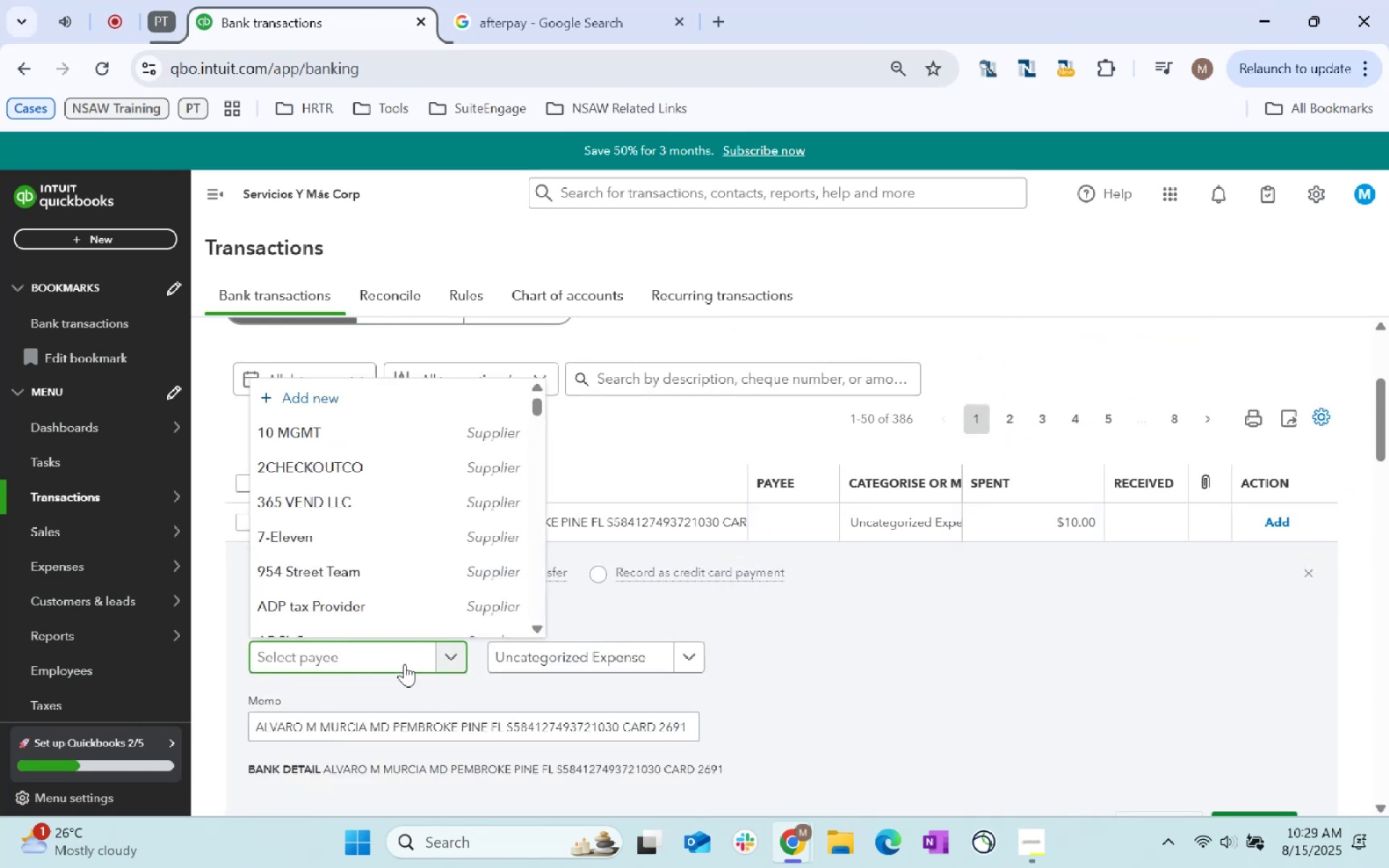 
type(Alvaro Murcia)
key(Tab)
 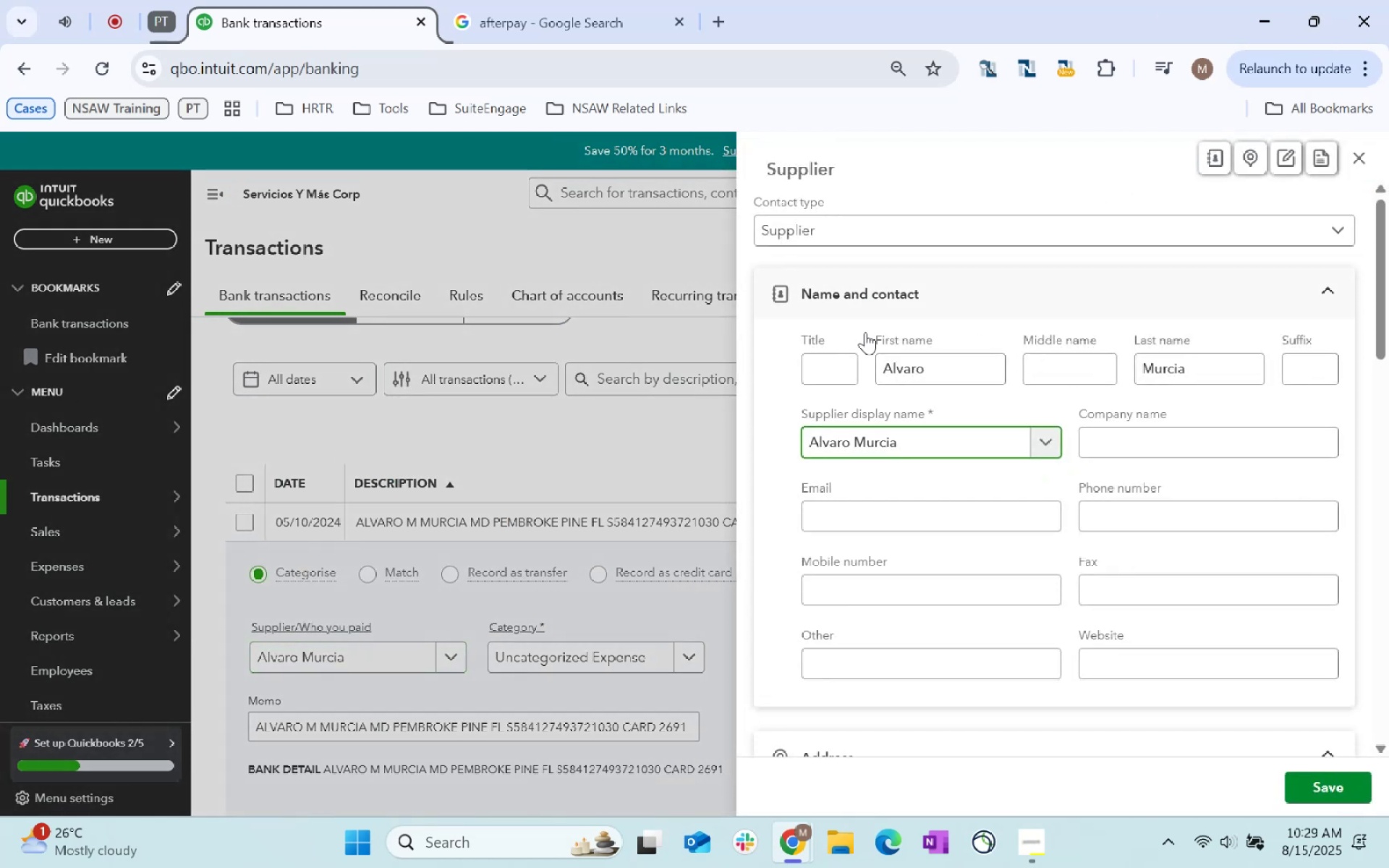 
scroll: coordinate [938, 512], scroll_direction: down, amount: 237.0
 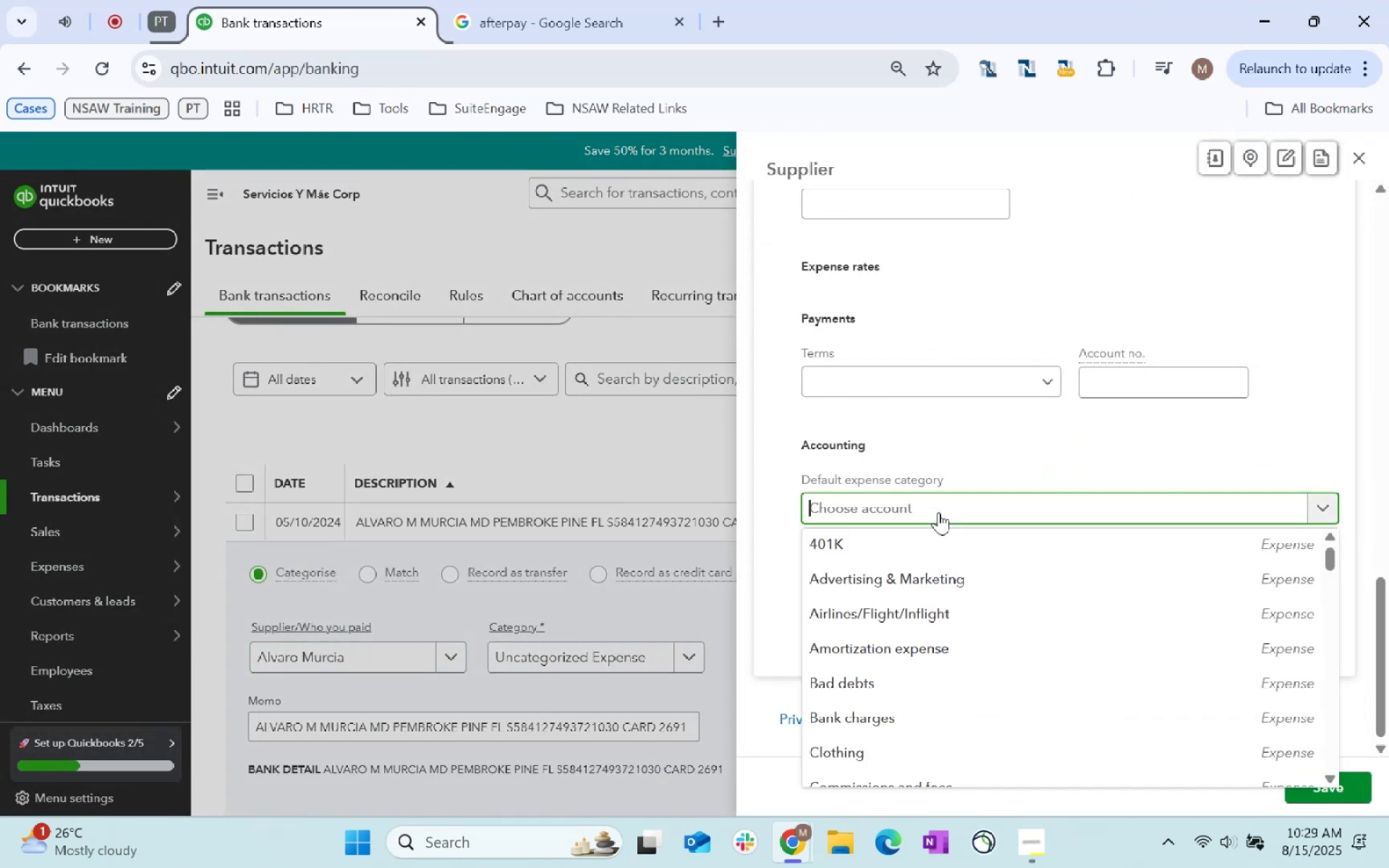 
left_click([938, 511])
 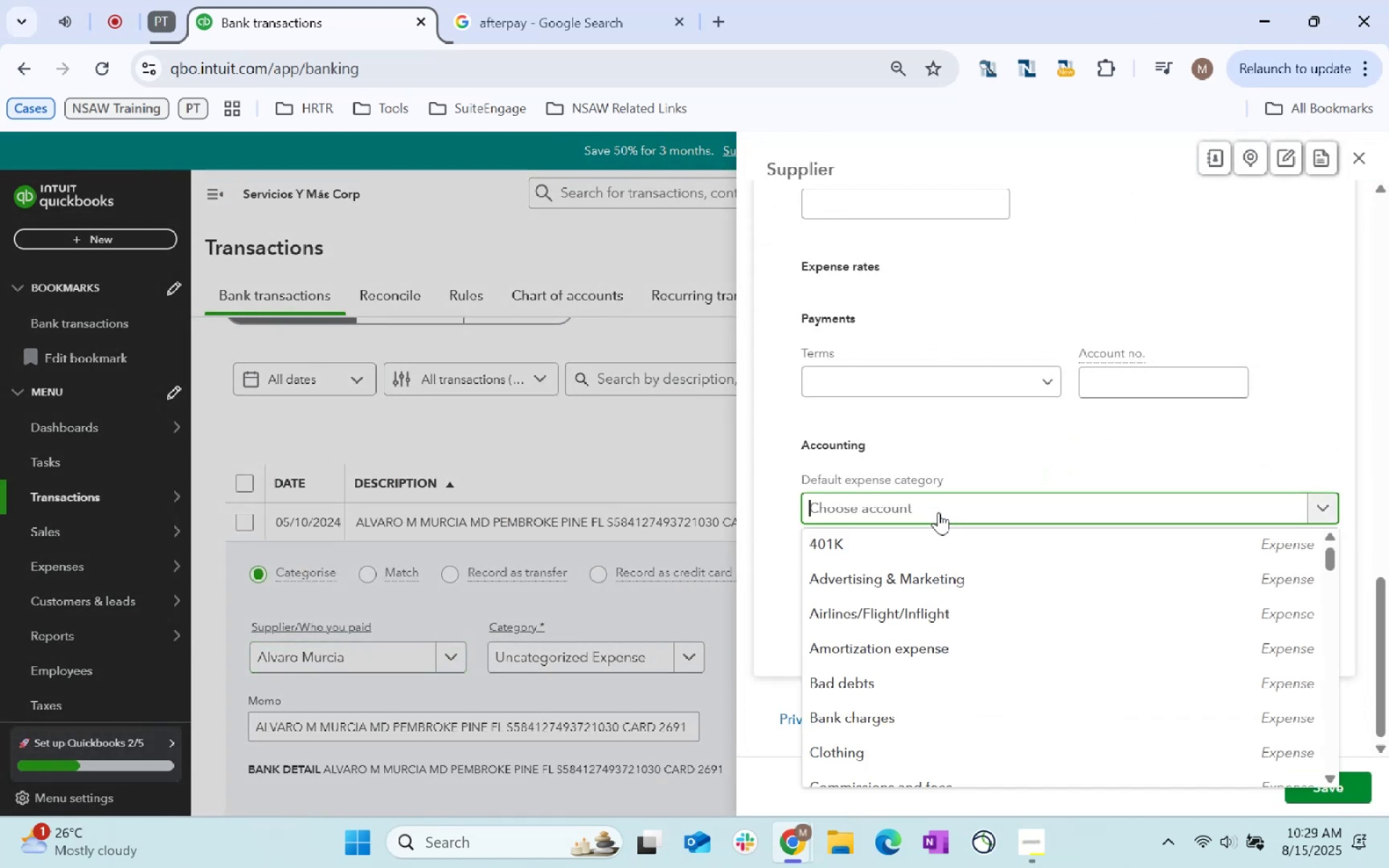 
type(supplies)
key(Tab)
 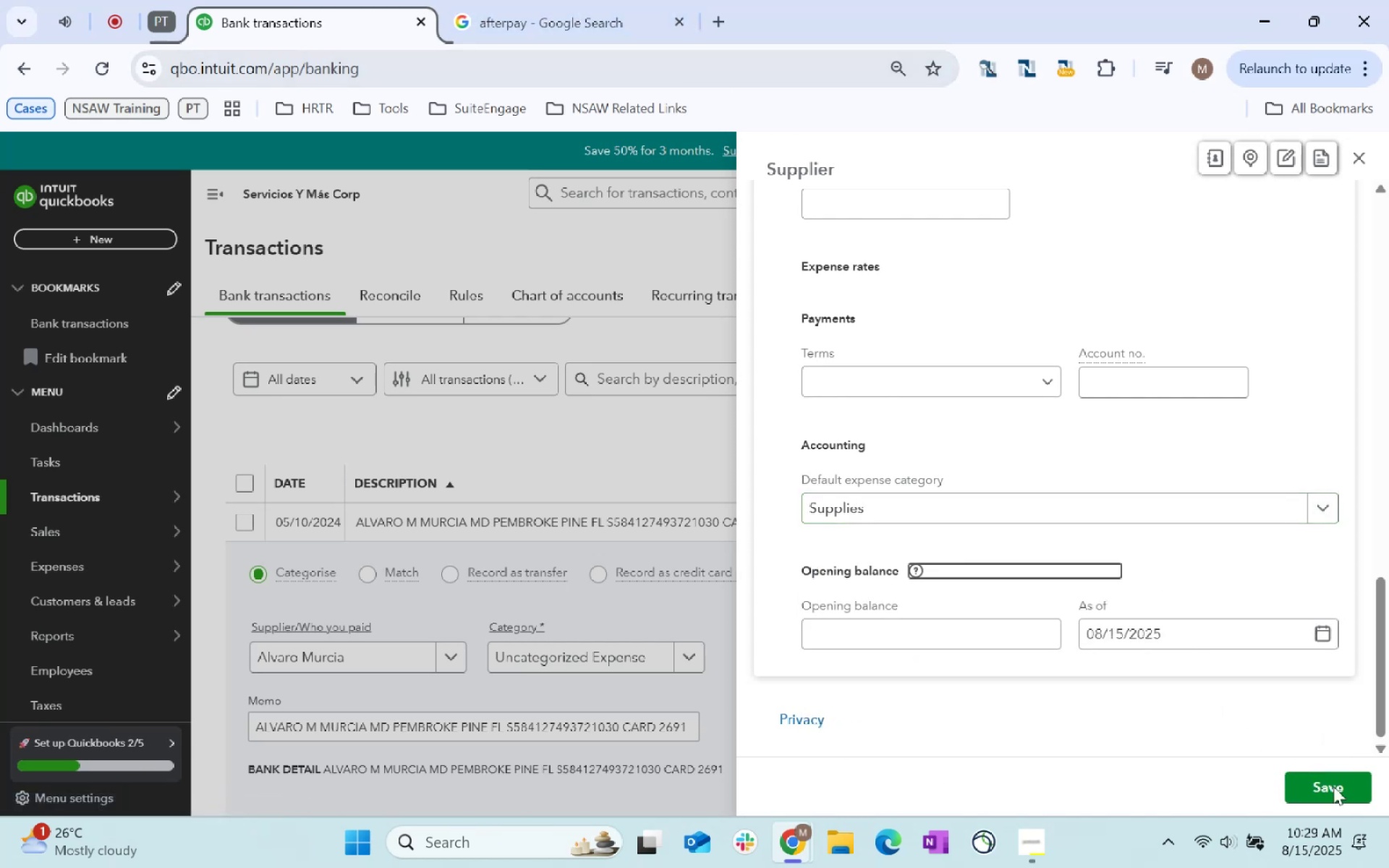 
left_click([1325, 789])
 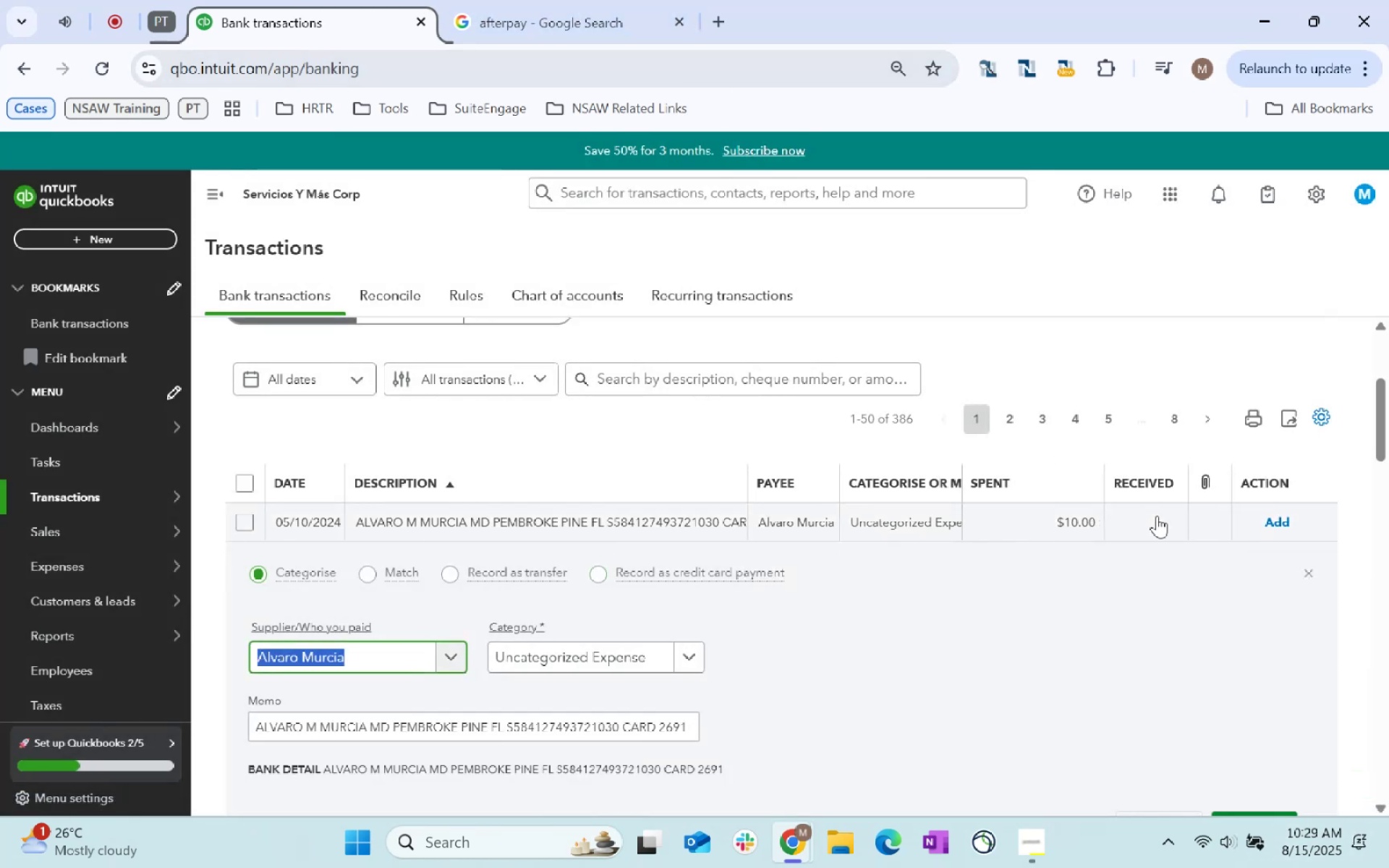 
left_click([570, 655])
 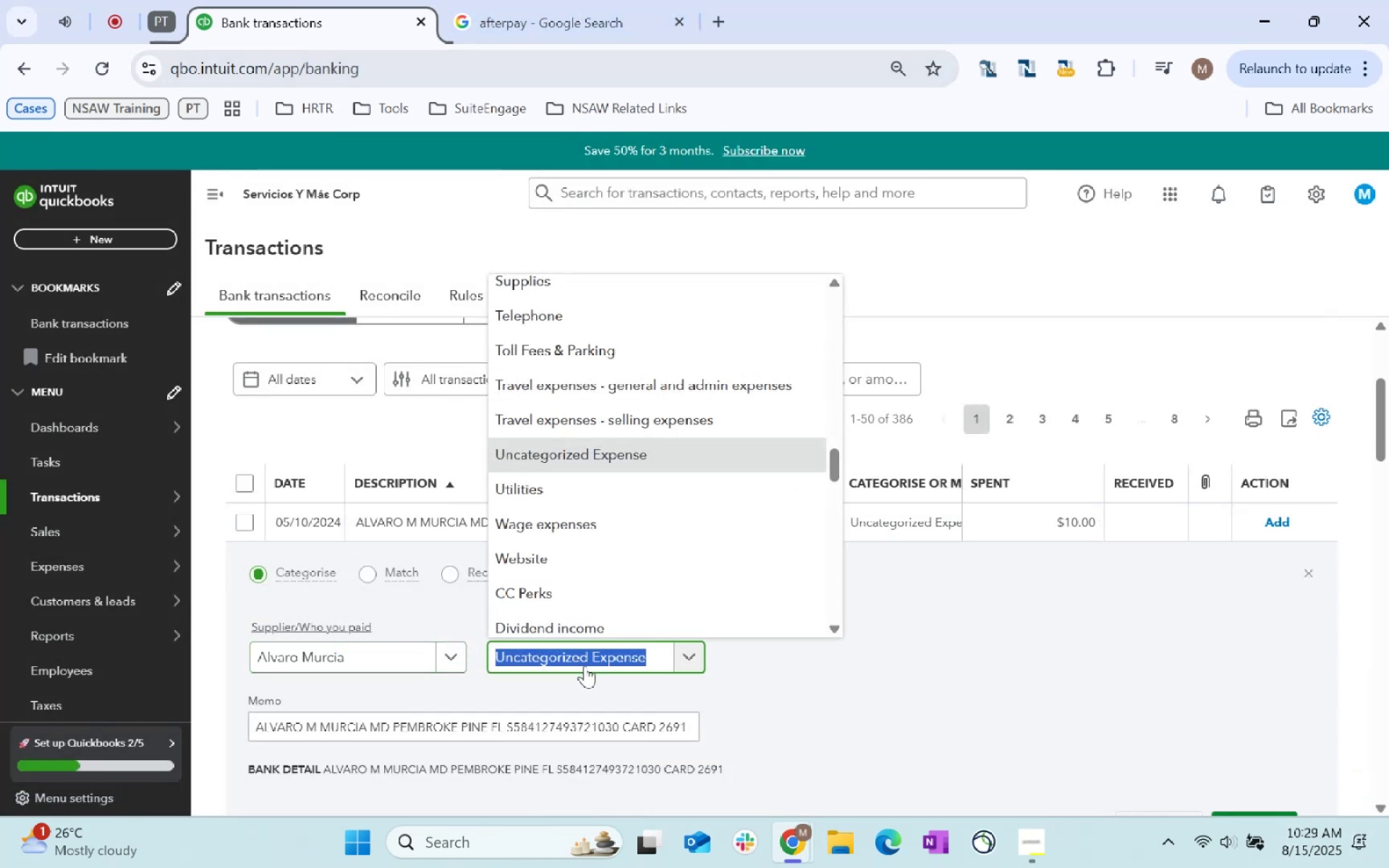 
type(supp)
key(Tab)
 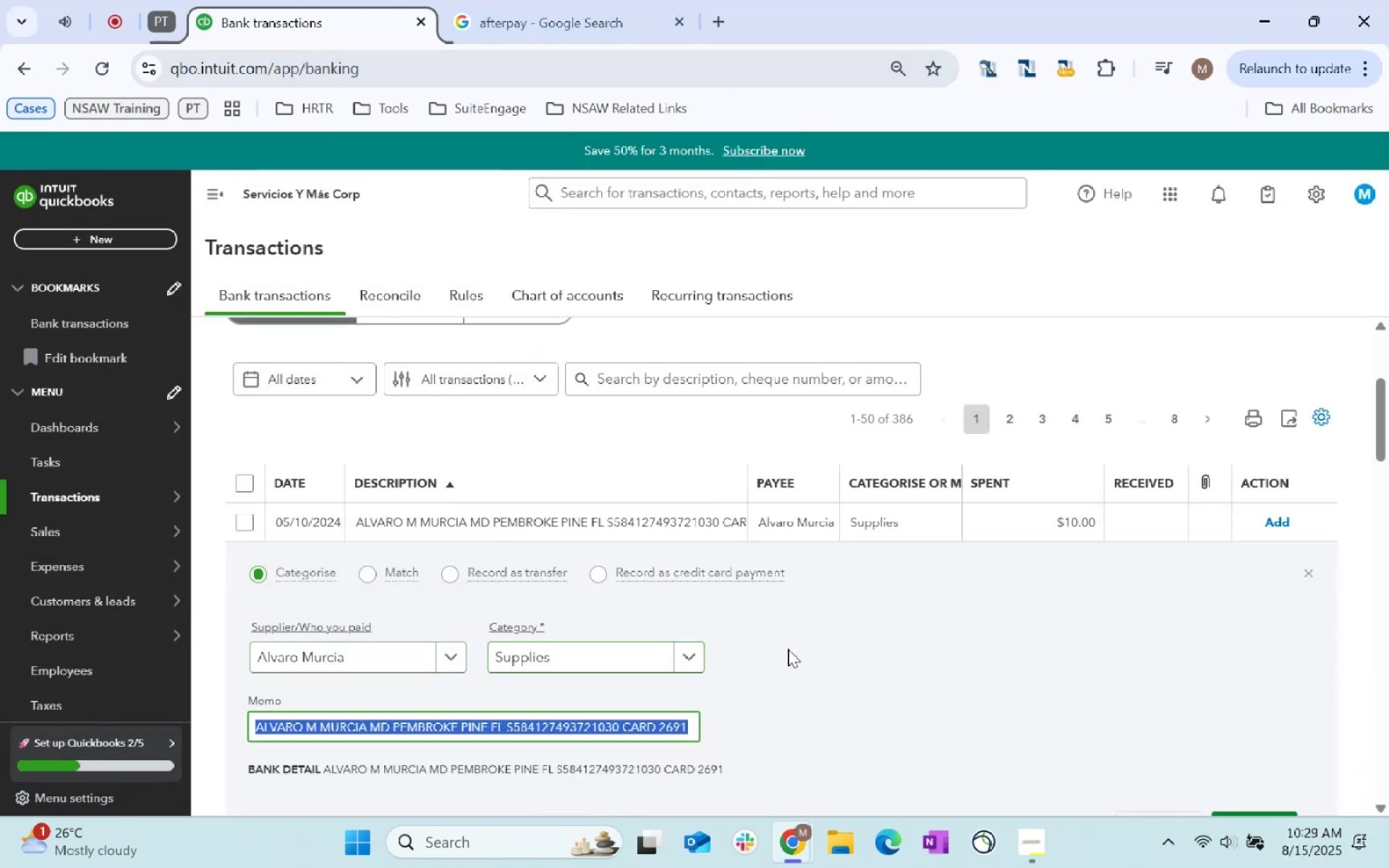 
scroll: coordinate [901, 645], scroll_direction: down, amount: 2.0
 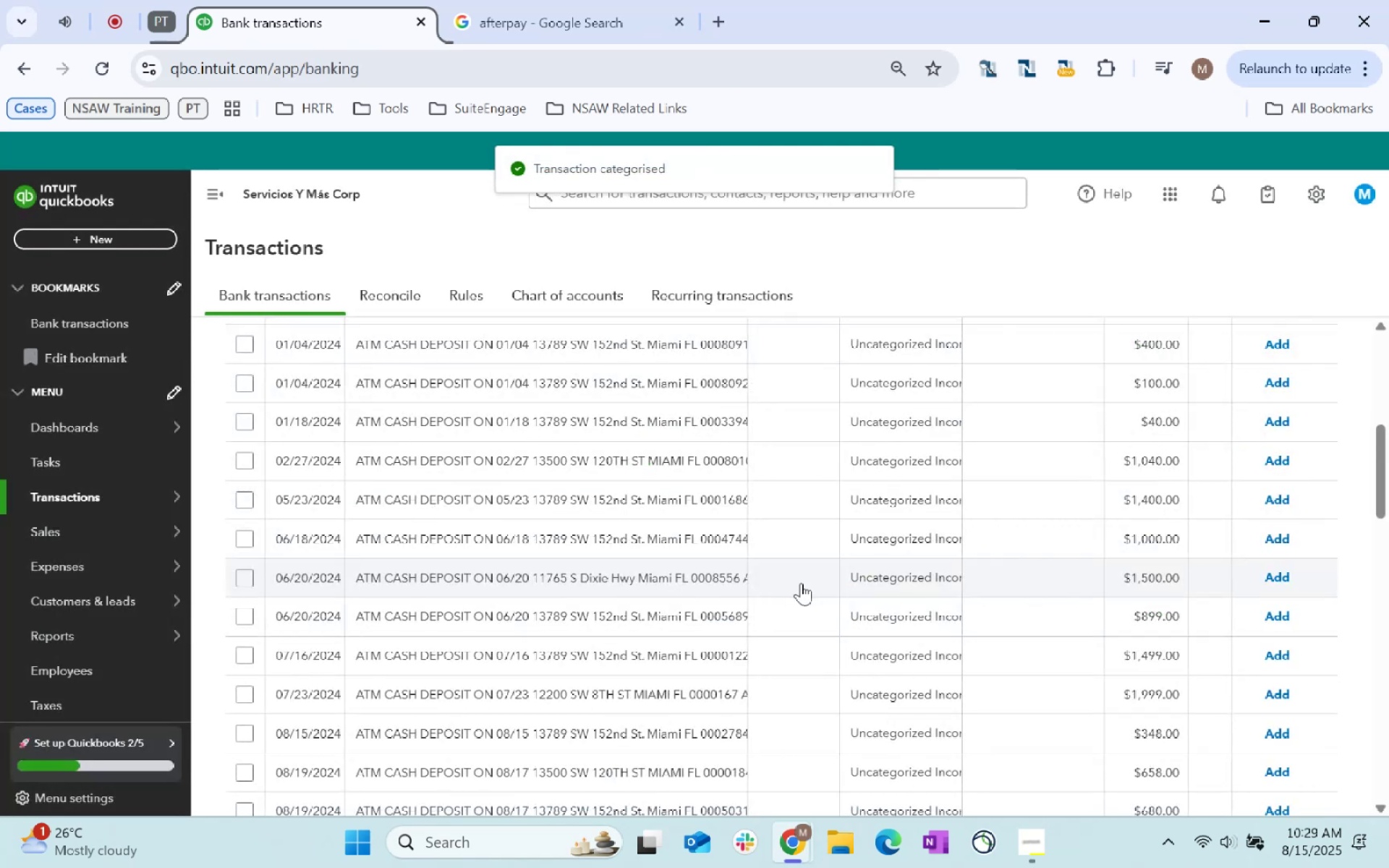 
scroll: coordinate [799, 582], scroll_direction: up, amount: 8.0
 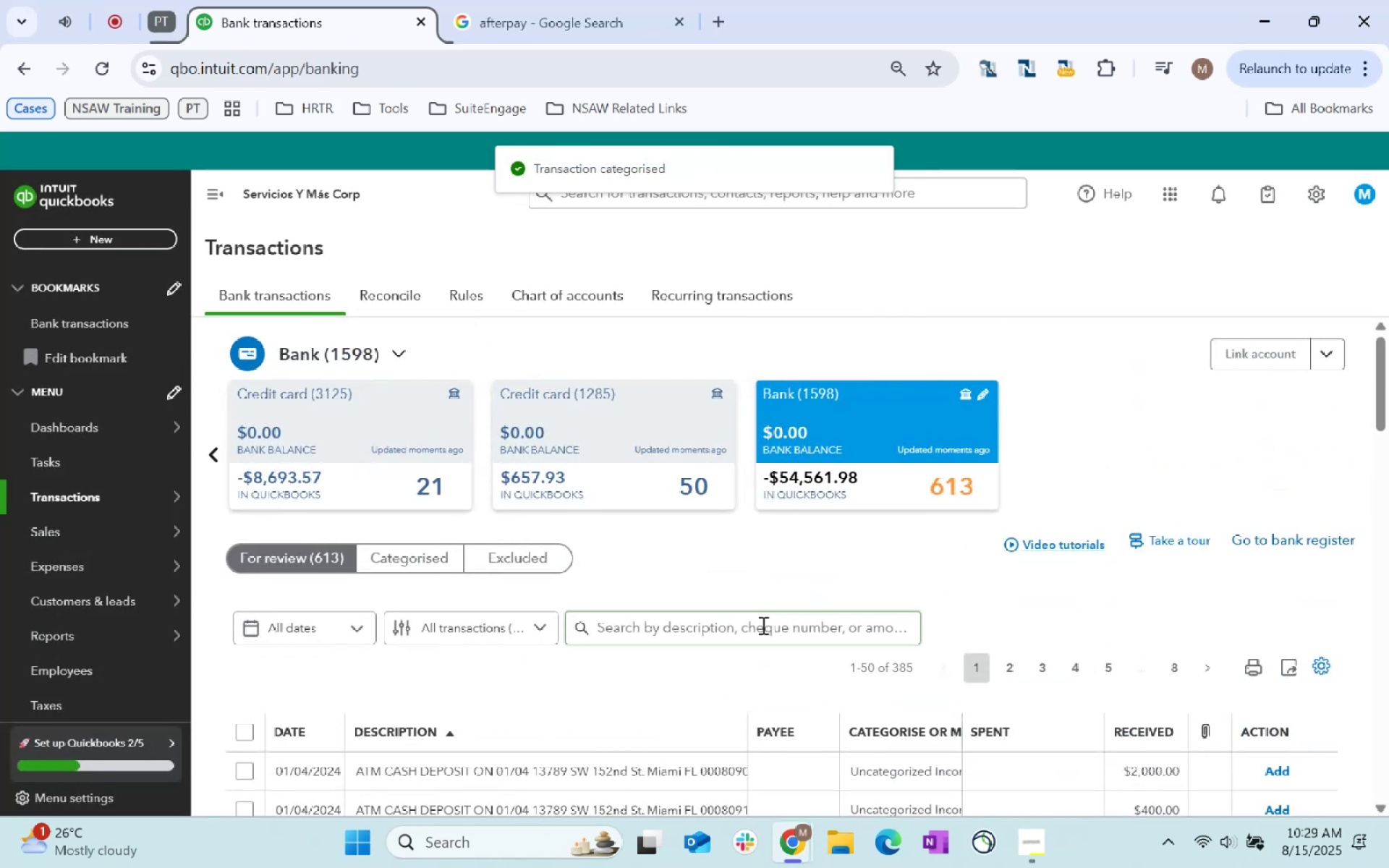 
type(ATM Cash DEposits)
 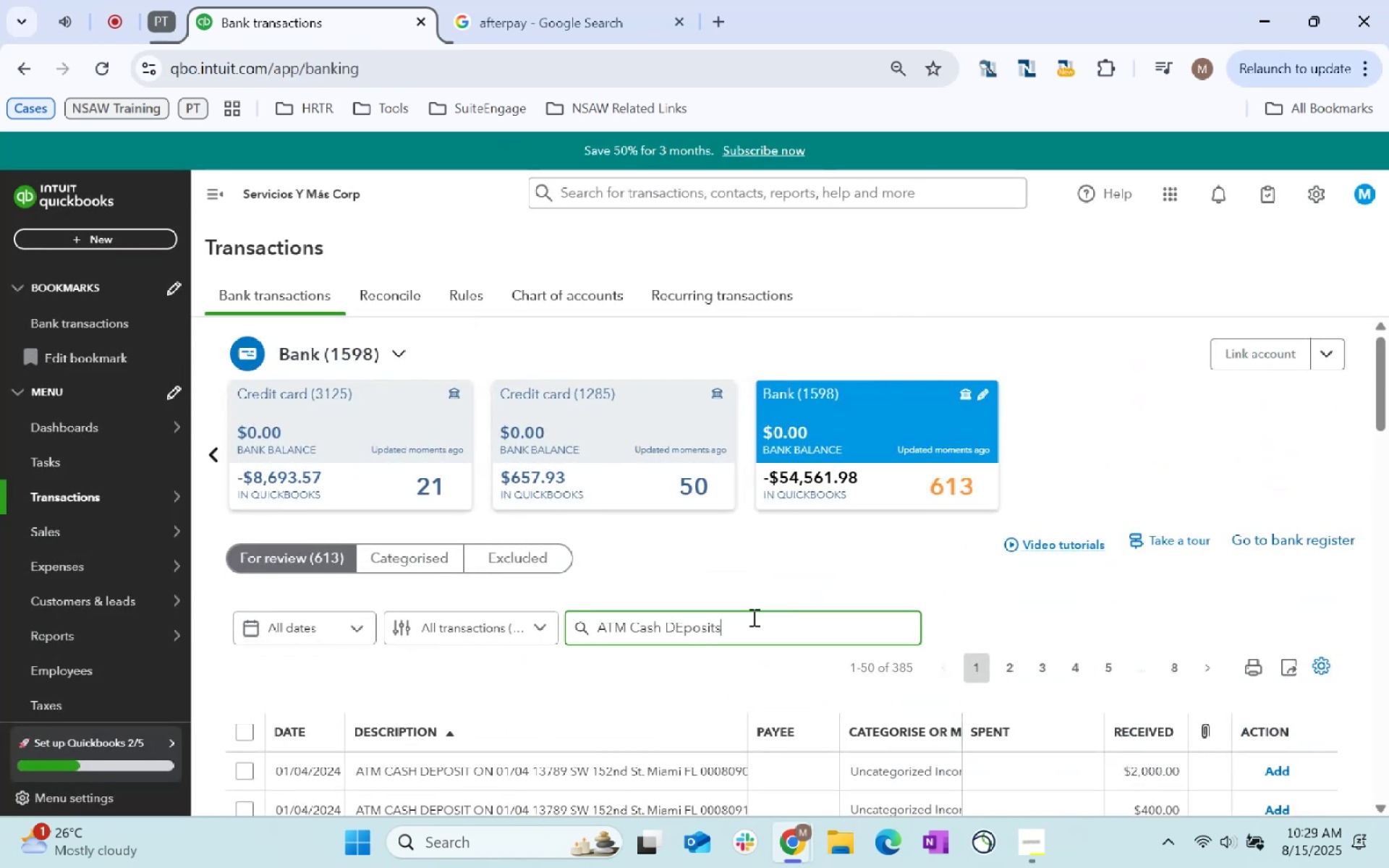 
key(Enter)
 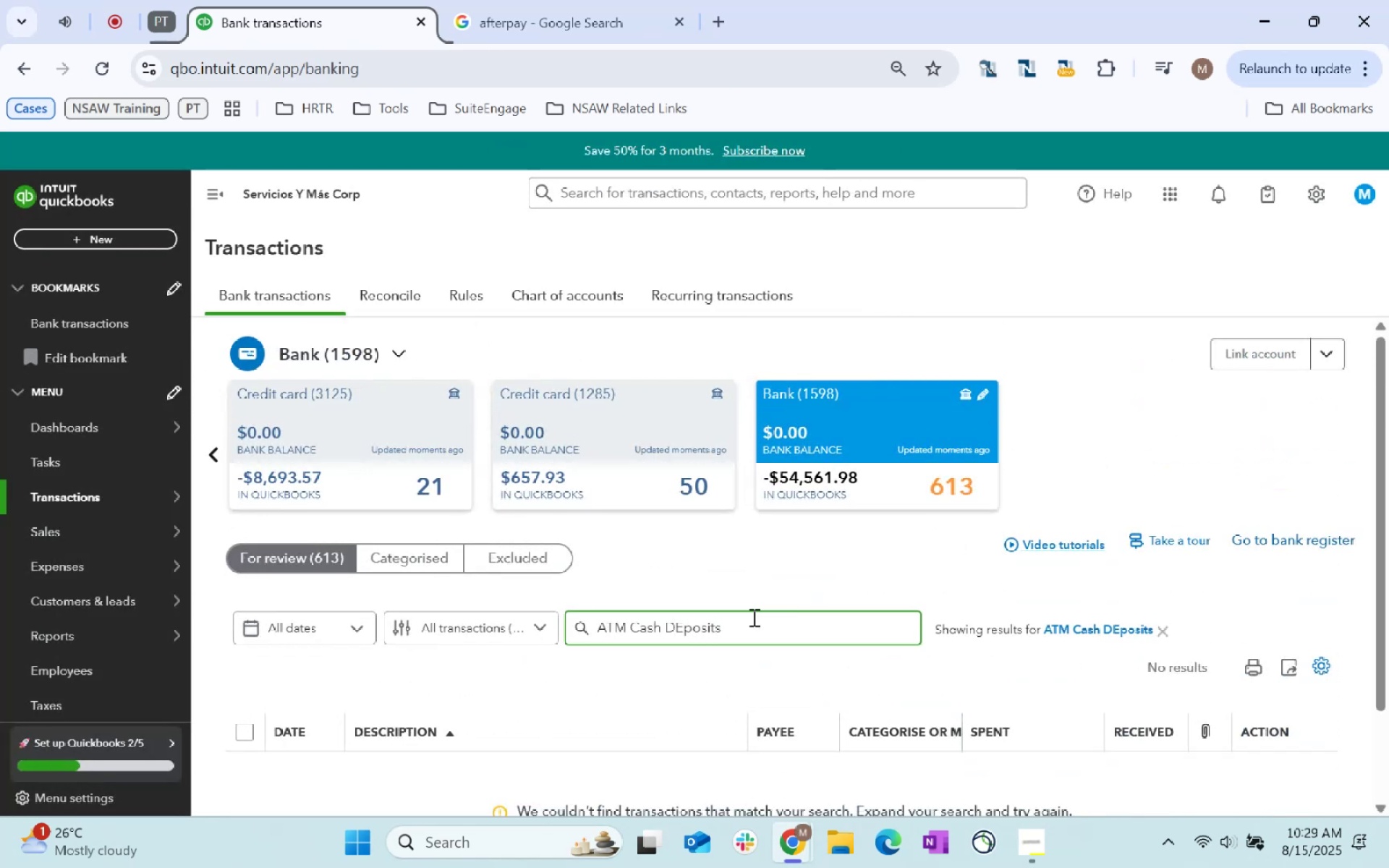 
scroll: coordinate [763, 578], scroll_direction: down, amount: 3.0
 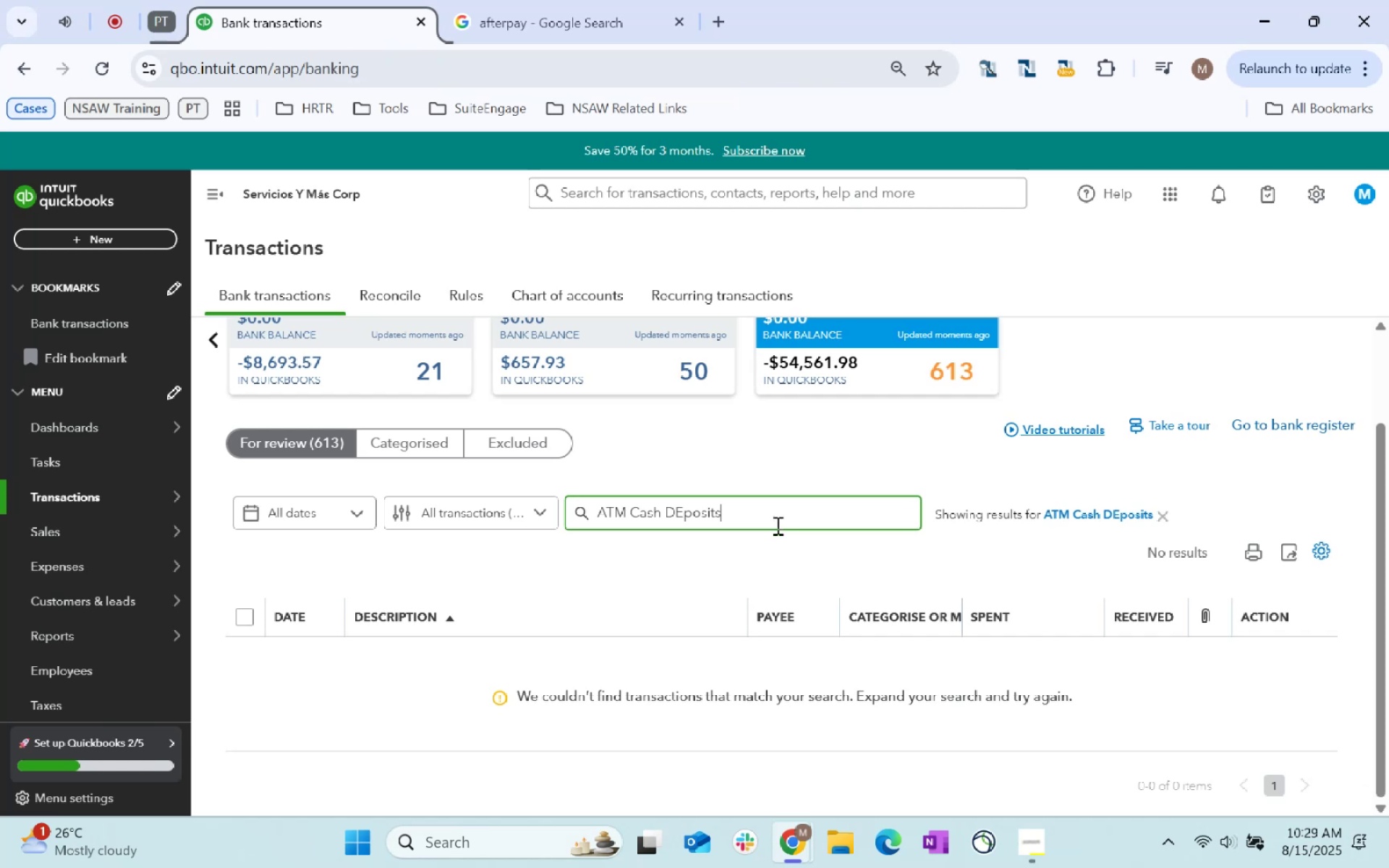 
key(Backspace)
 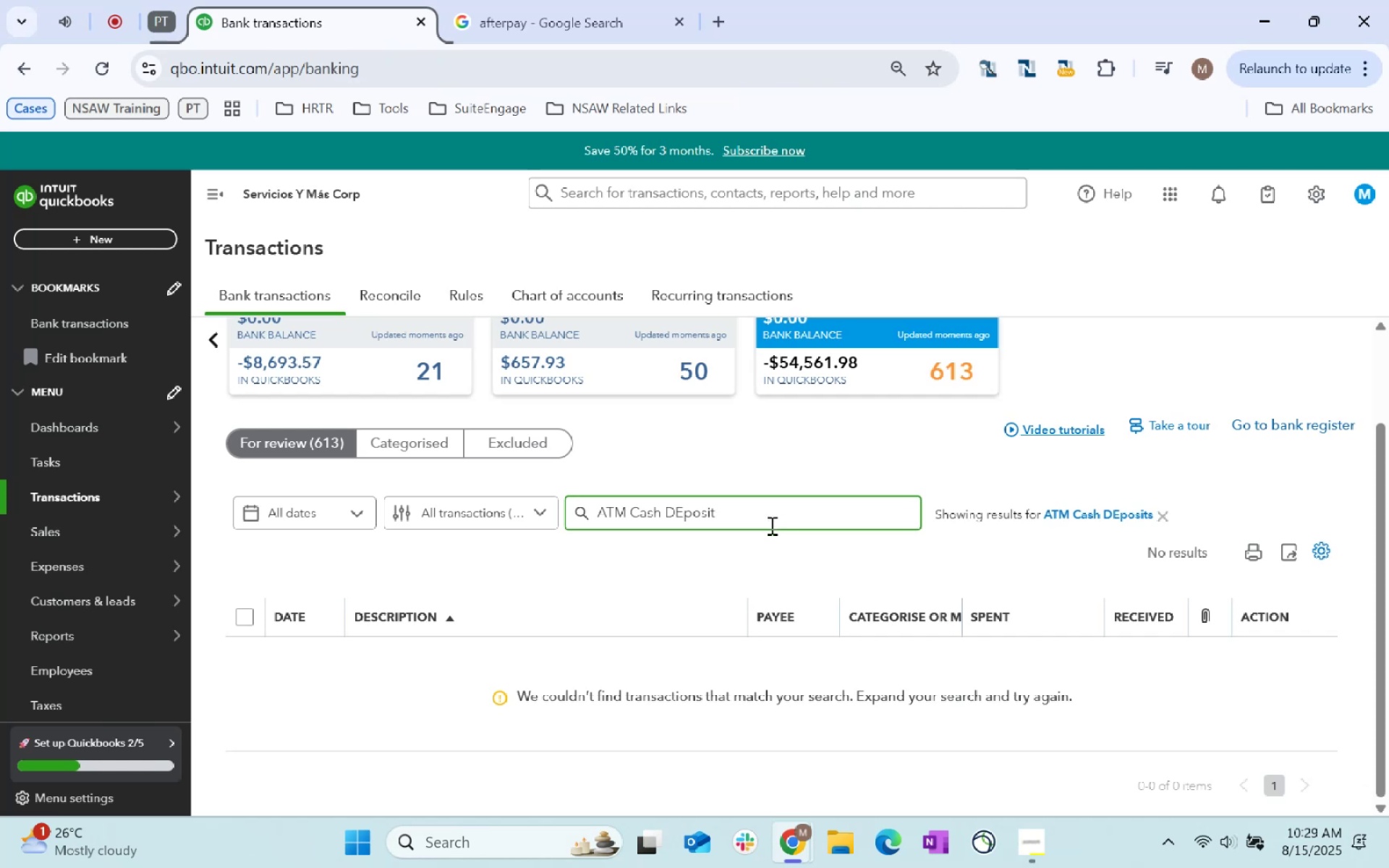 
key(Backspace)
 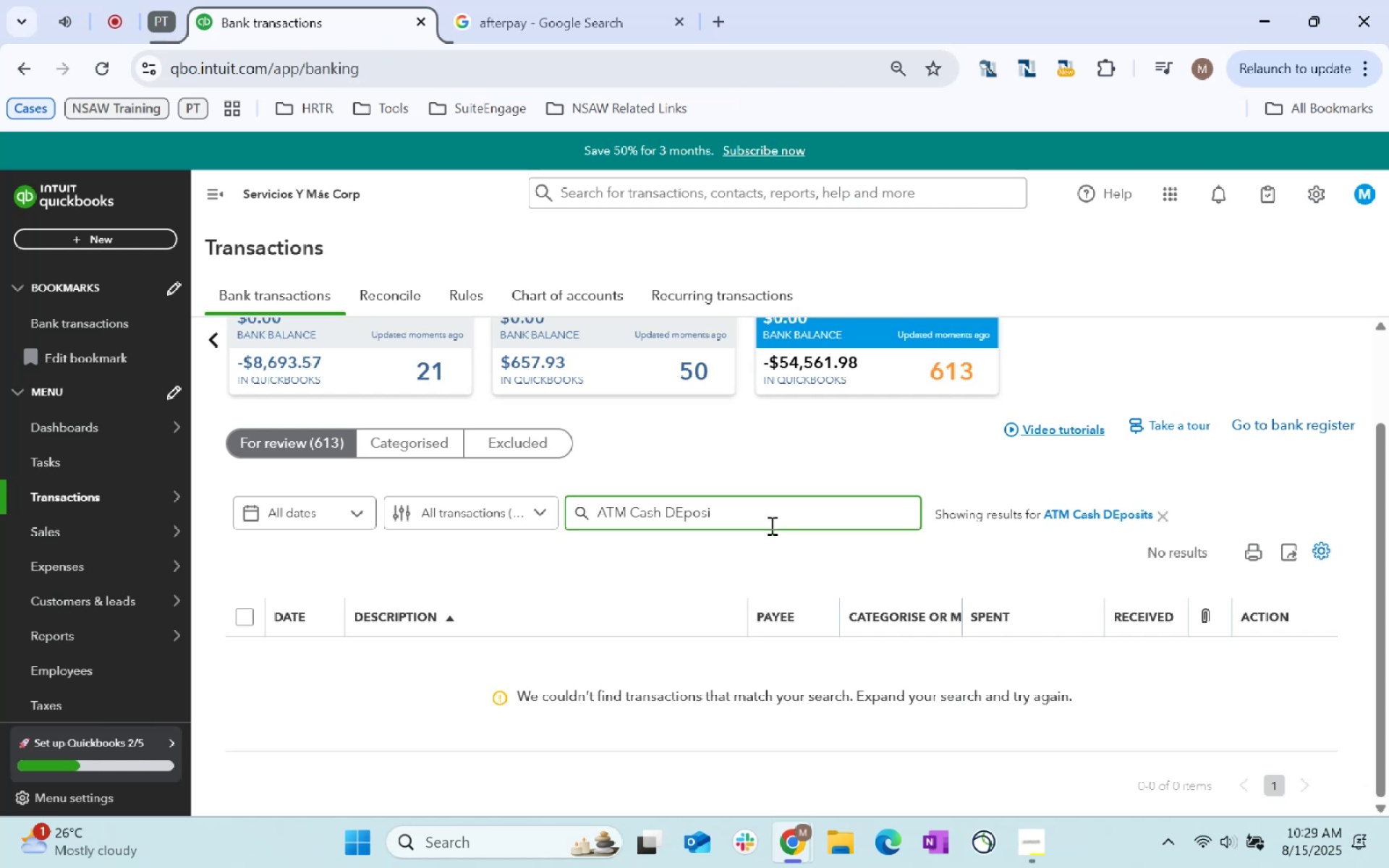 
key(Backspace)
 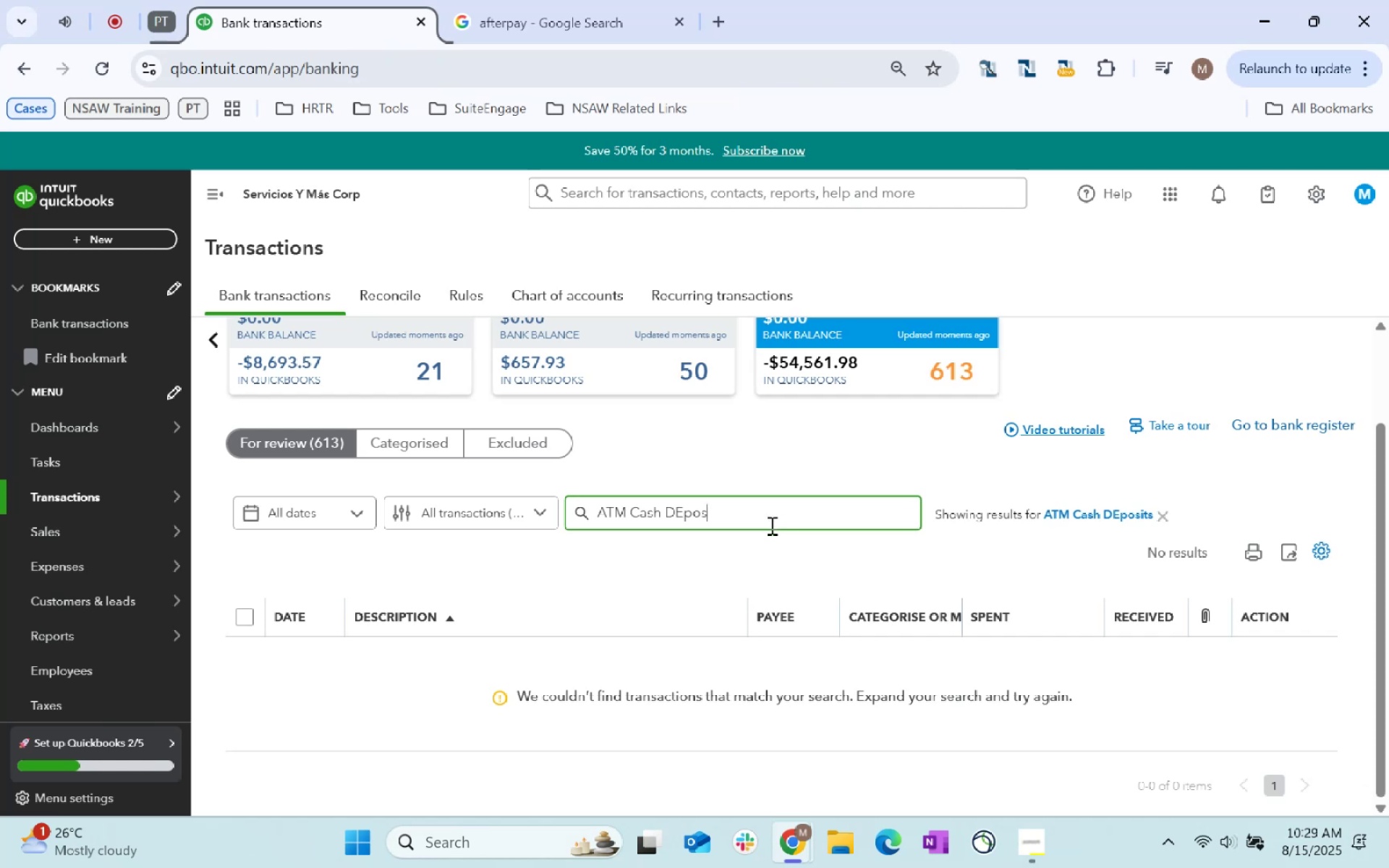 
key(Backspace)
 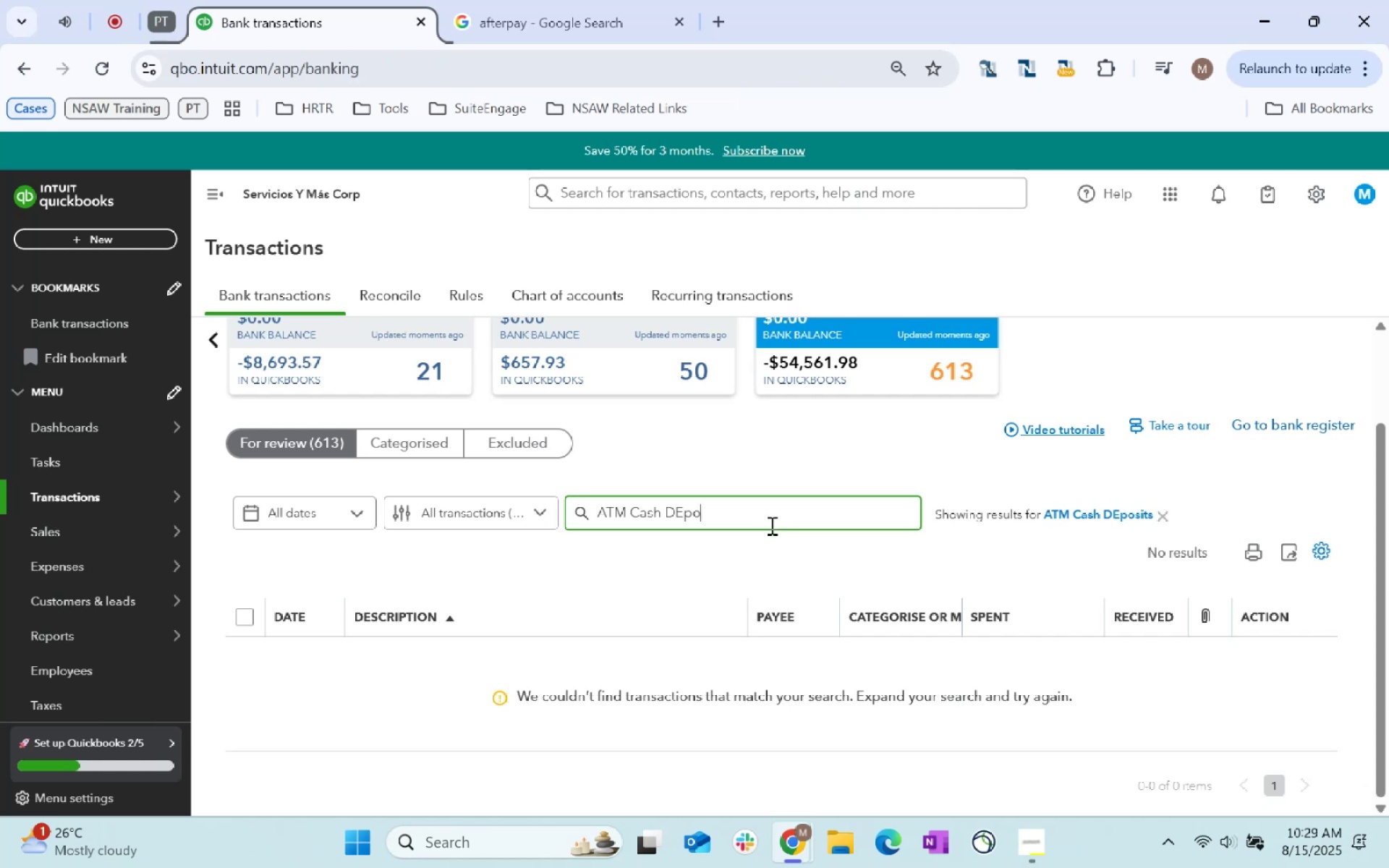 
key(Backspace)
 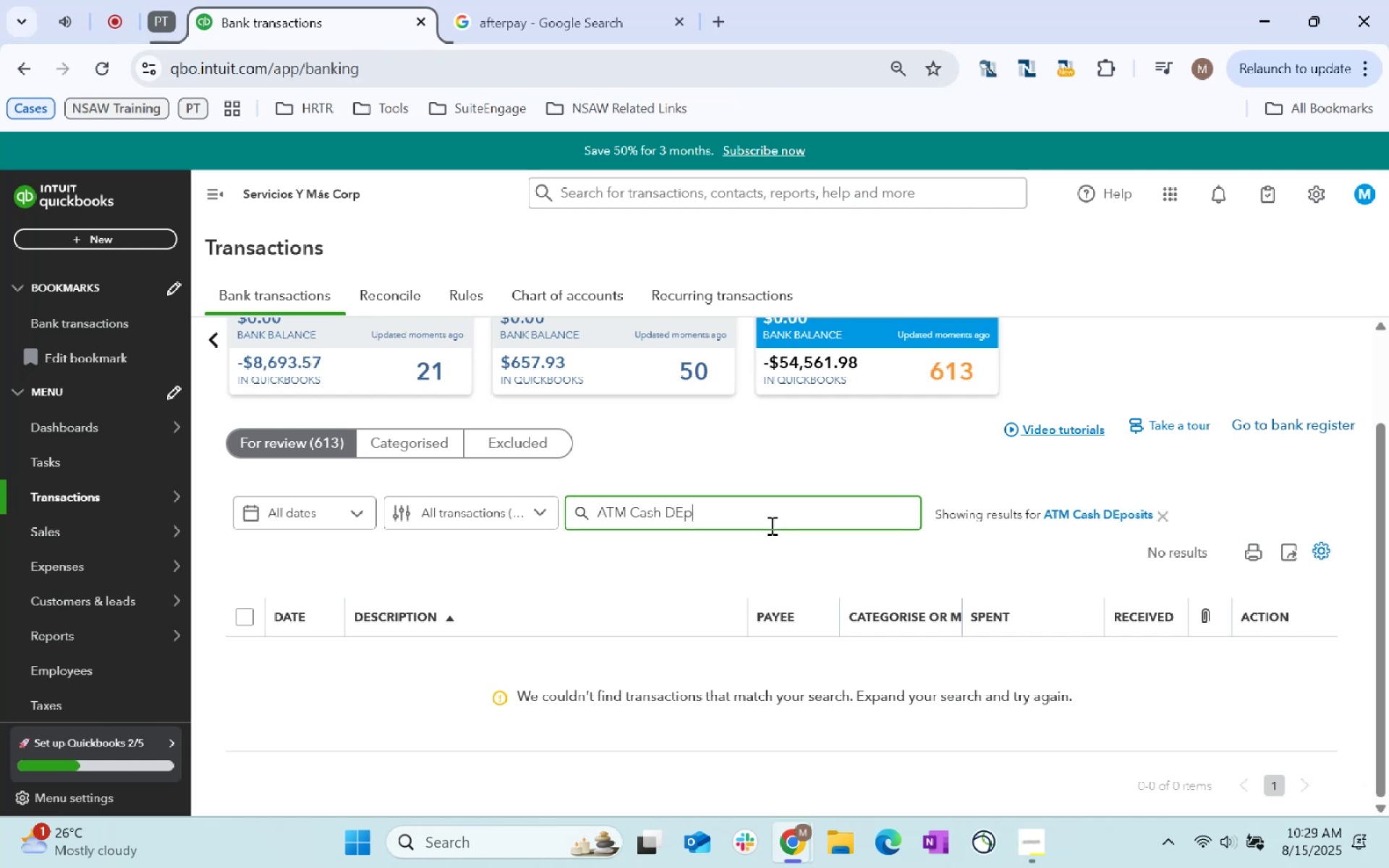 
key(Backspace)
 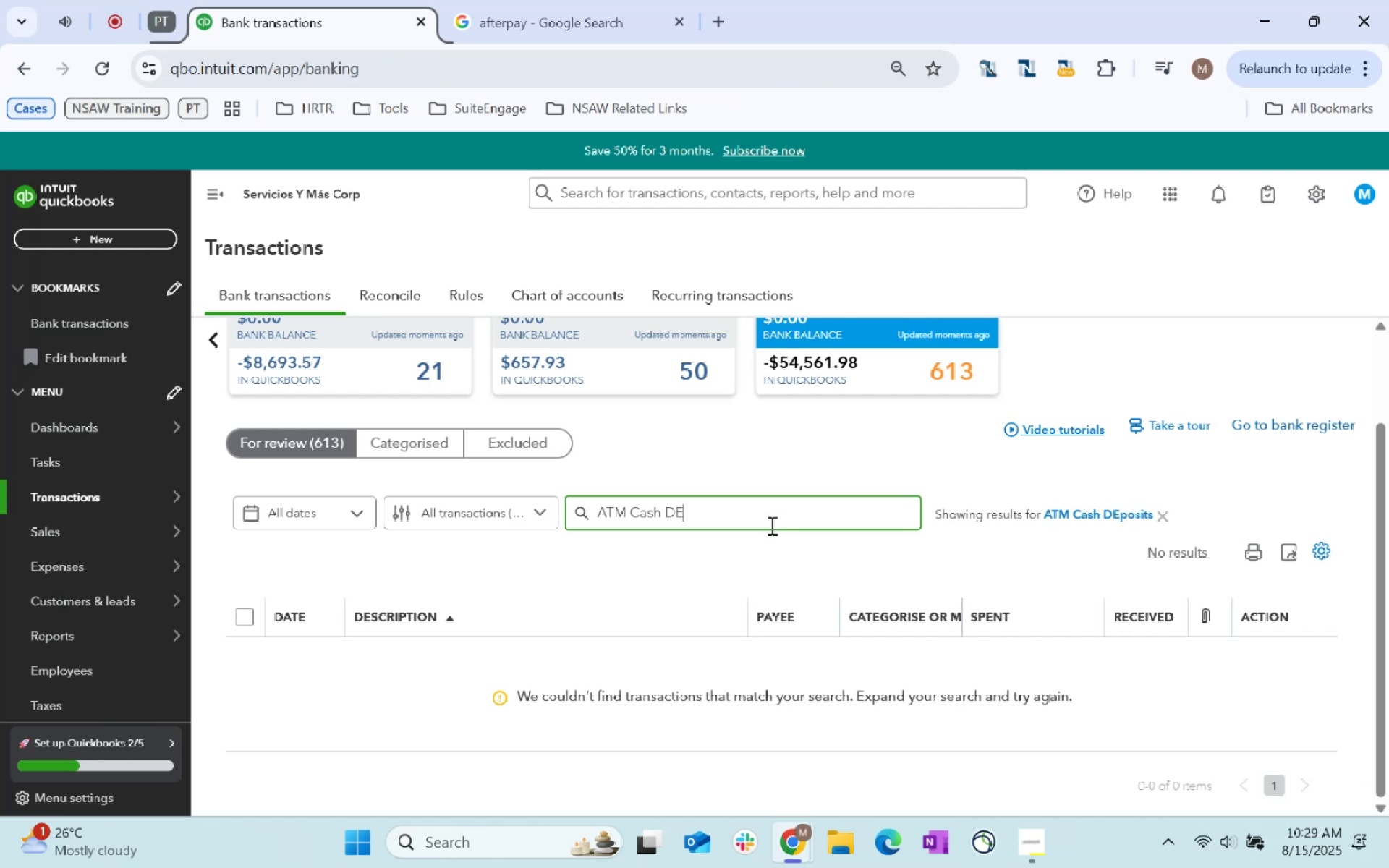 
key(Backspace)
 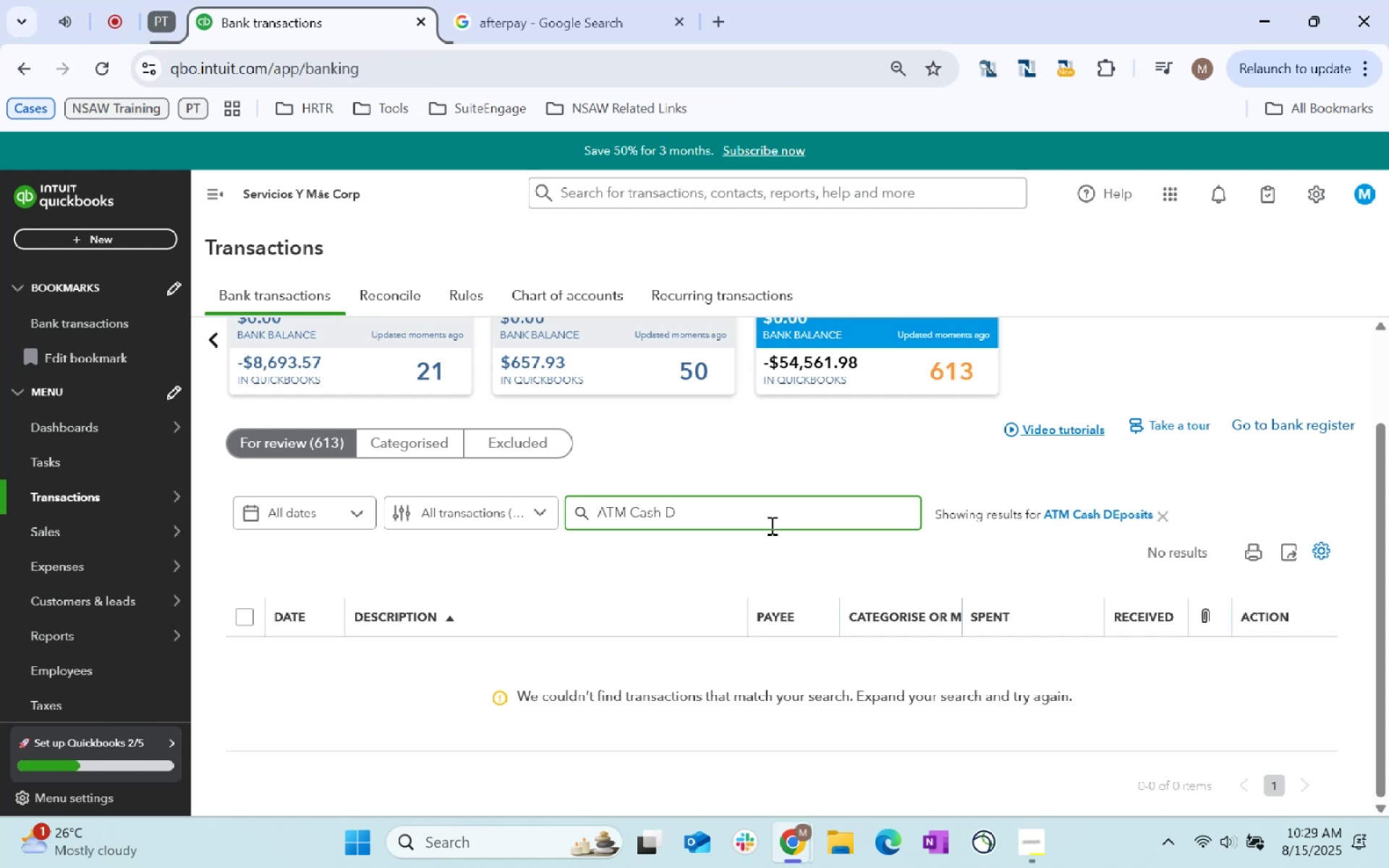 
key(Backspace)
 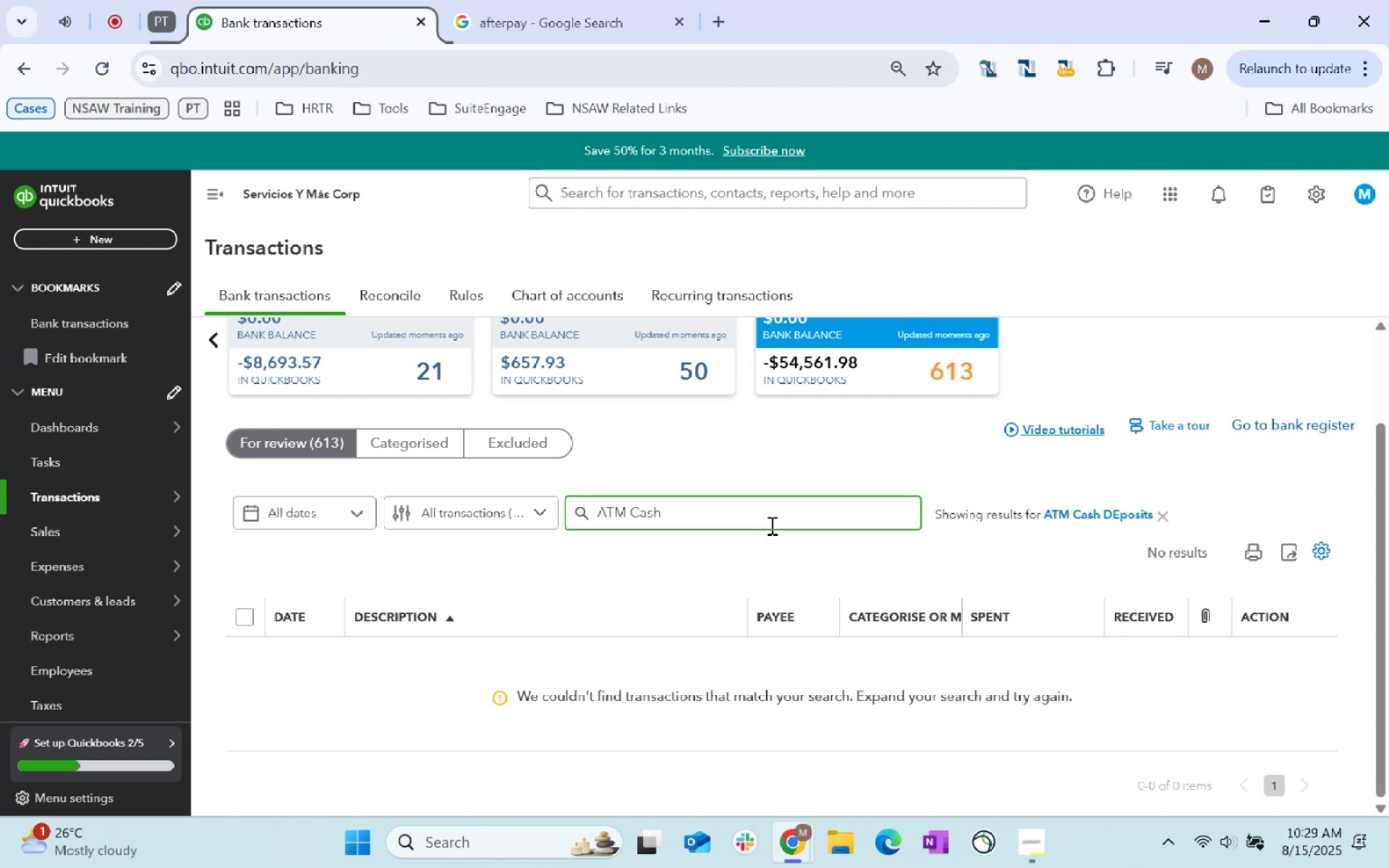 
key(Backspace)
 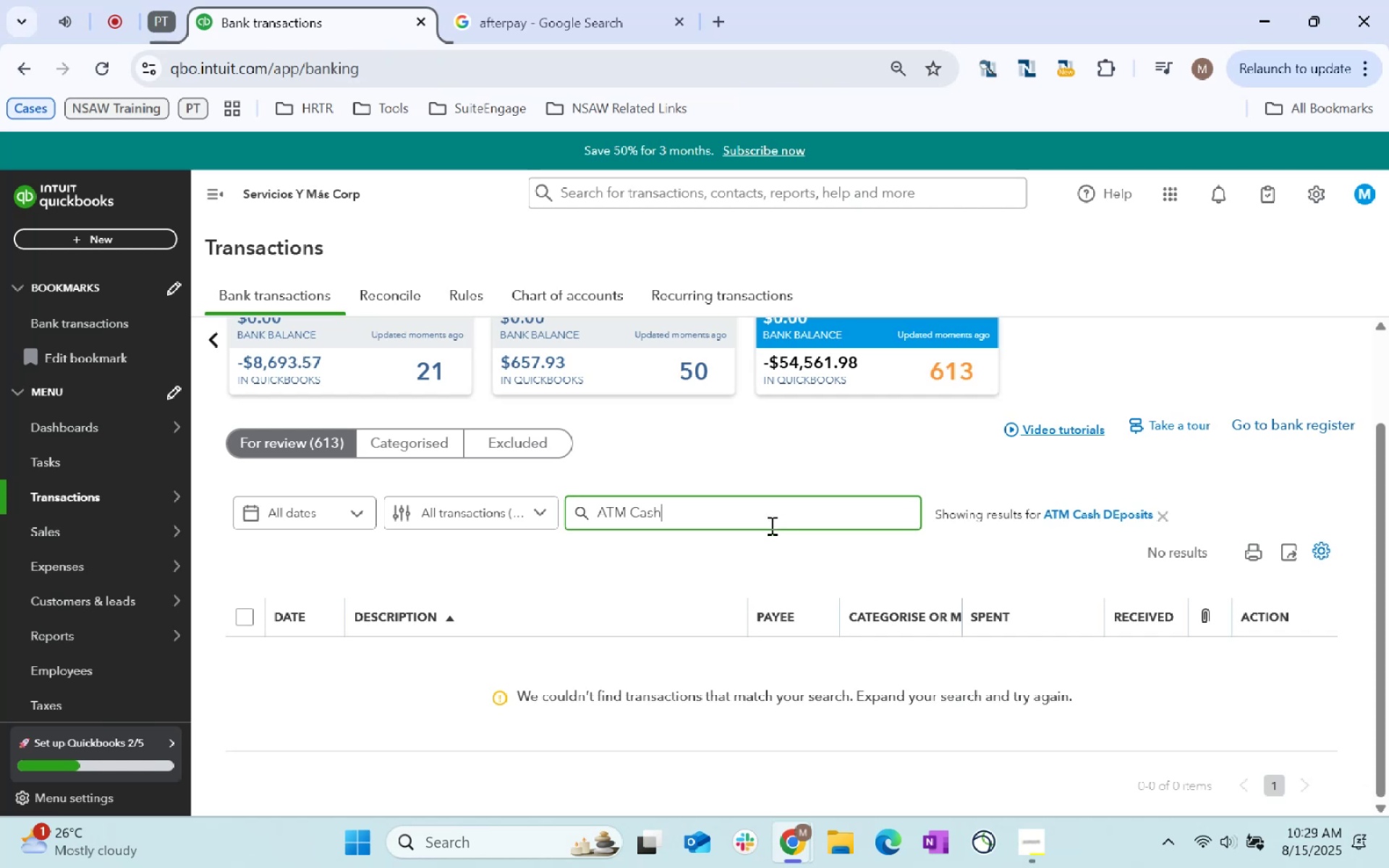 
key(Enter)
 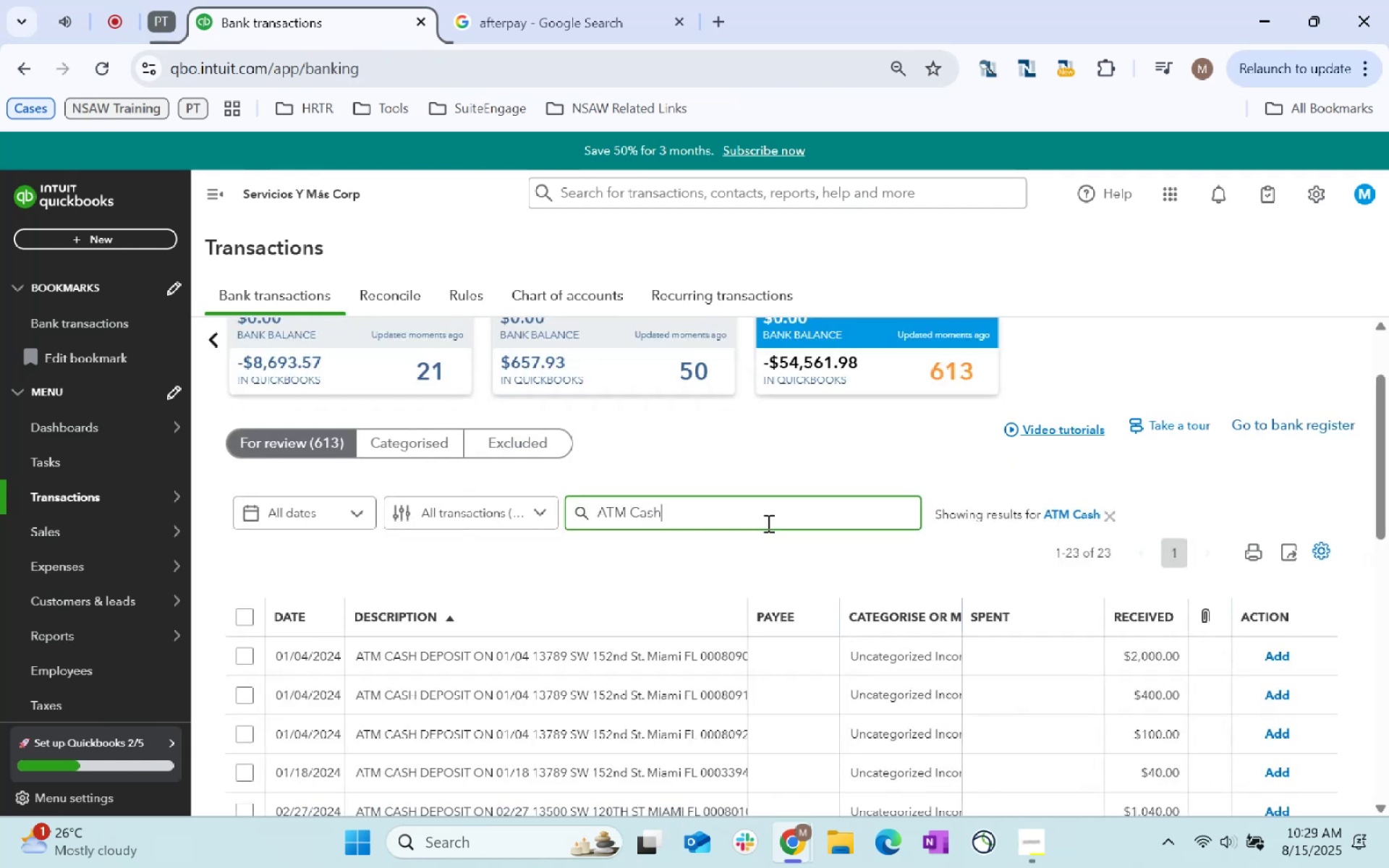 
scroll: coordinate [760, 573], scroll_direction: down, amount: 37.0
 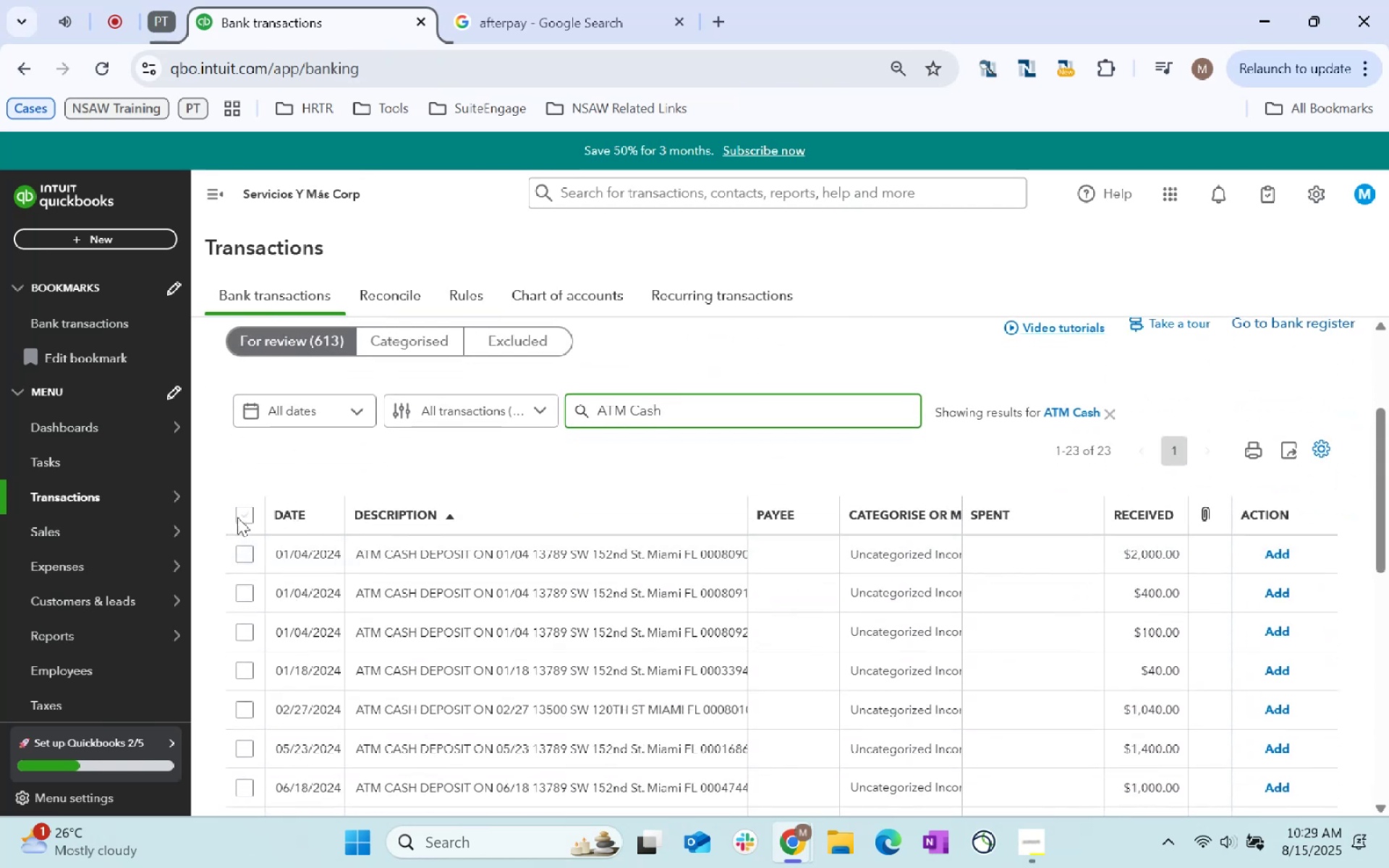 
left_click([237, 517])
 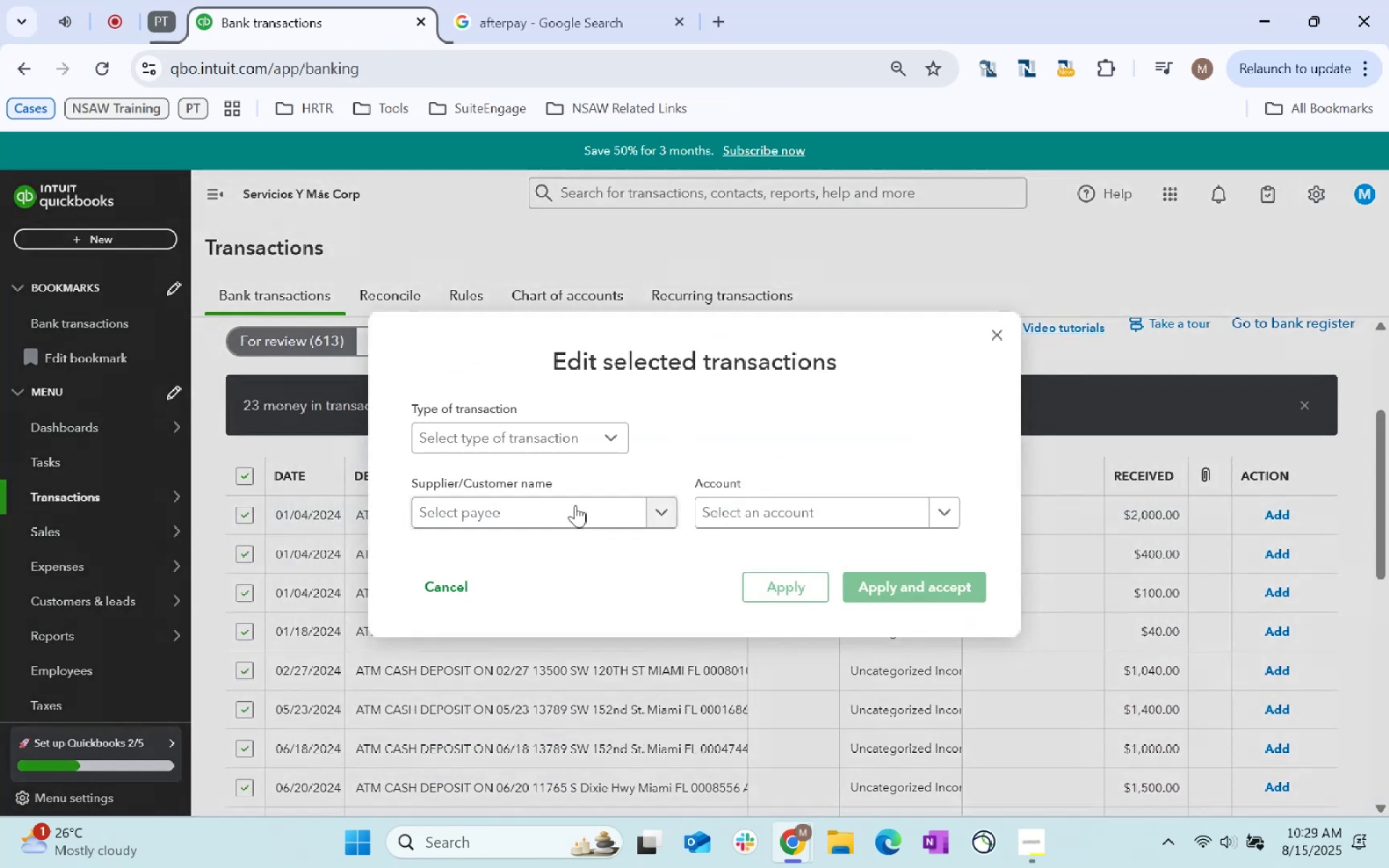 
left_click([555, 511])
 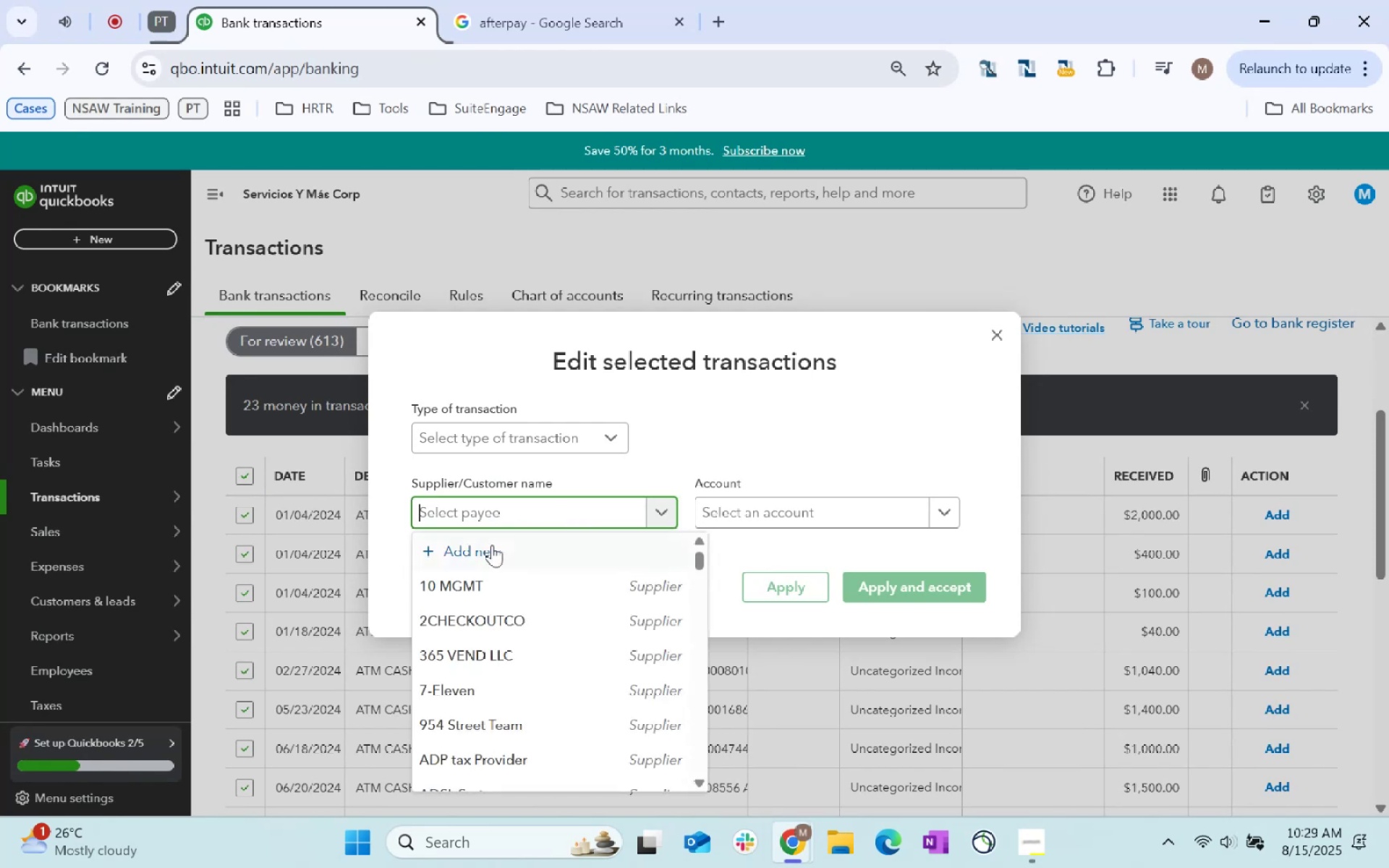 
type(Store)
key(Backspace)
key(Backspace)
key(Backspace)
key(Backspace)
key(Backspace)
key(Backspace)
key(Backspace)
key(Backspace)
type(Customer)
 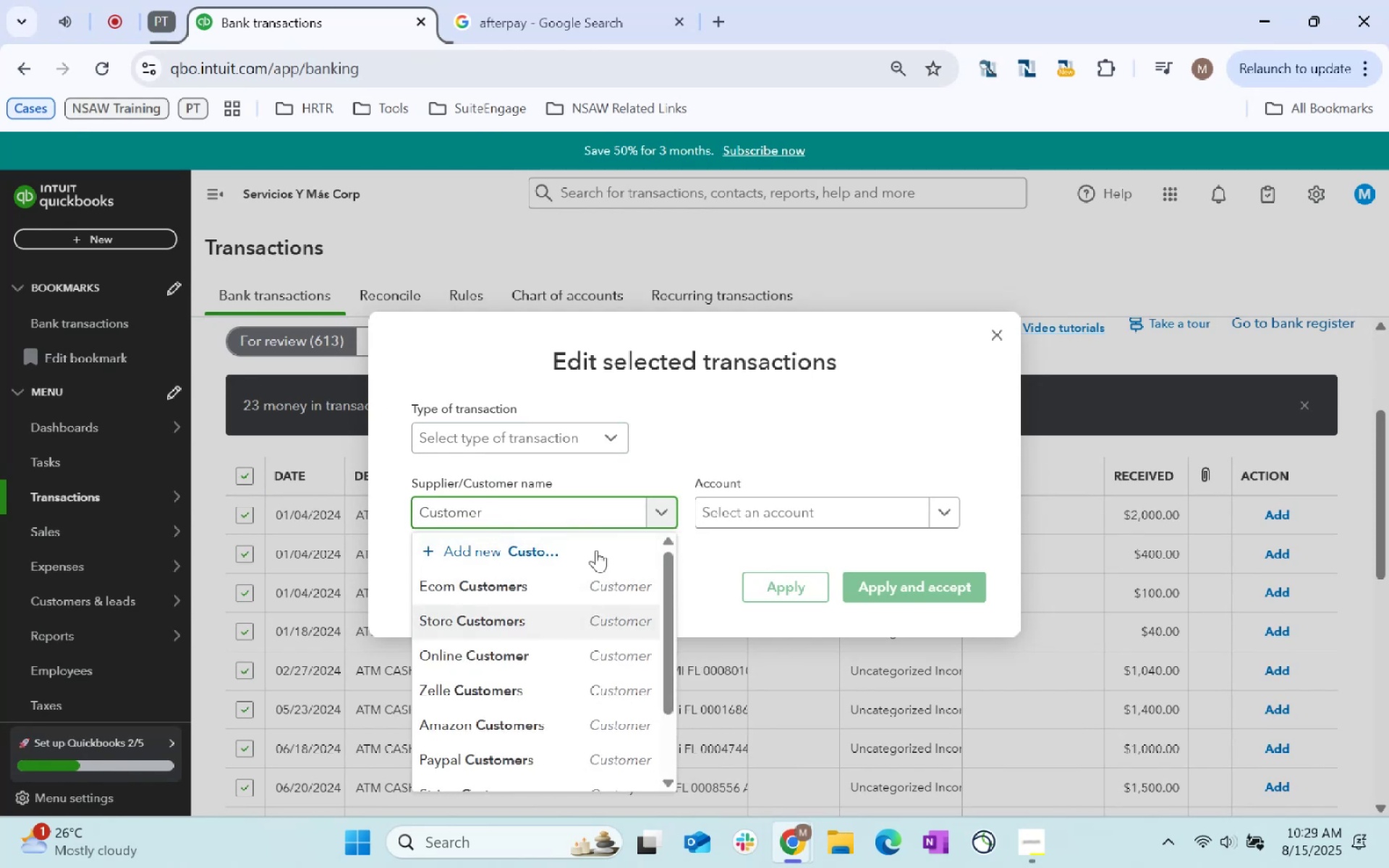 
scroll: coordinate [573, 576], scroll_direction: down, amount: 4.0
 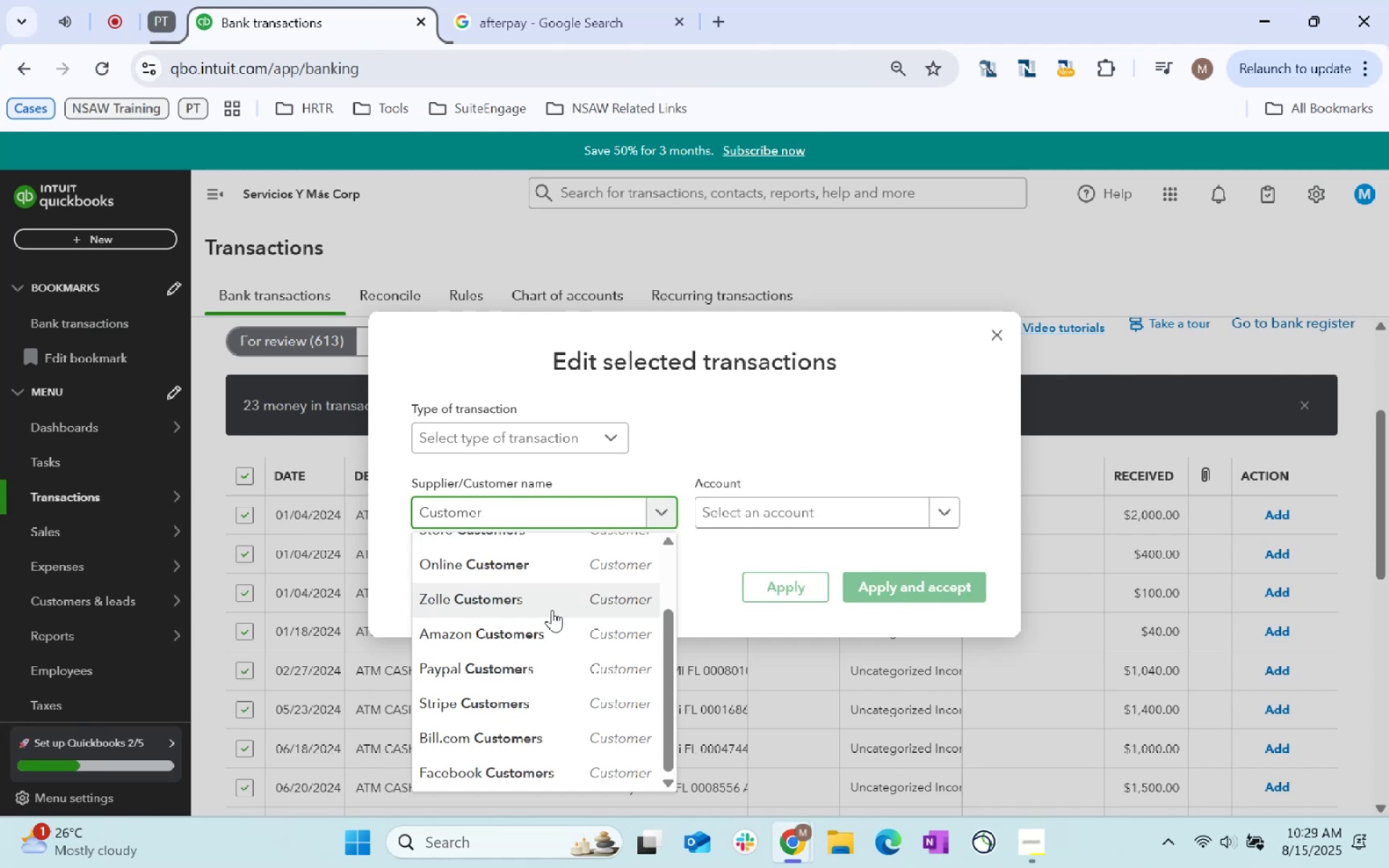 
hold_key(key=ArrowLeft, duration=0.86)
 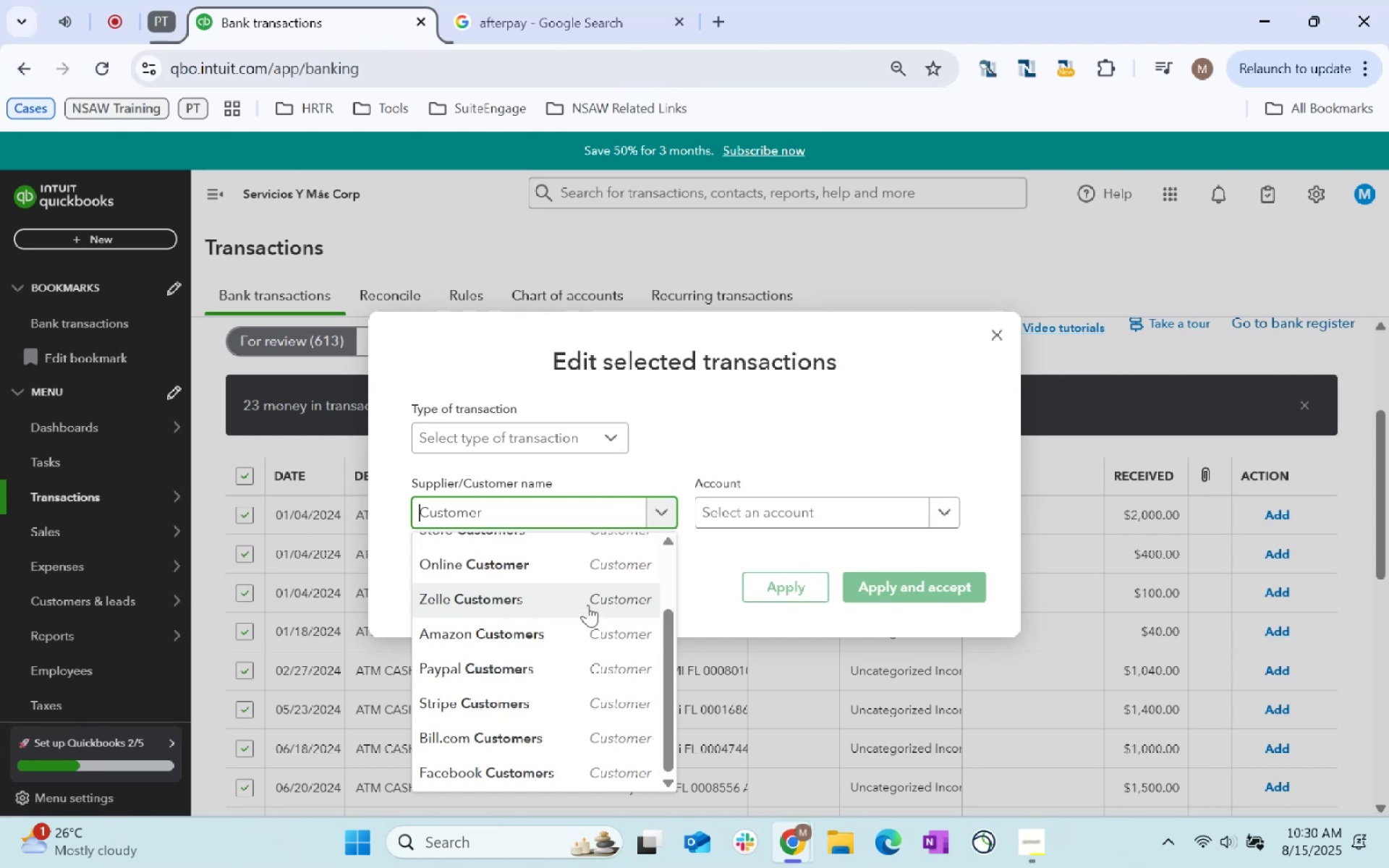 
key(ArrowUp)
 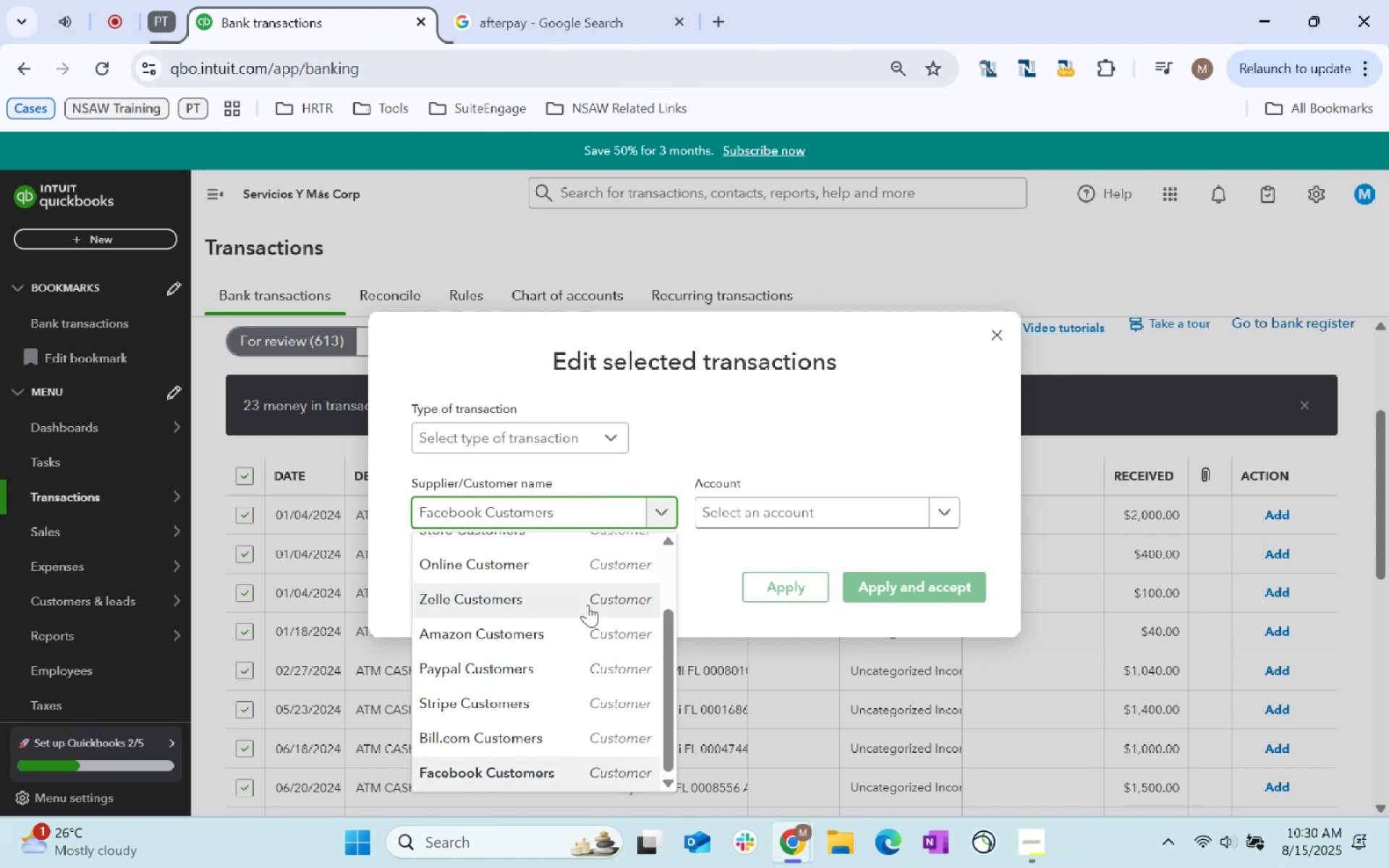 
key(ArrowDown)
 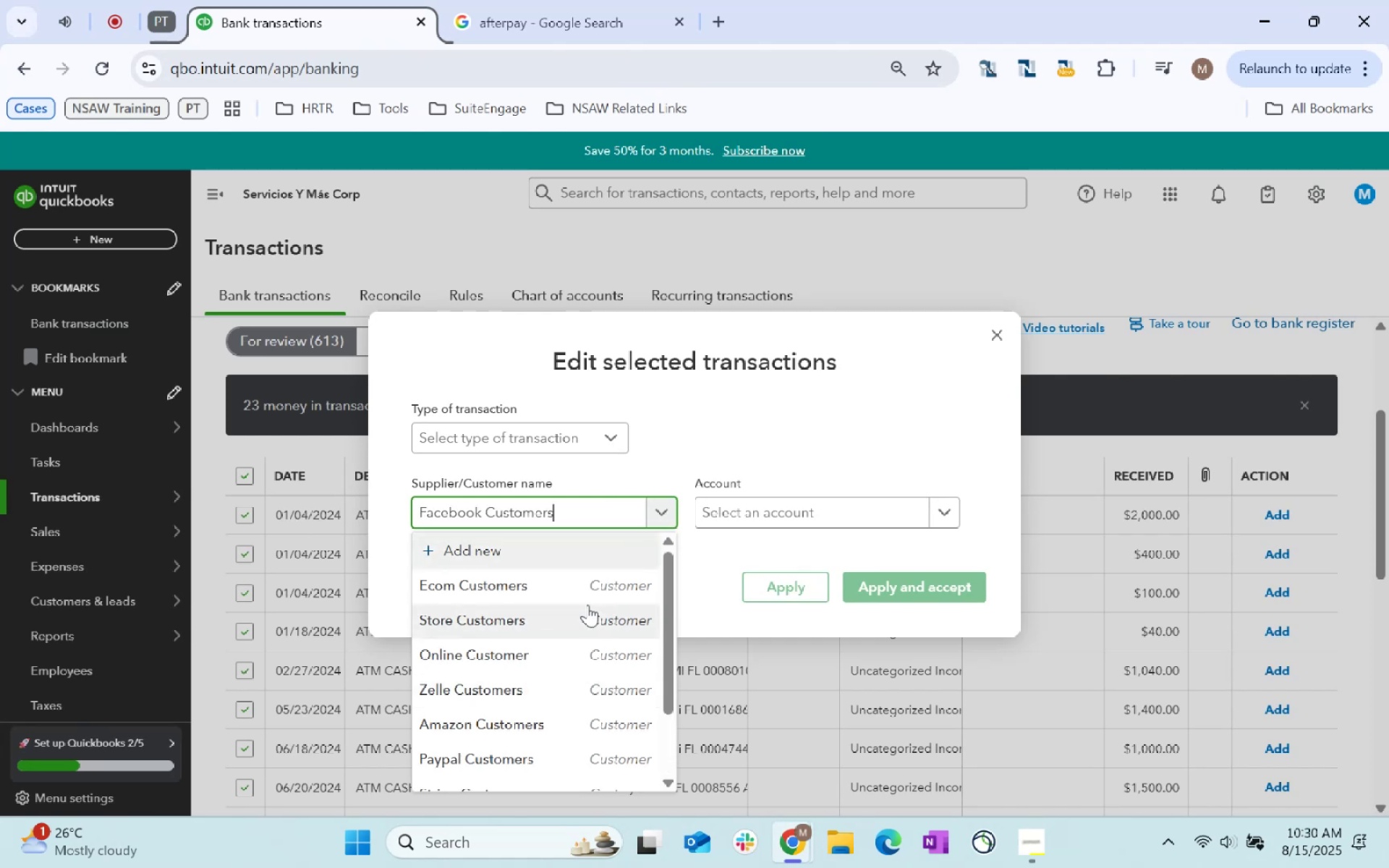 
key(ArrowDown)
 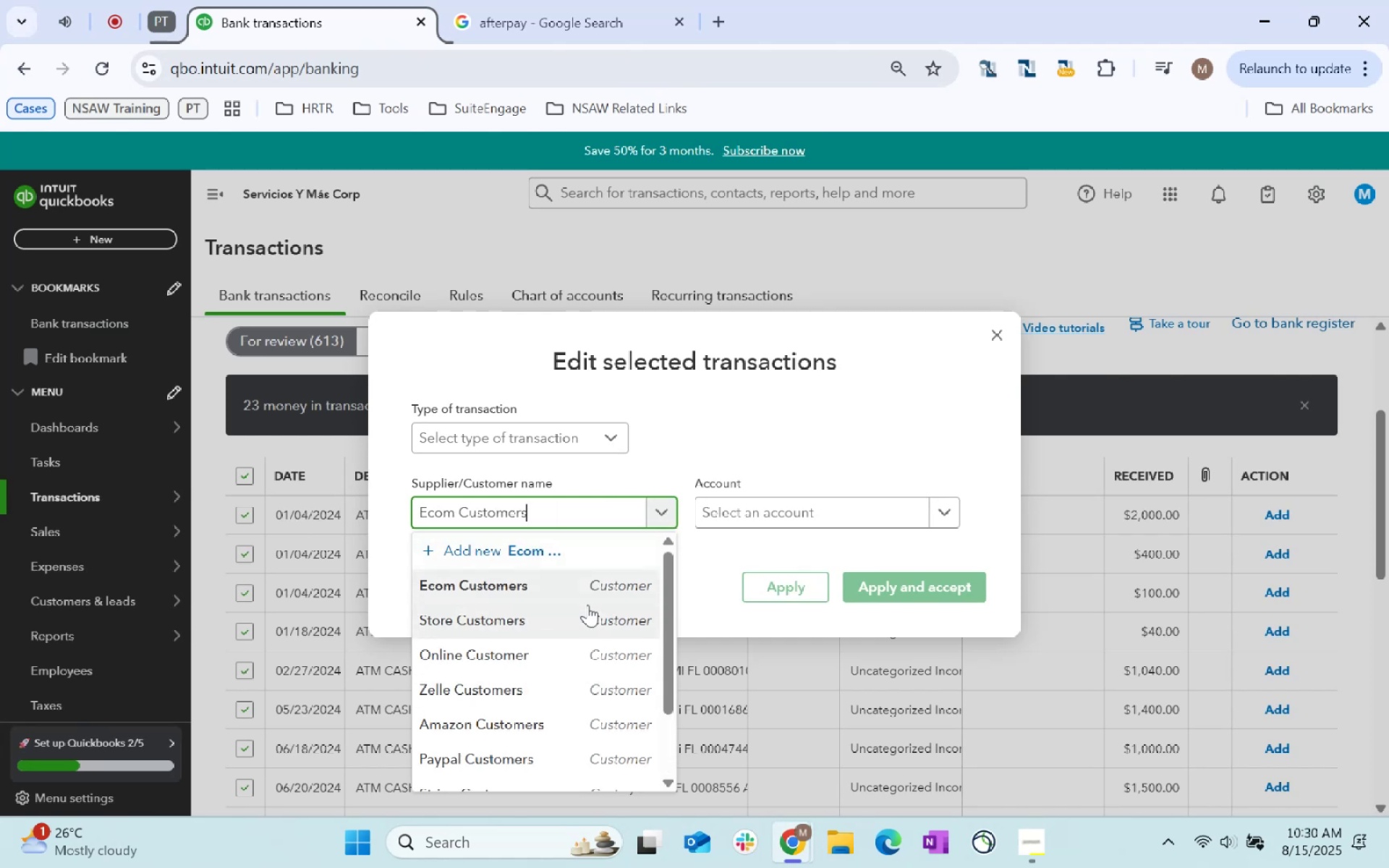 
key(ArrowDown)
 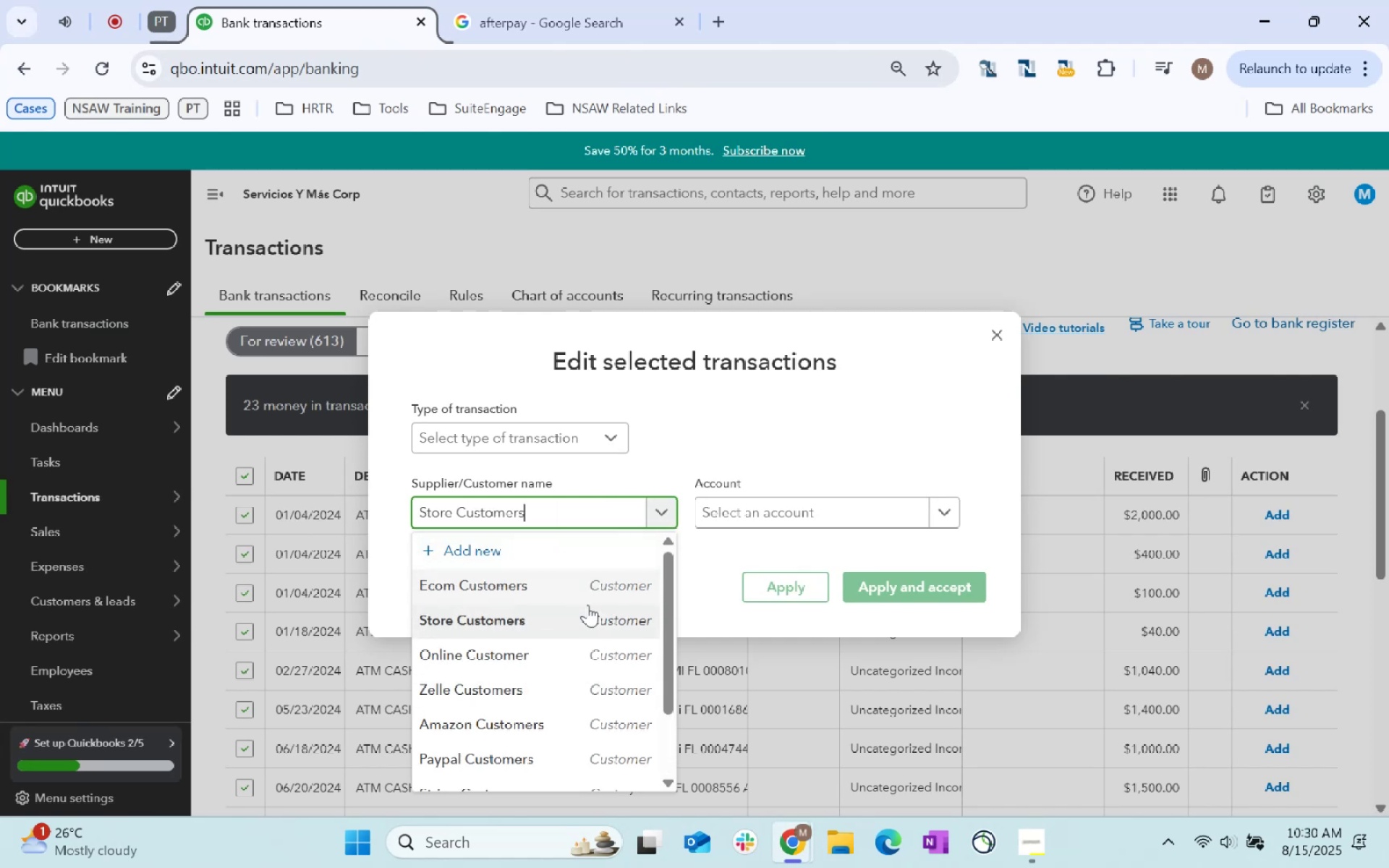 
key(ArrowDown)
 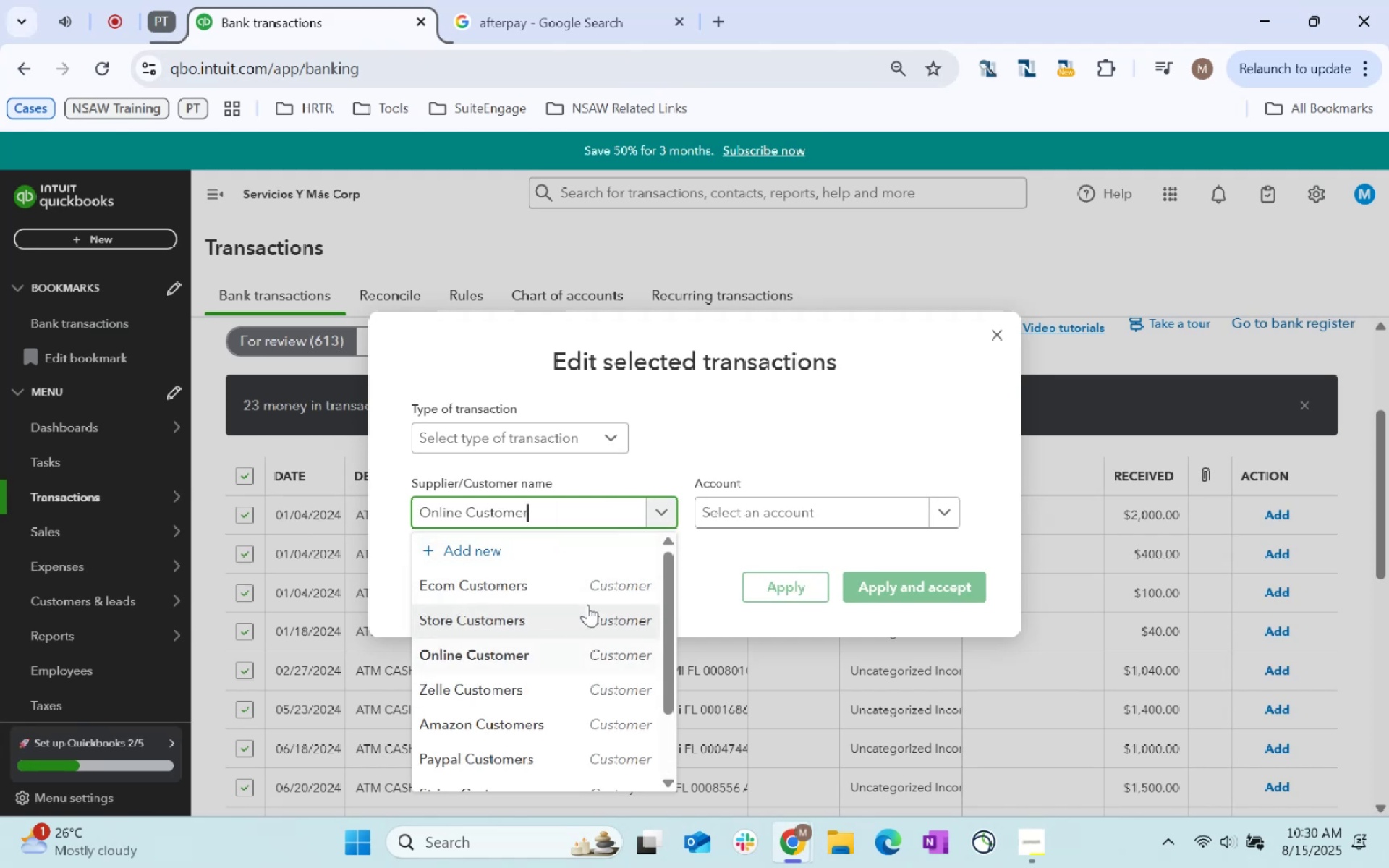 
key(ArrowDown)
 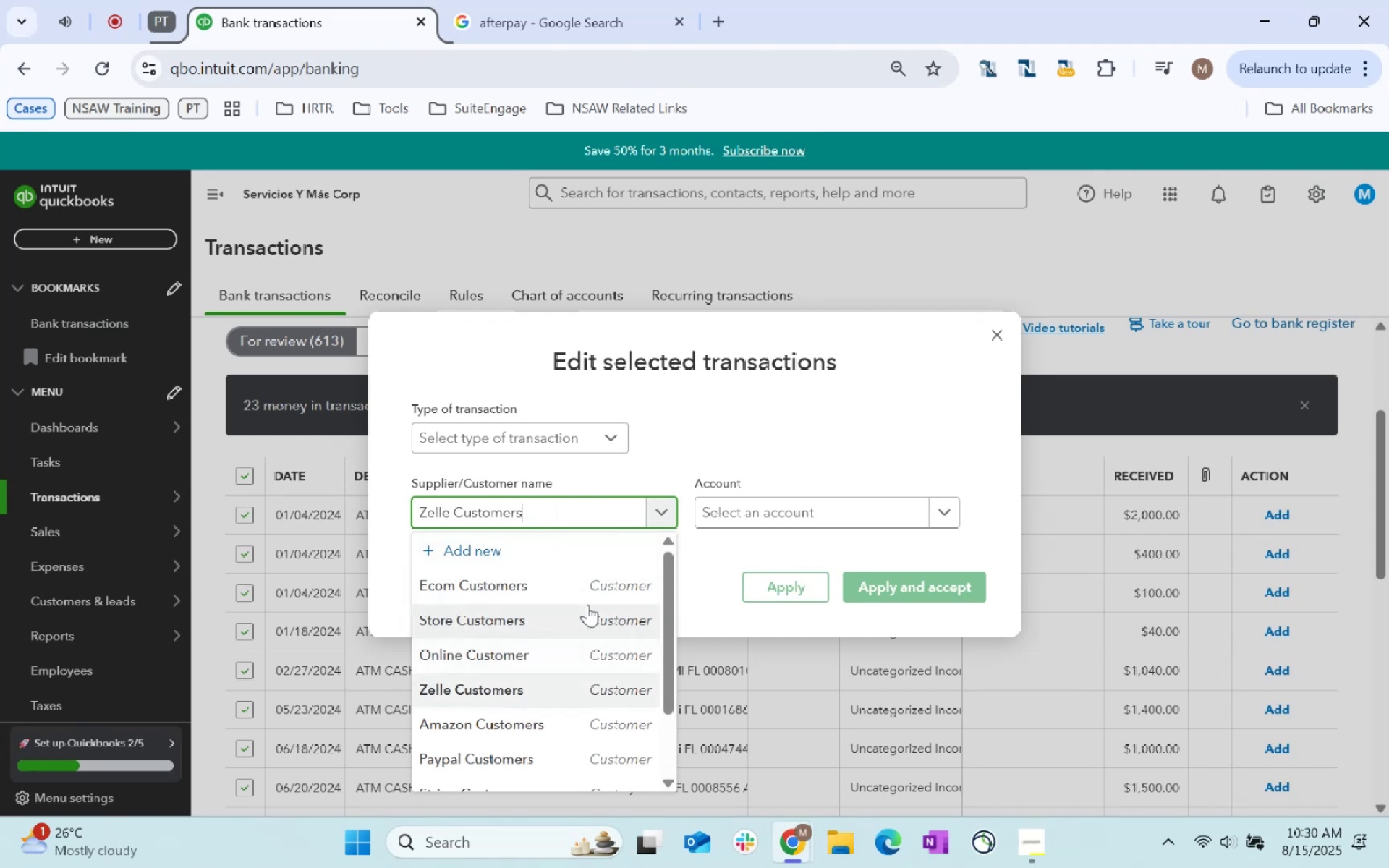 
key(ArrowUp)
 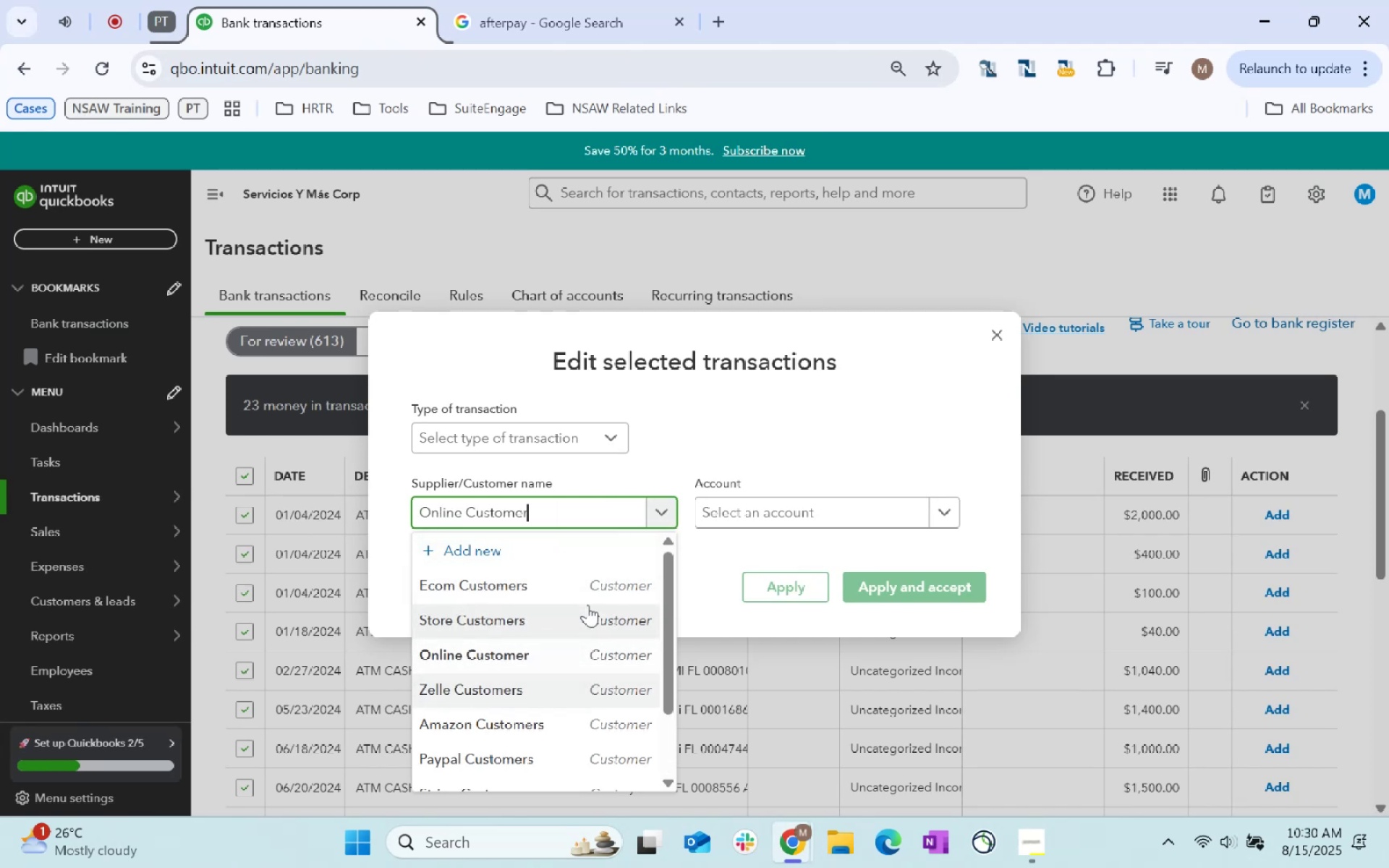 
key(ArrowUp)
 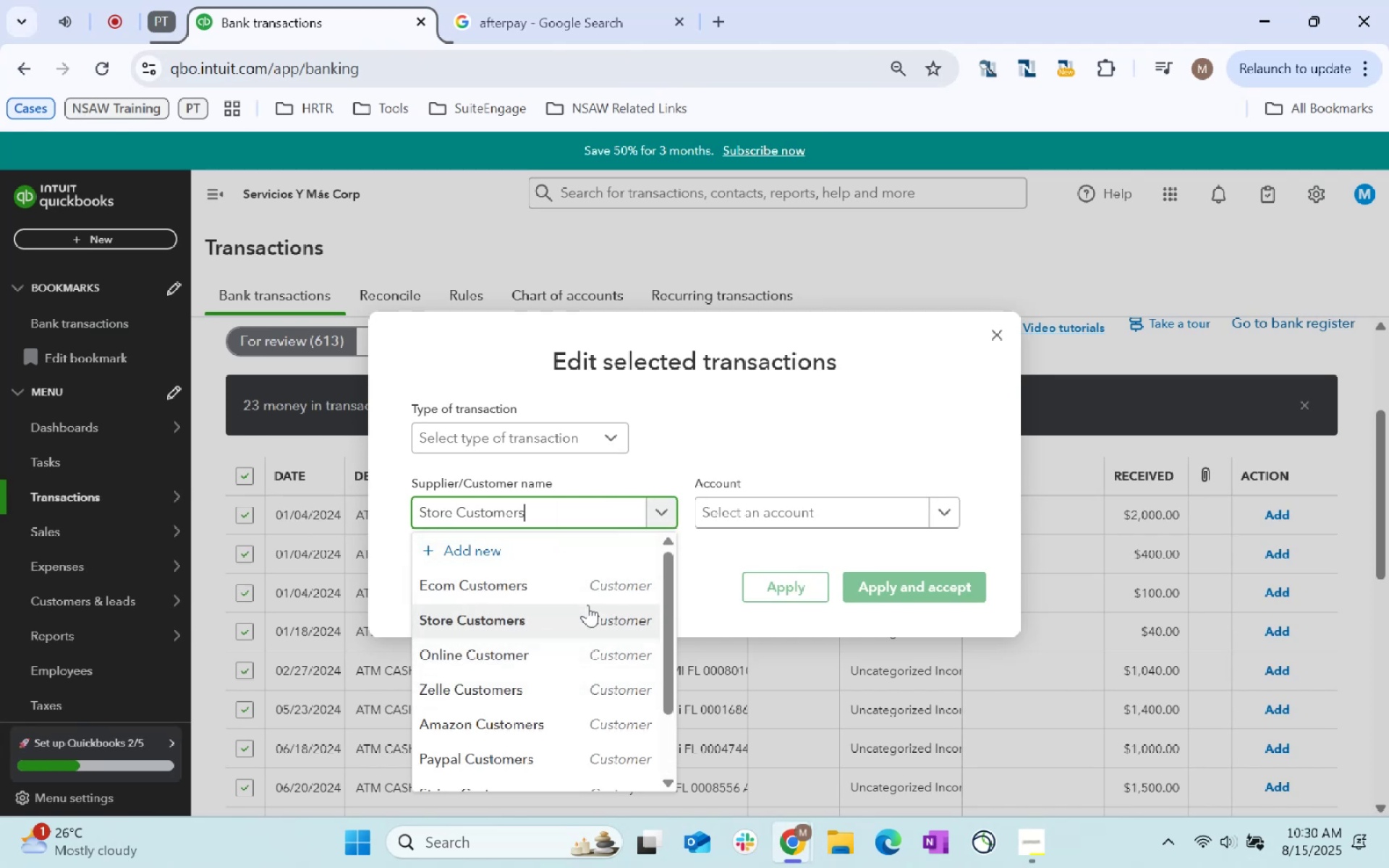 
key(Tab)
type(Services)
 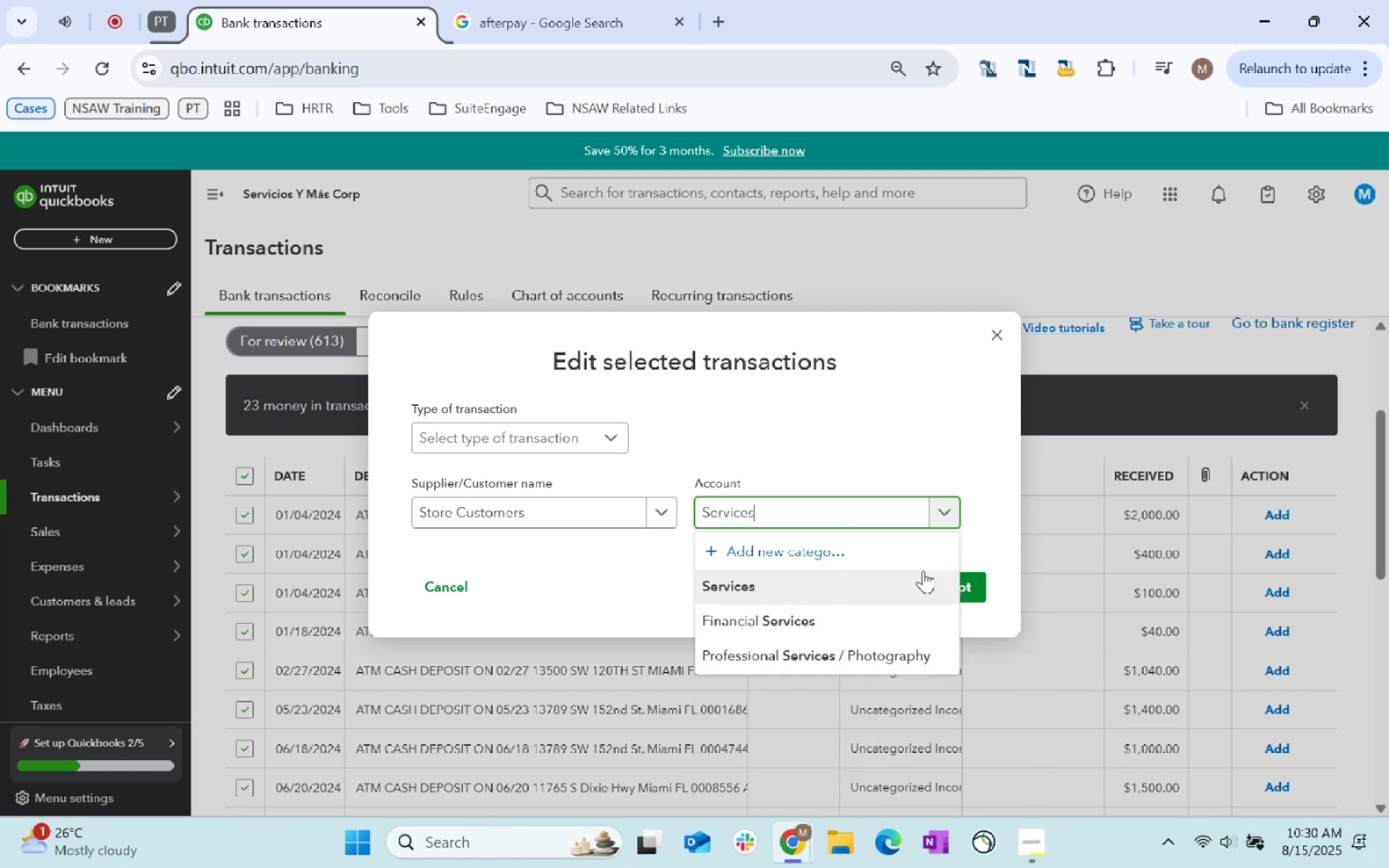 
left_click([828, 583])
 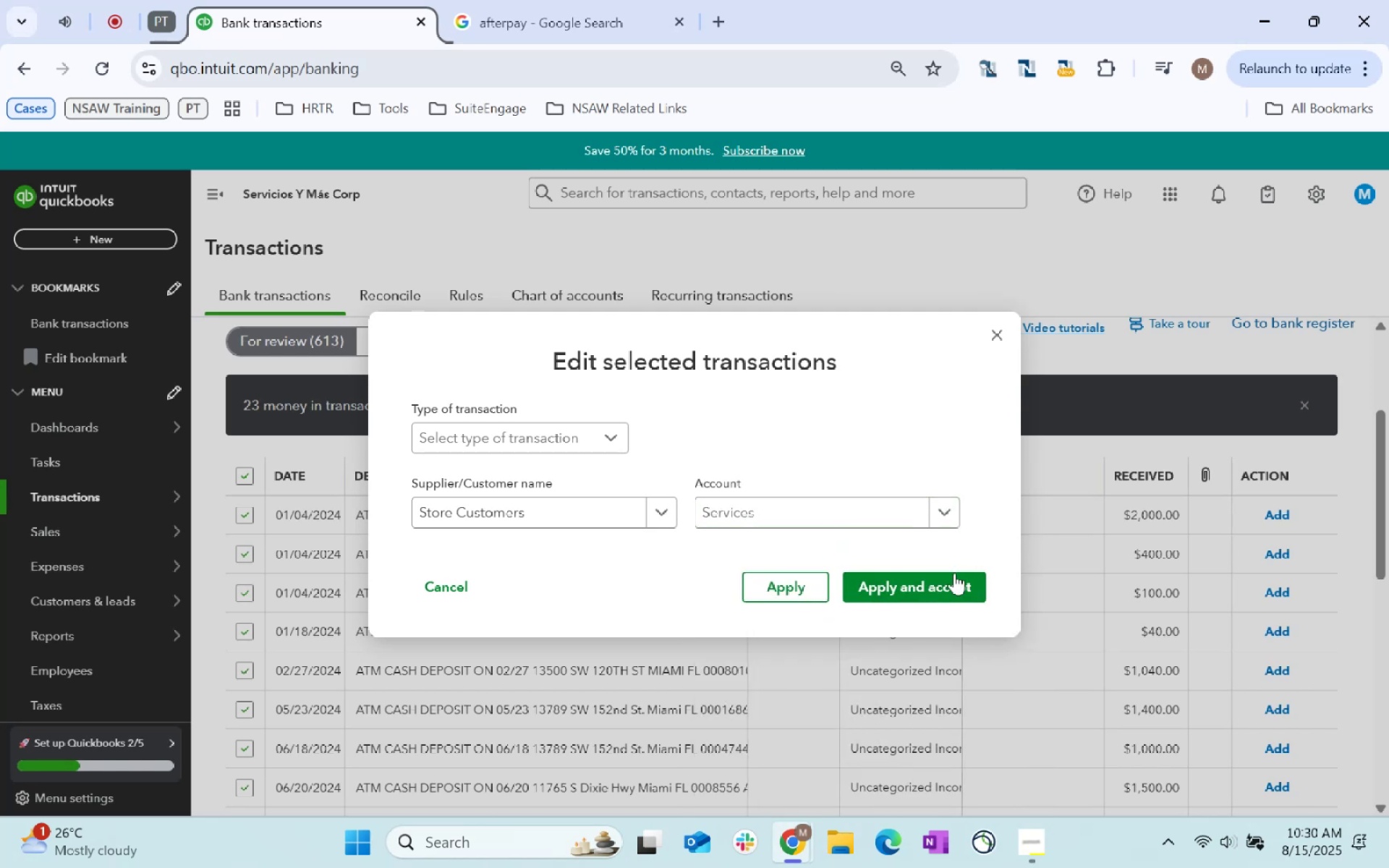 
left_click([947, 574])
 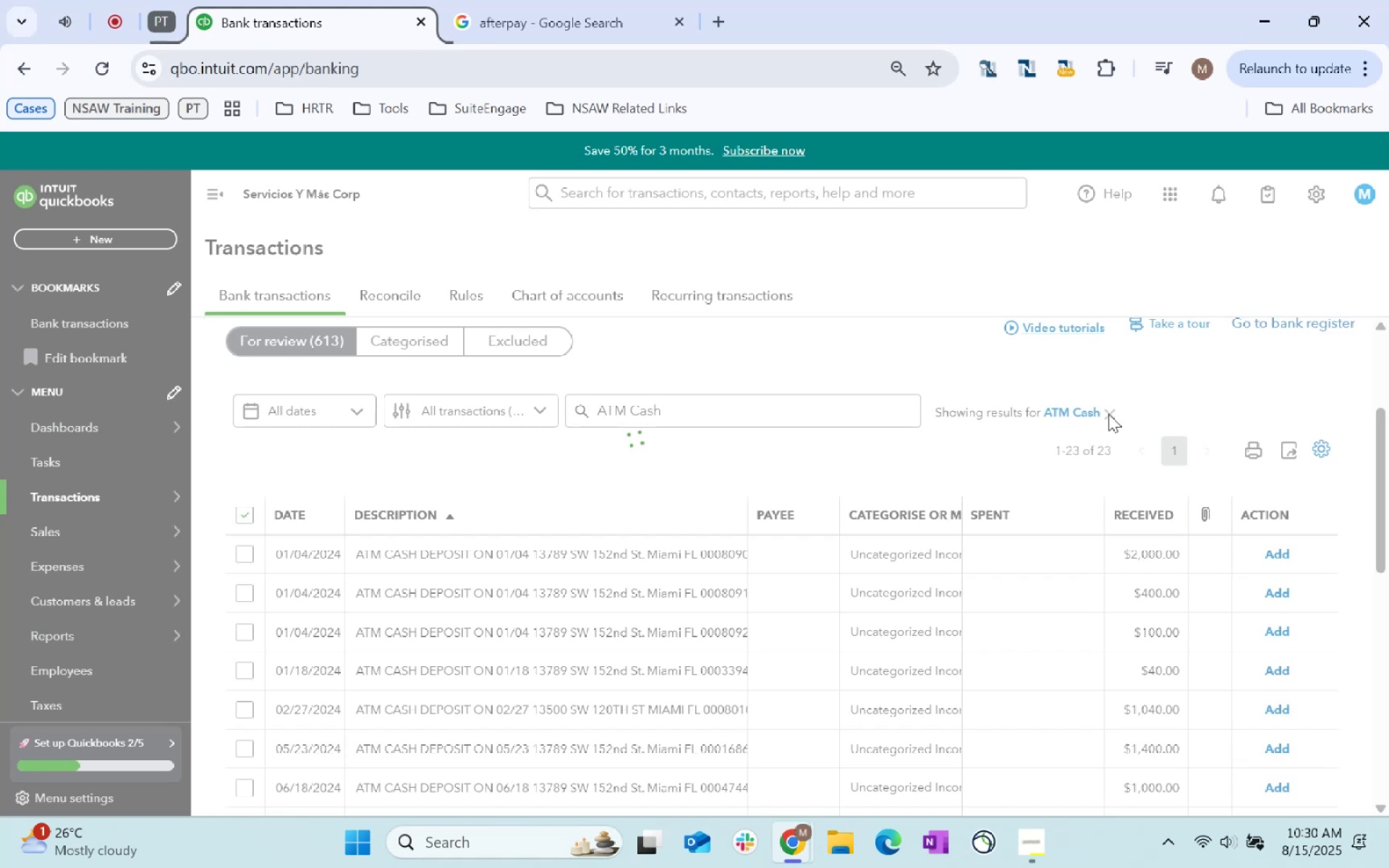 
wait(6.64)
 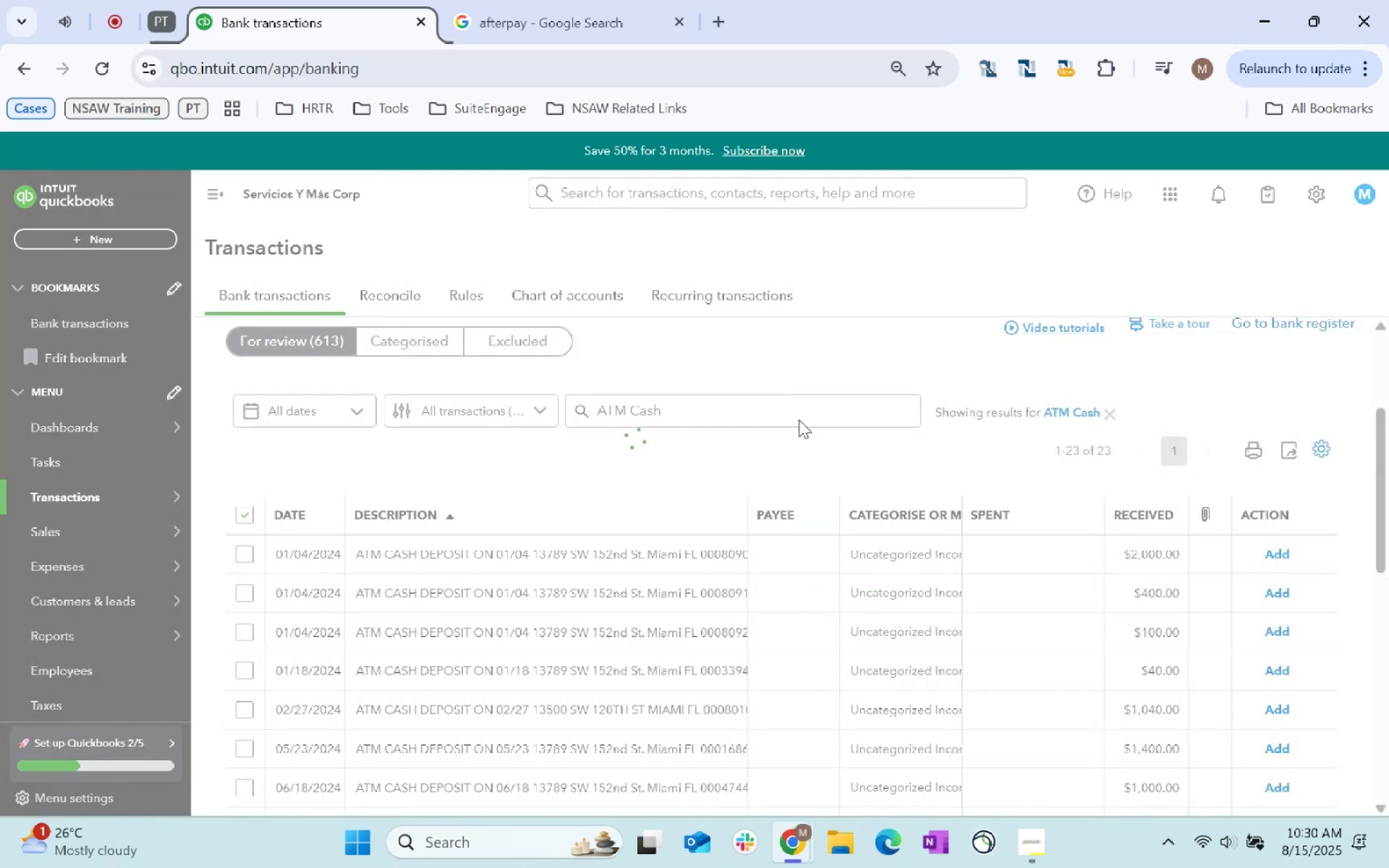 
left_click([1091, 548])
 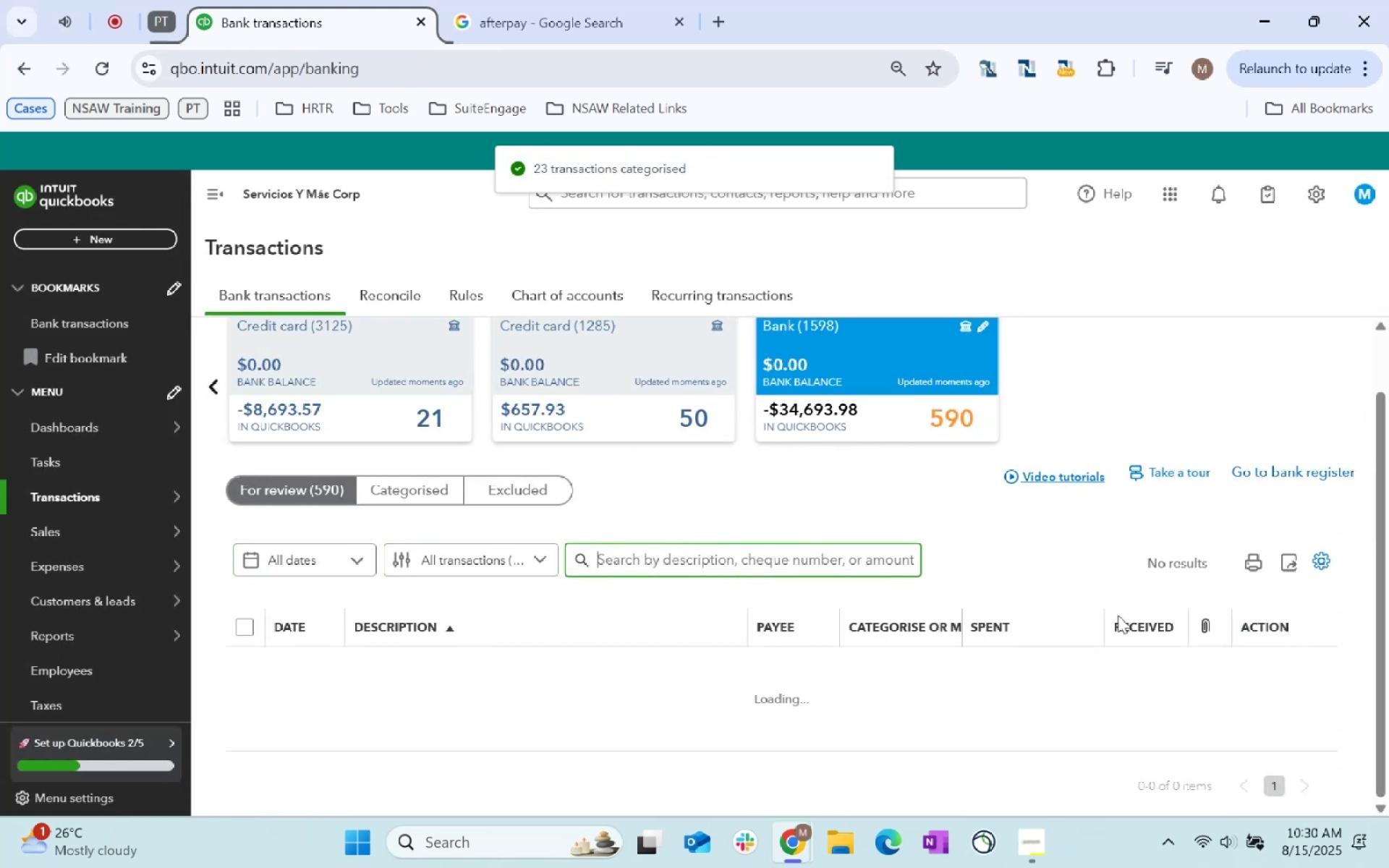 
scroll: coordinate [791, 593], scroll_direction: down, amount: 2.0
 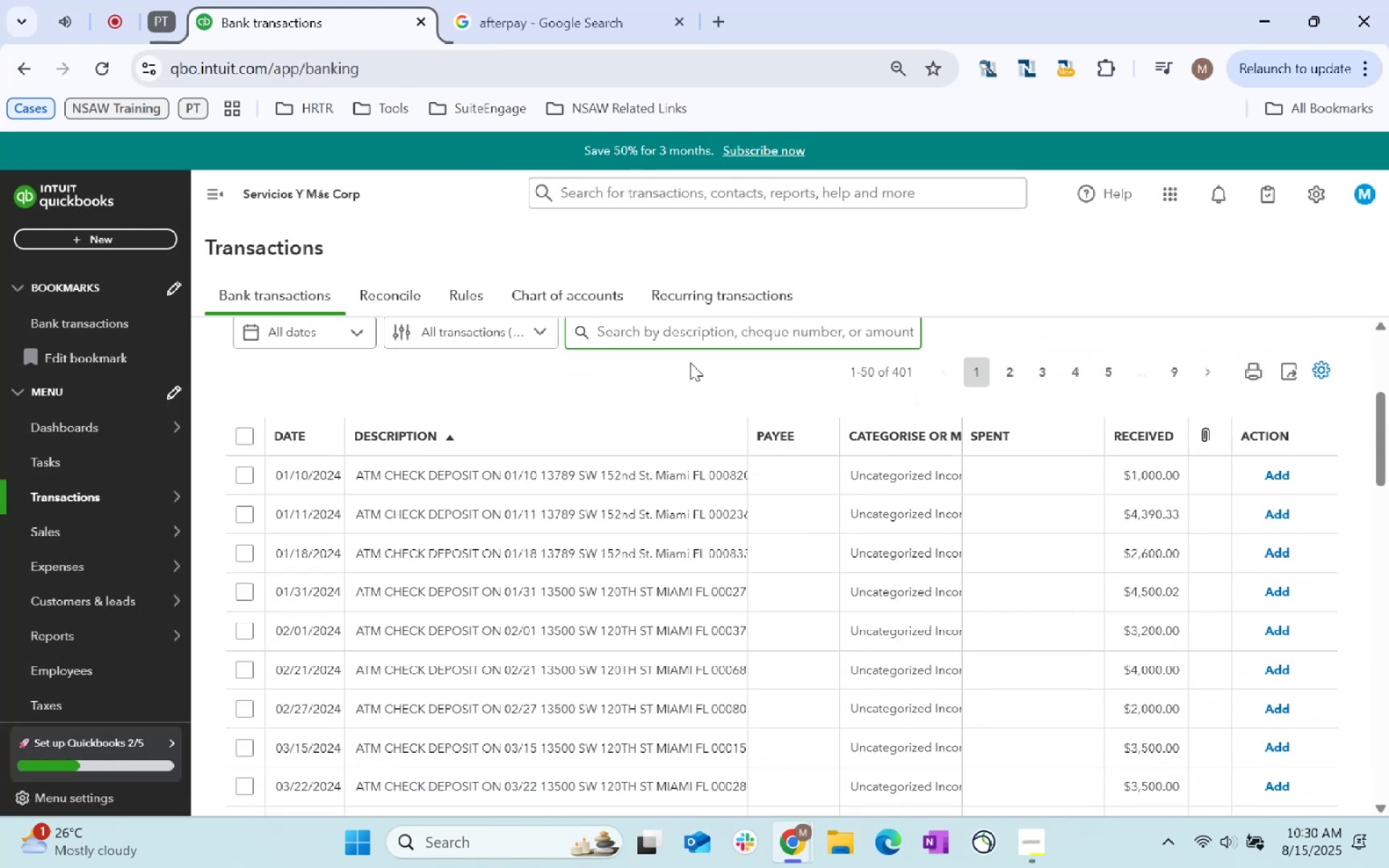 
scroll: coordinate [703, 516], scroll_direction: up, amount: 1.0
 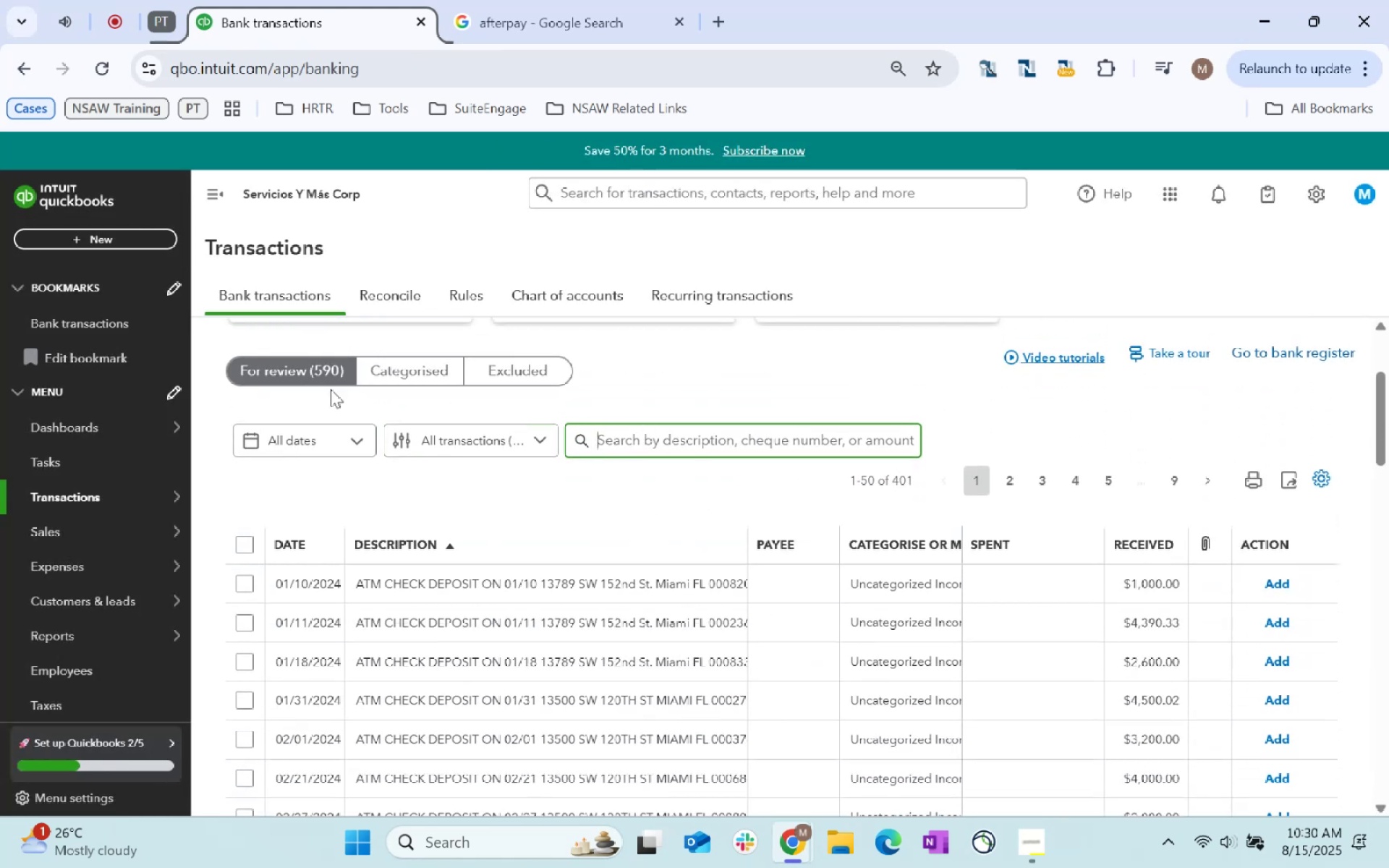 
type(ATM Check)
 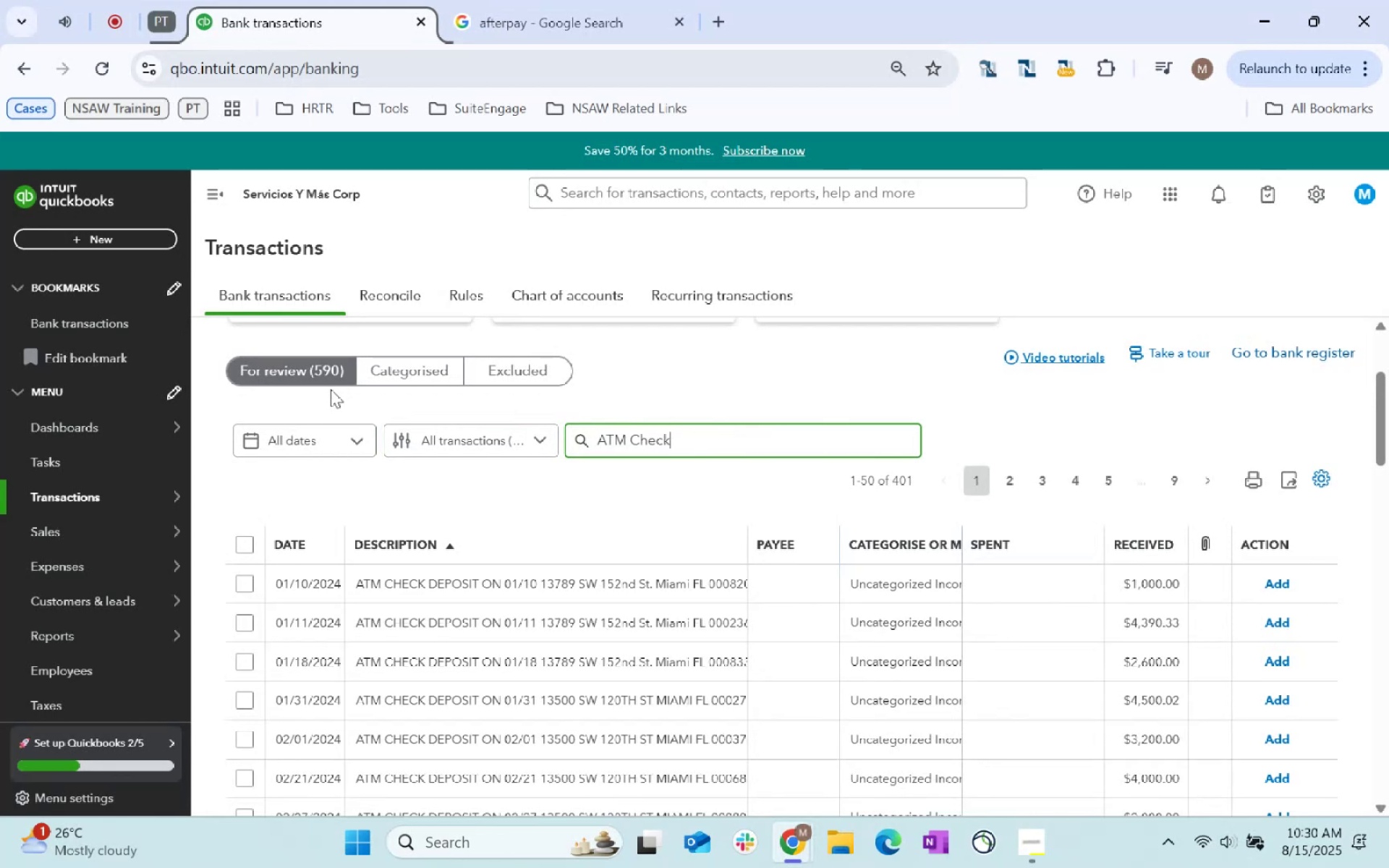 
key(Enter)
 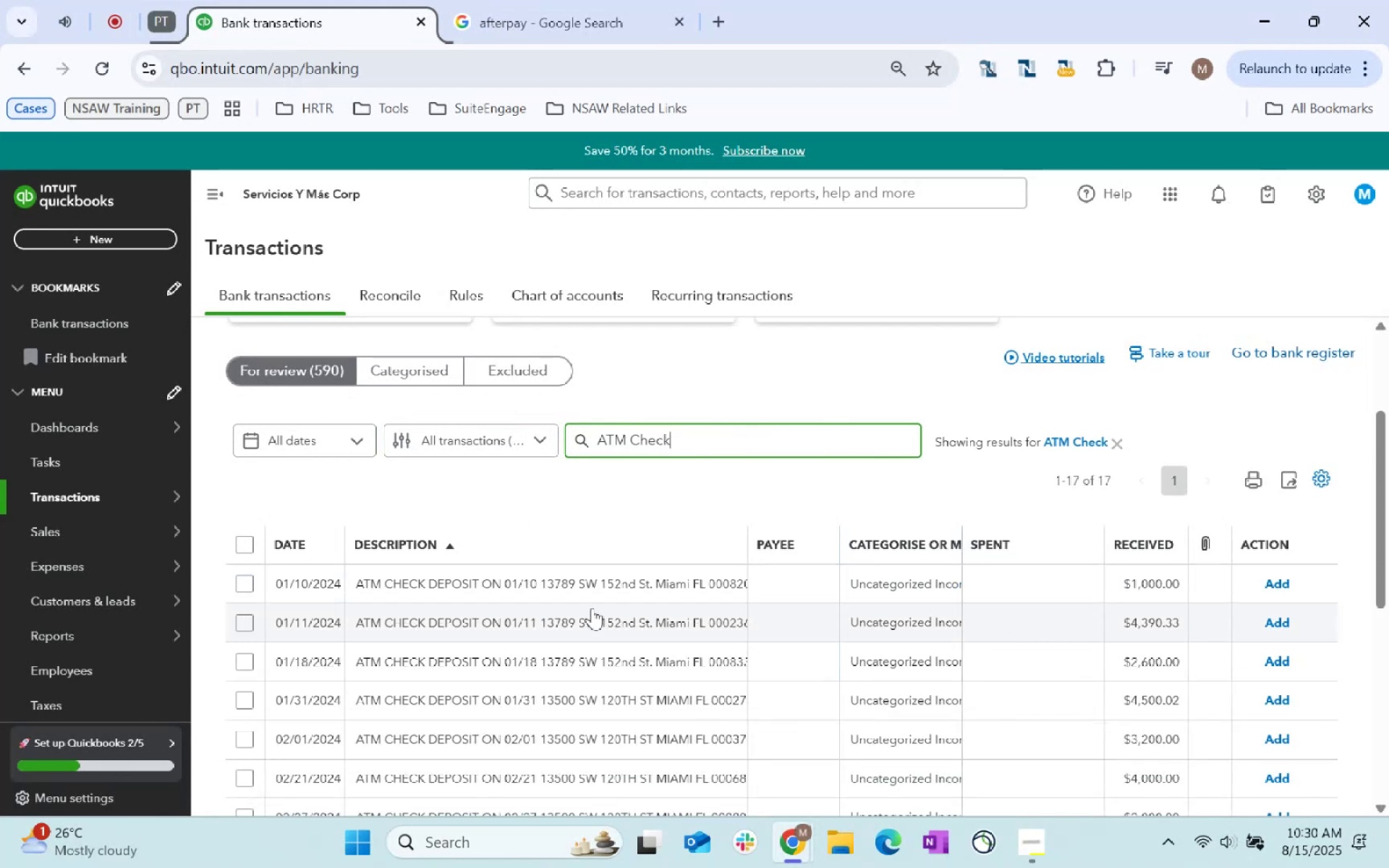 
scroll: coordinate [514, 583], scroll_direction: down, amount: 76.0
 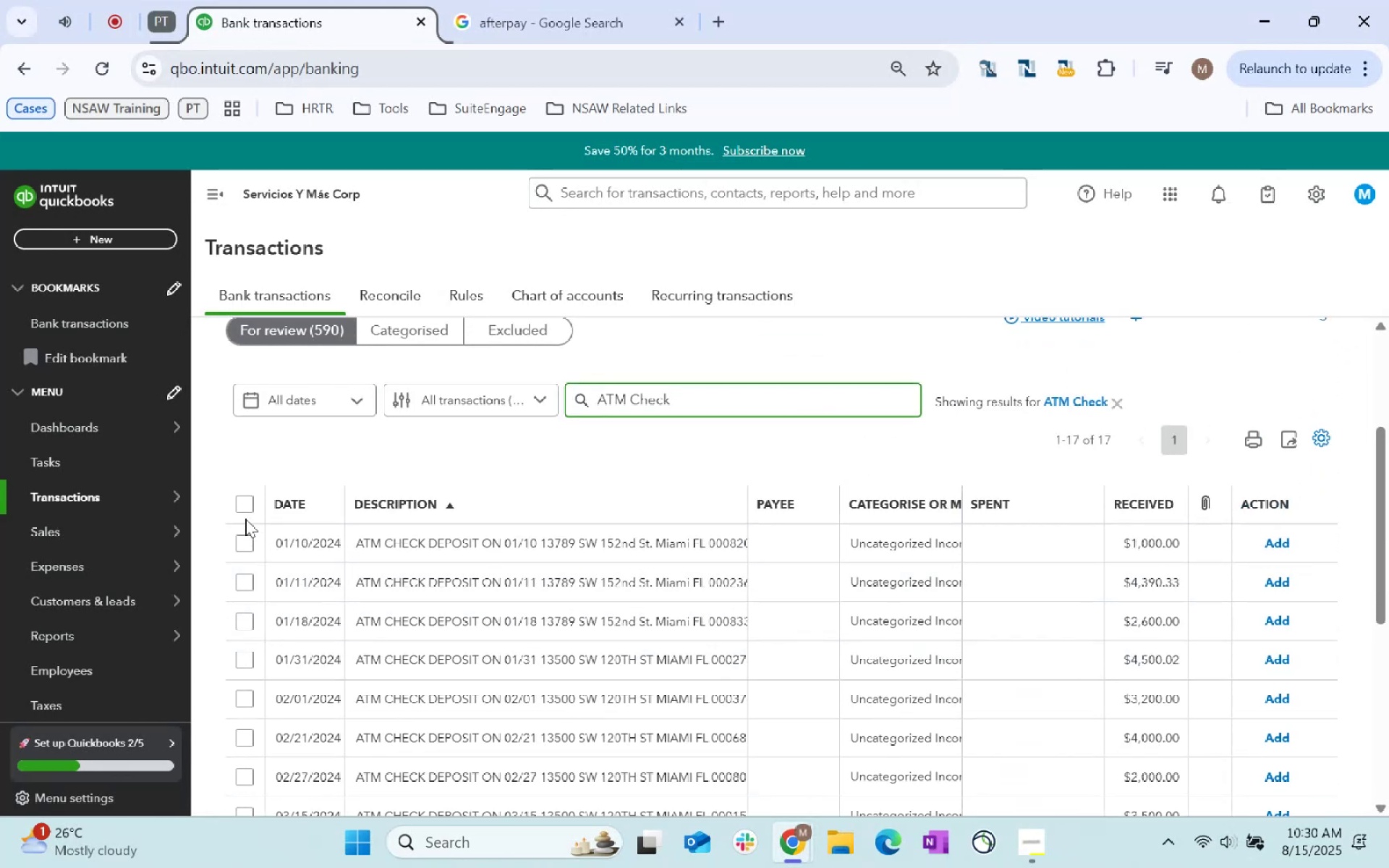 
left_click([247, 507])
 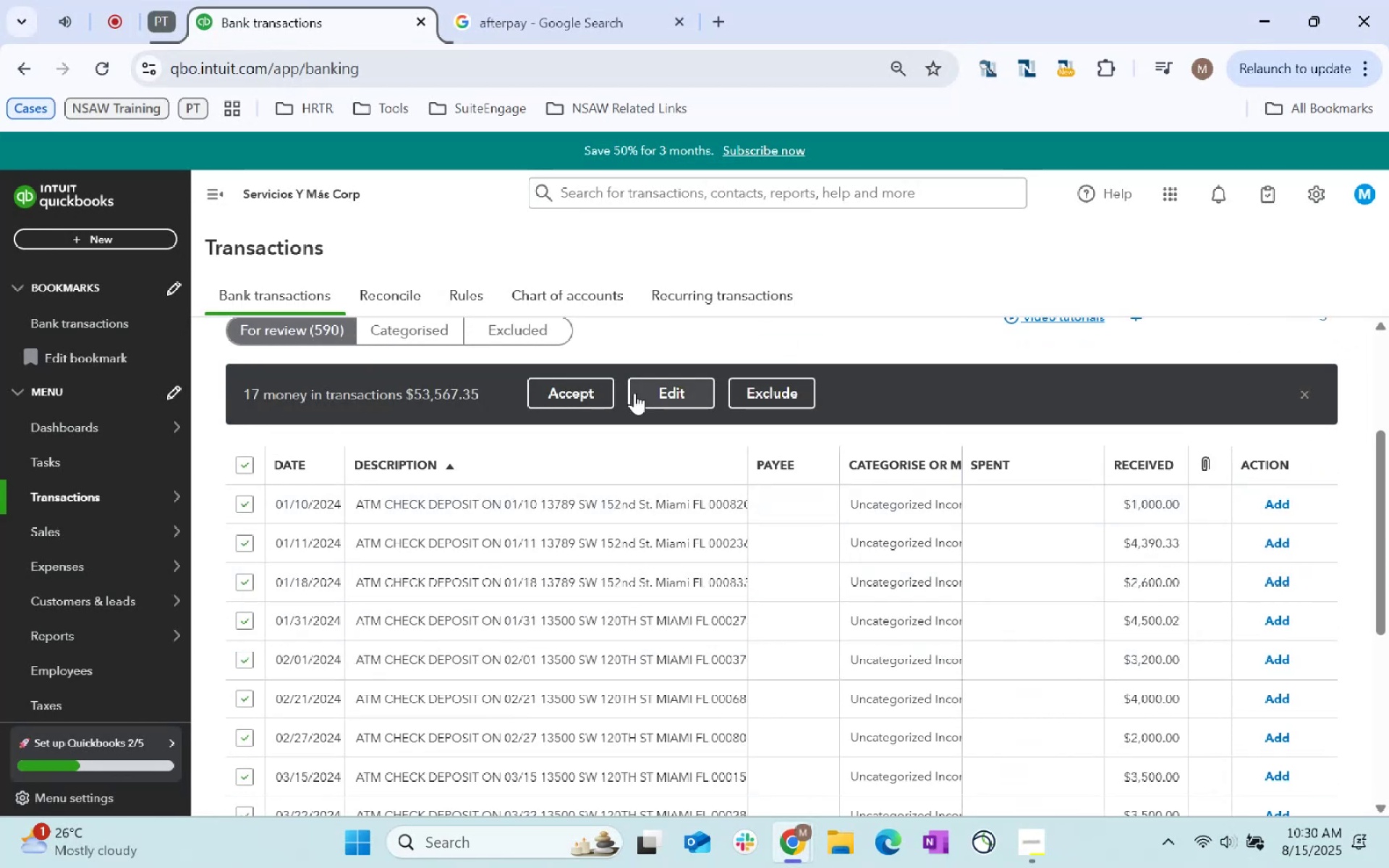 
left_click([657, 396])
 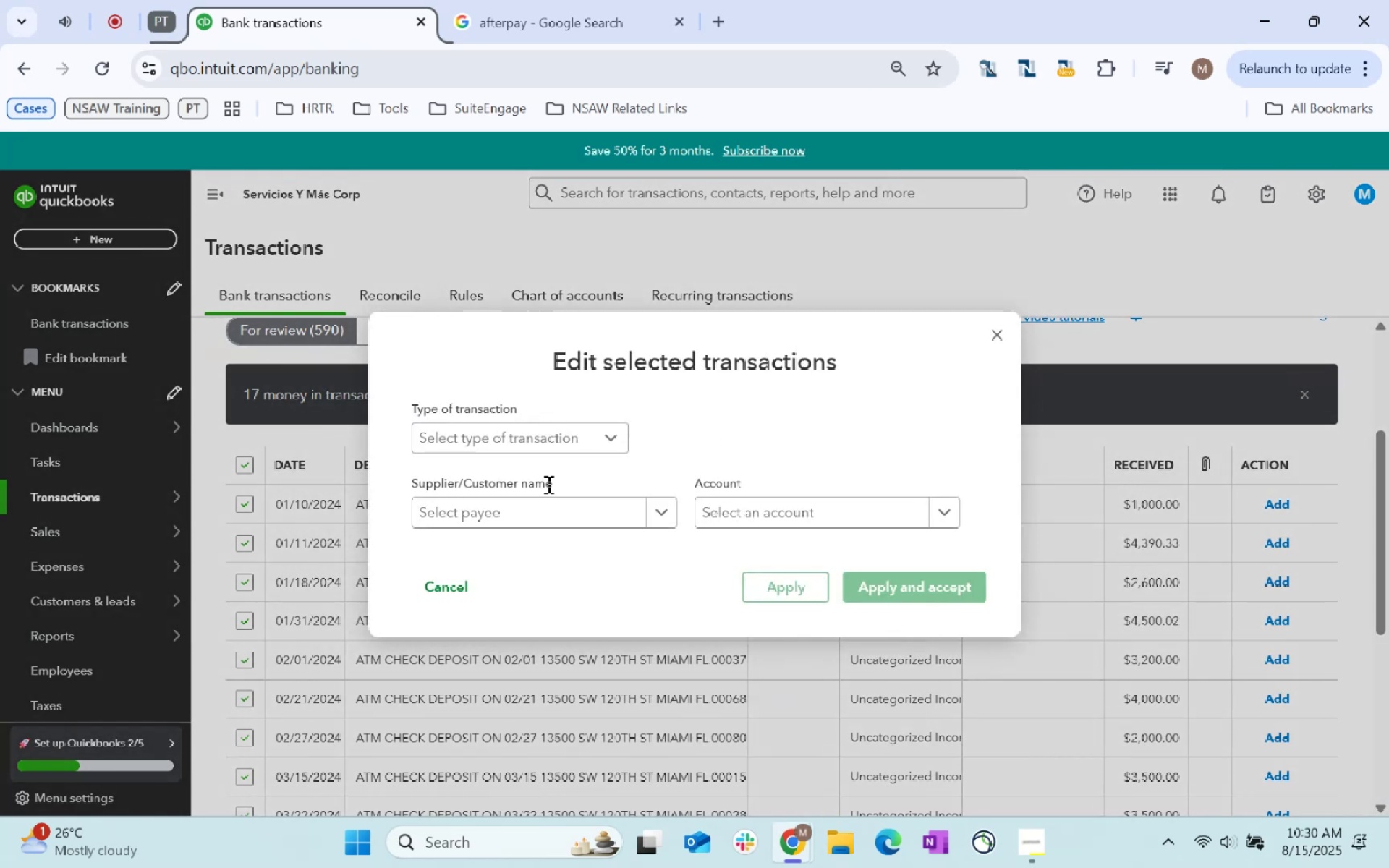 
left_click([572, 508])
 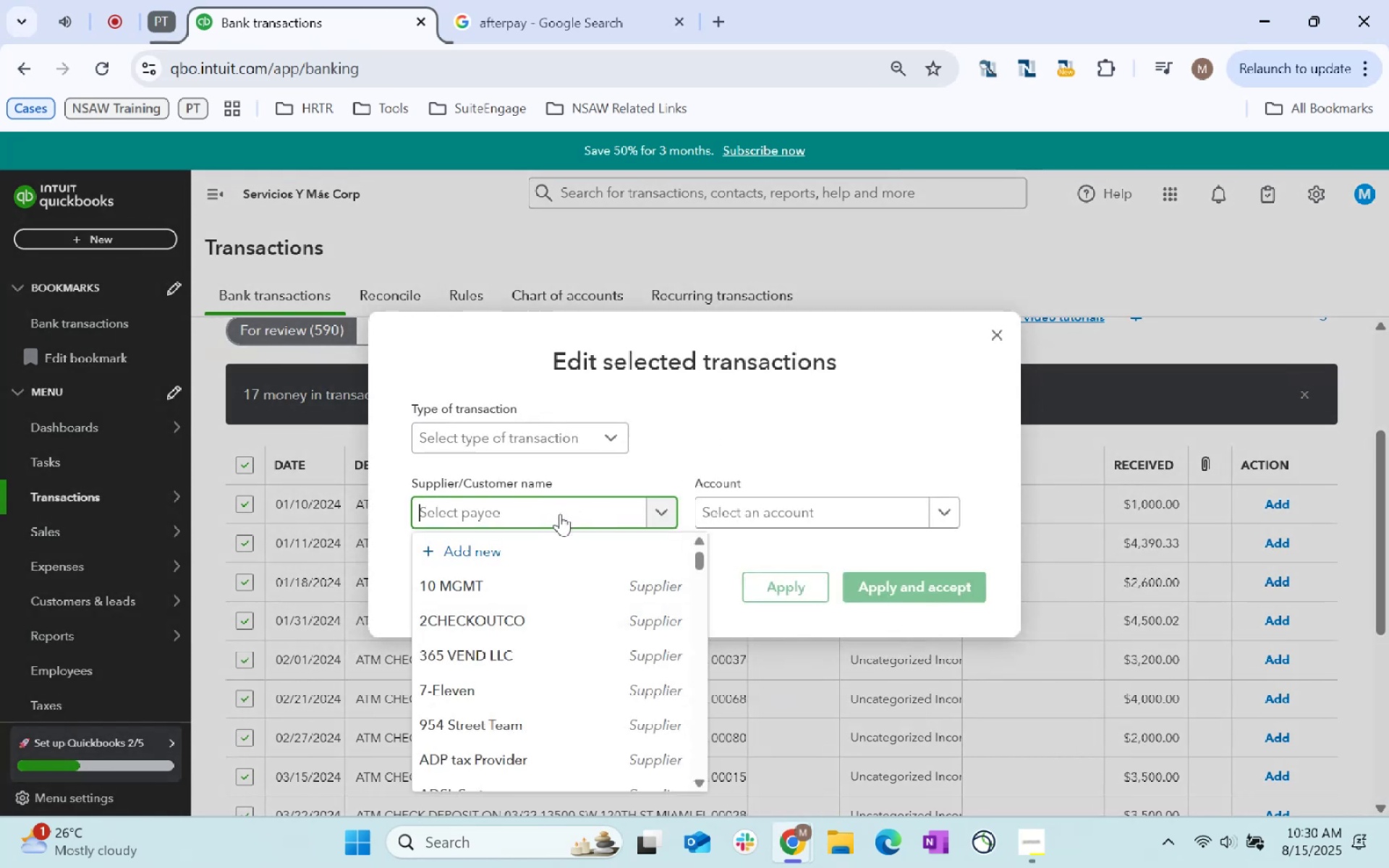 
type(CUstomer)
key(Backspace)
key(Backspace)
key(Backspace)
key(Backspace)
key(Backspace)
key(Backspace)
key(Backspace)
key(Backspace)
type(Customer)
 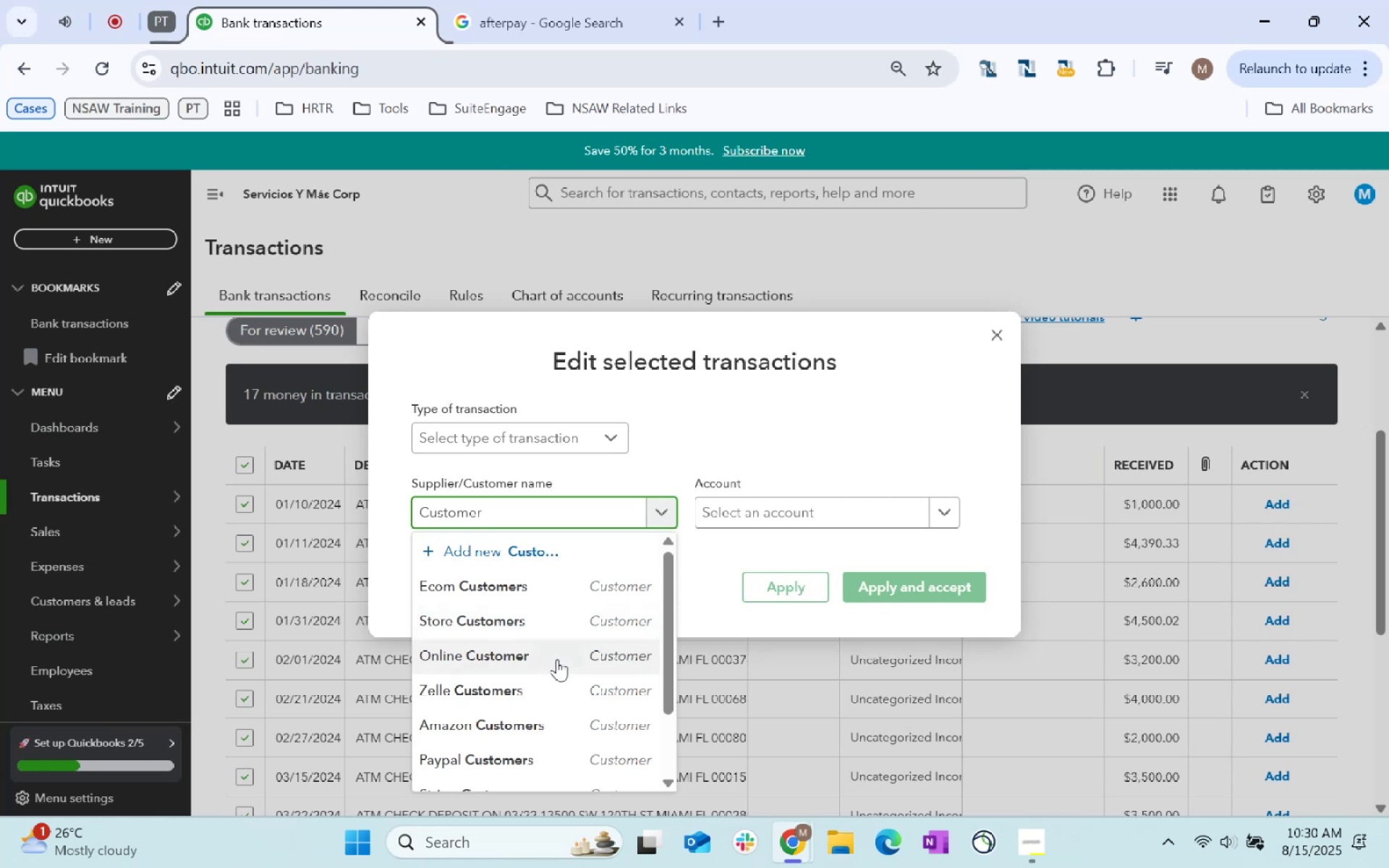 
wait(6.65)
 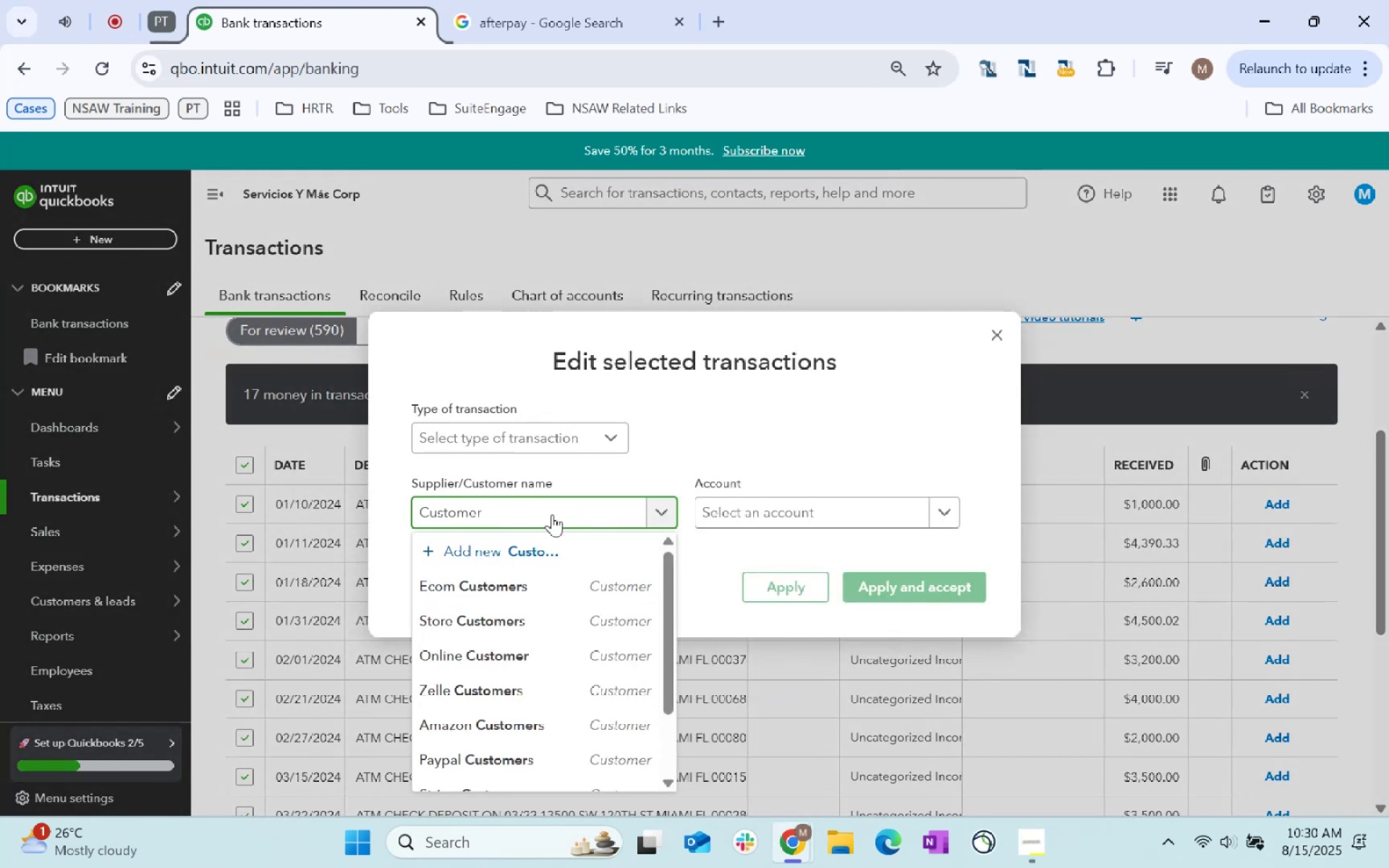 
left_click([561, 660])
 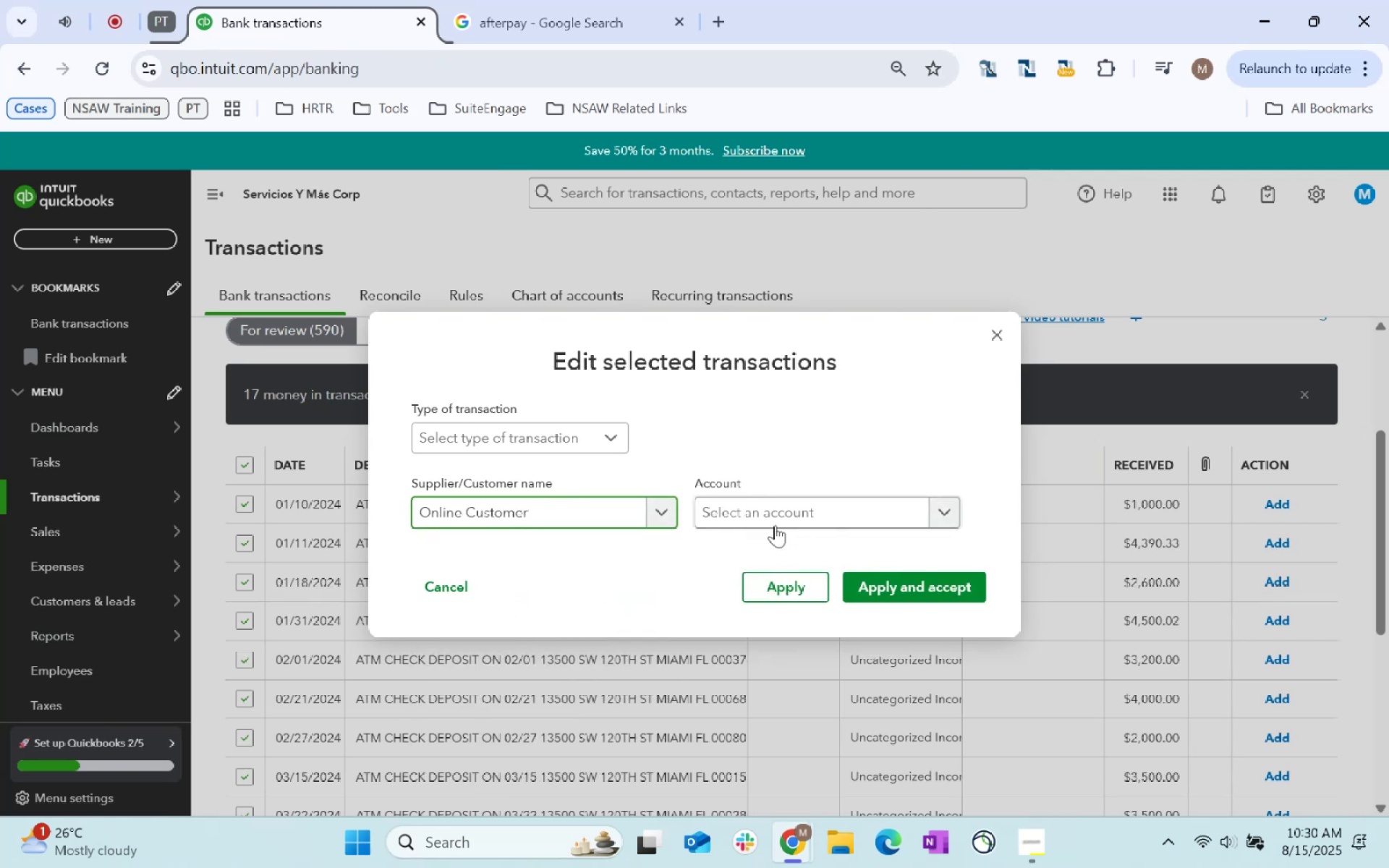 
left_click([759, 521])
 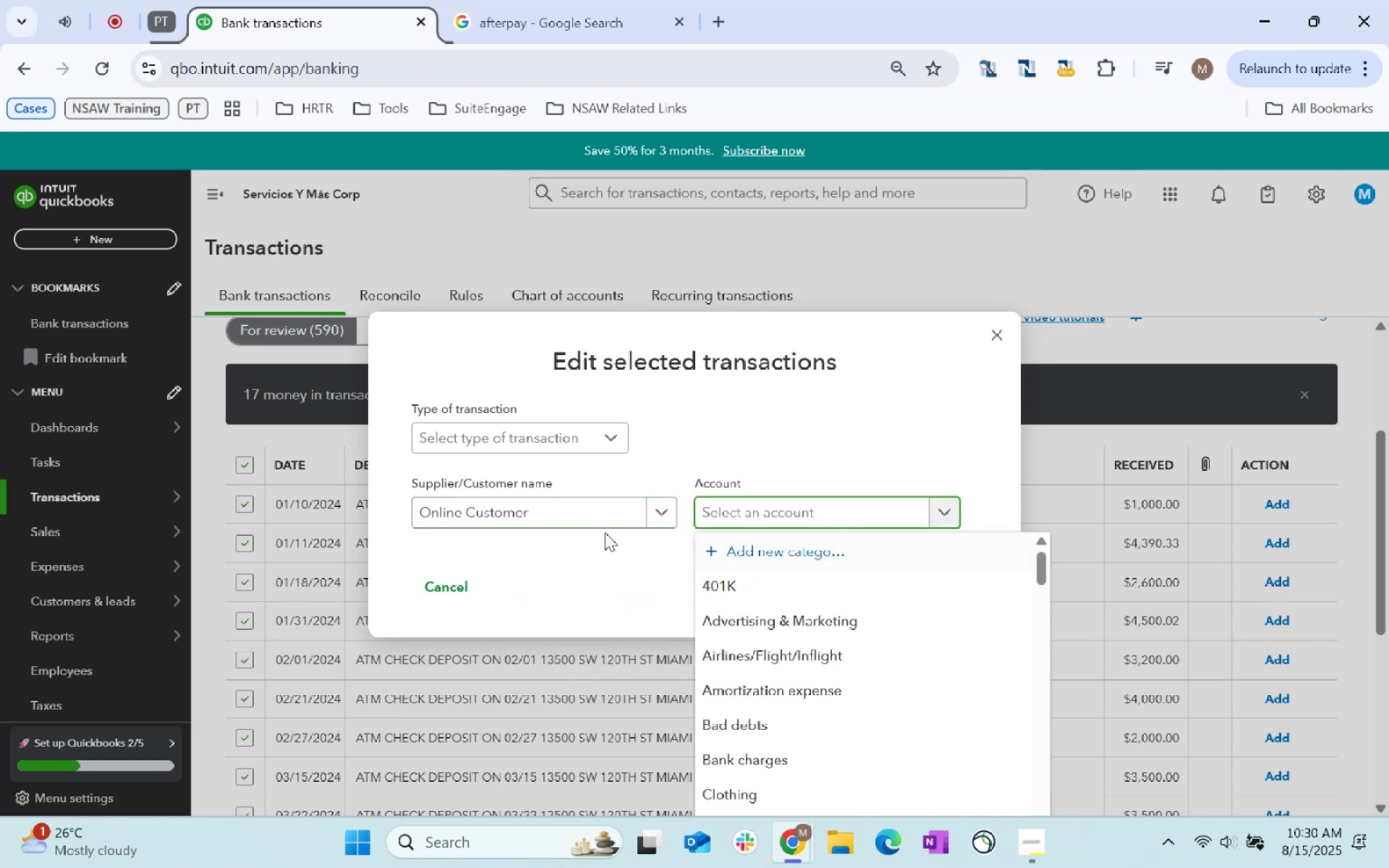 
left_click([577, 527])
 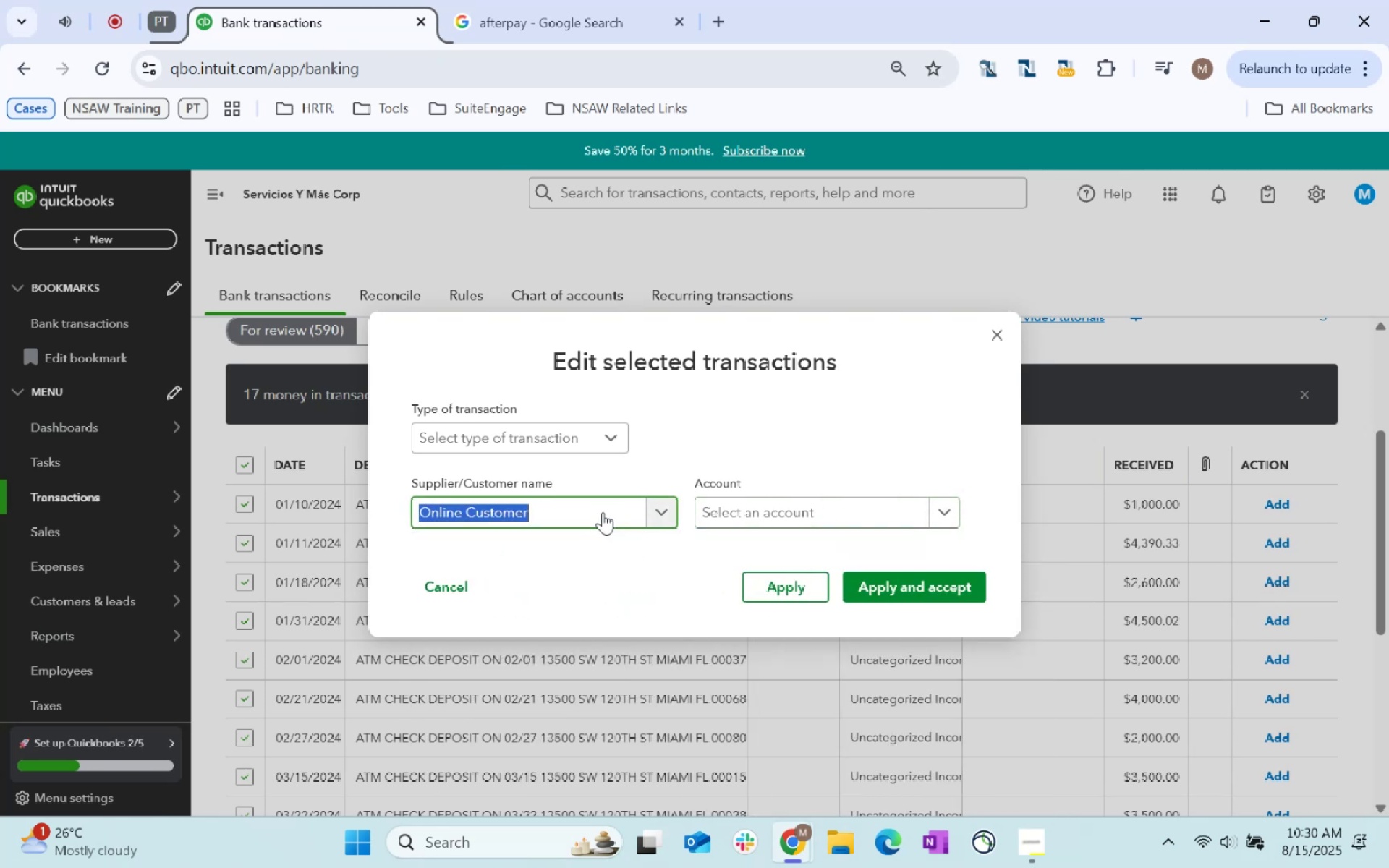 
triple_click([603, 512])
 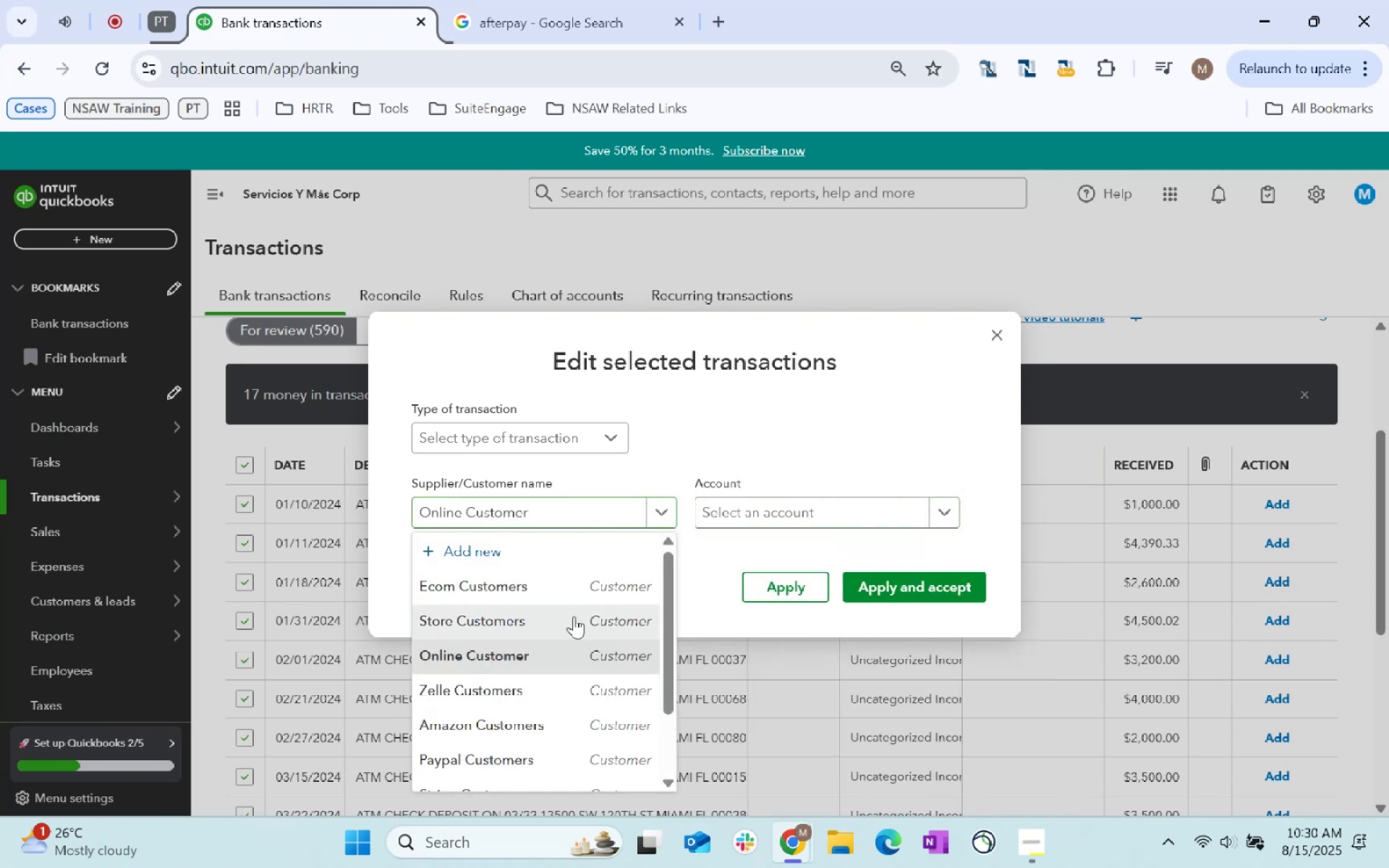 
double_click([741, 527])
 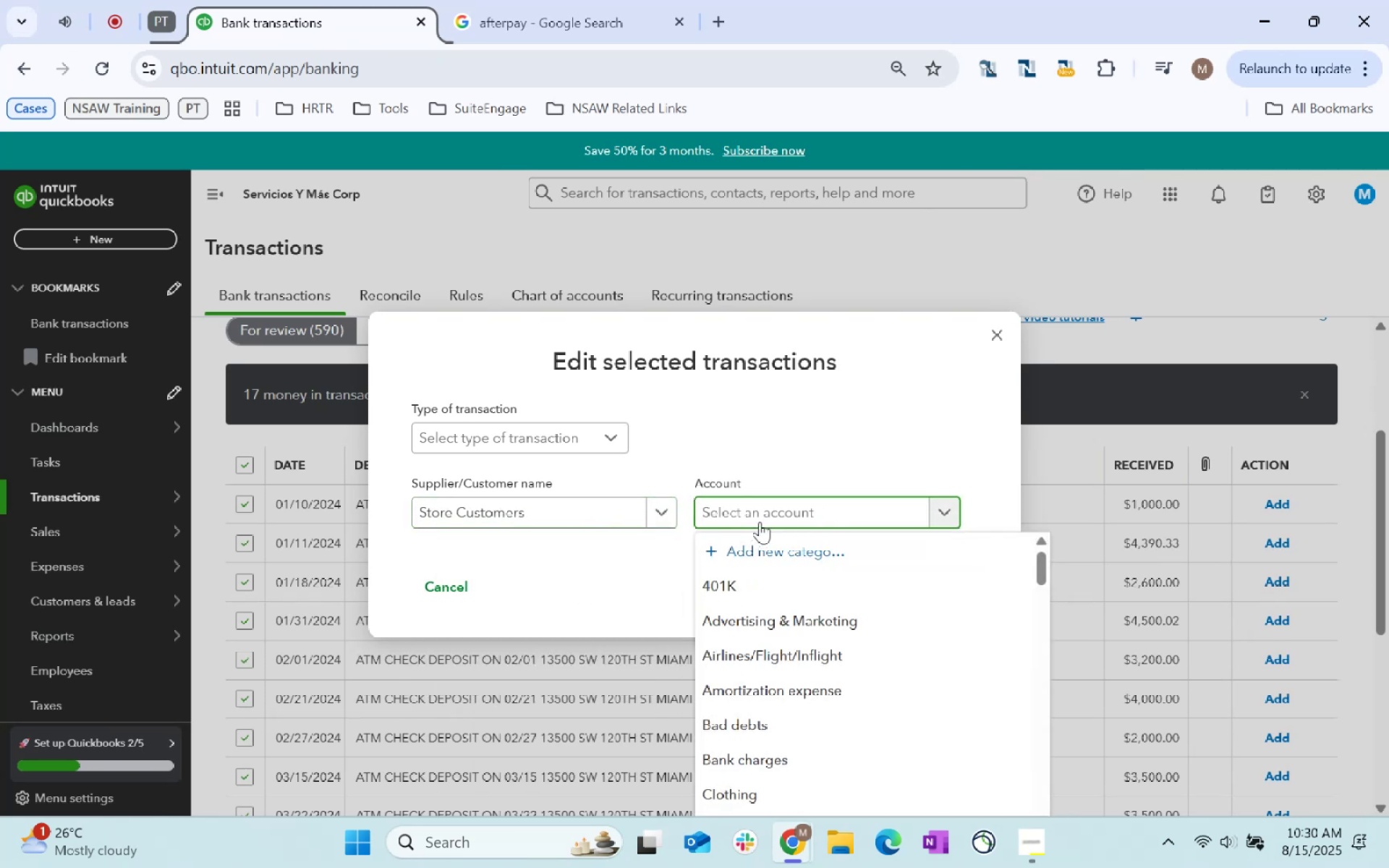 
type(service)
 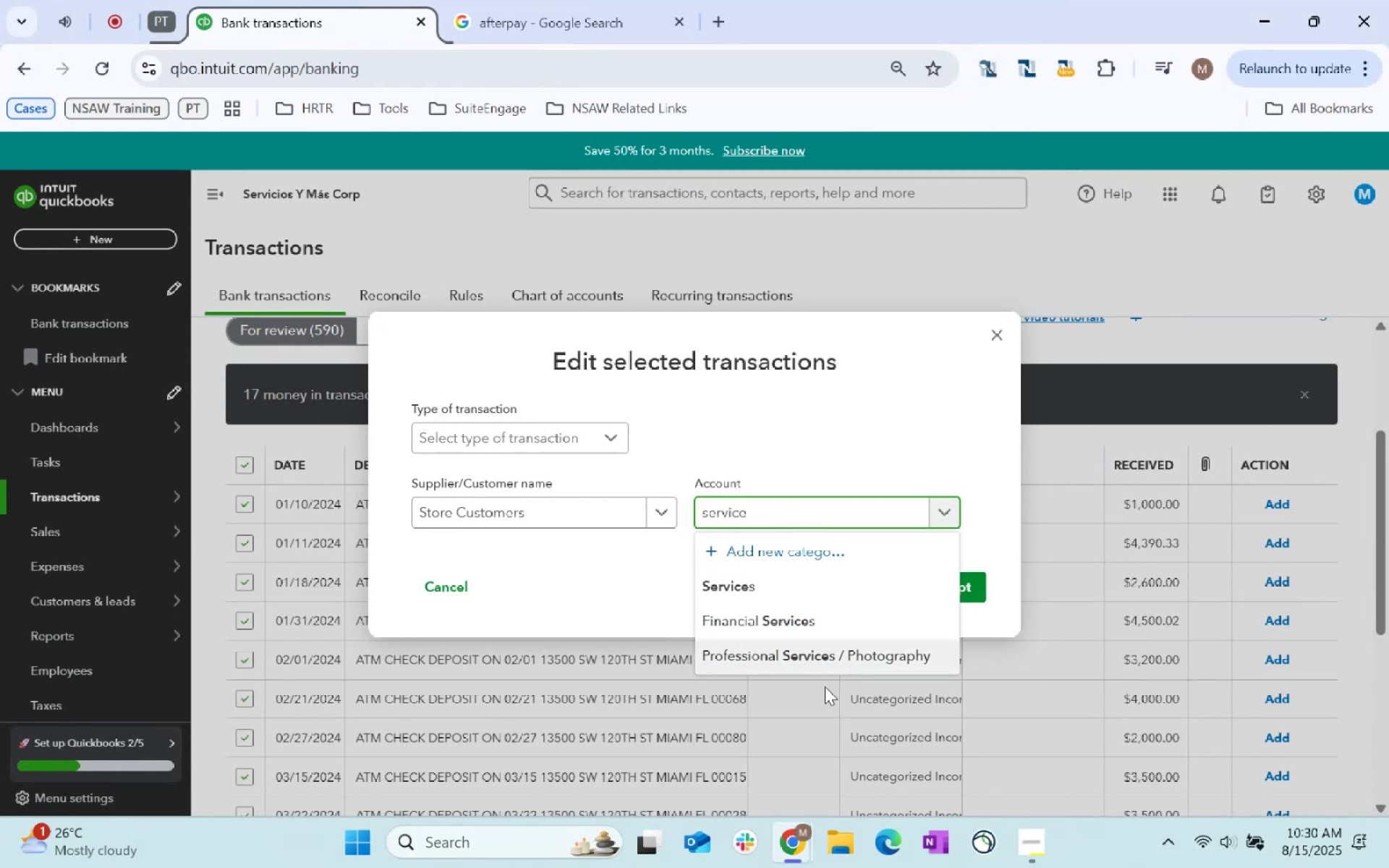 
left_click([778, 589])
 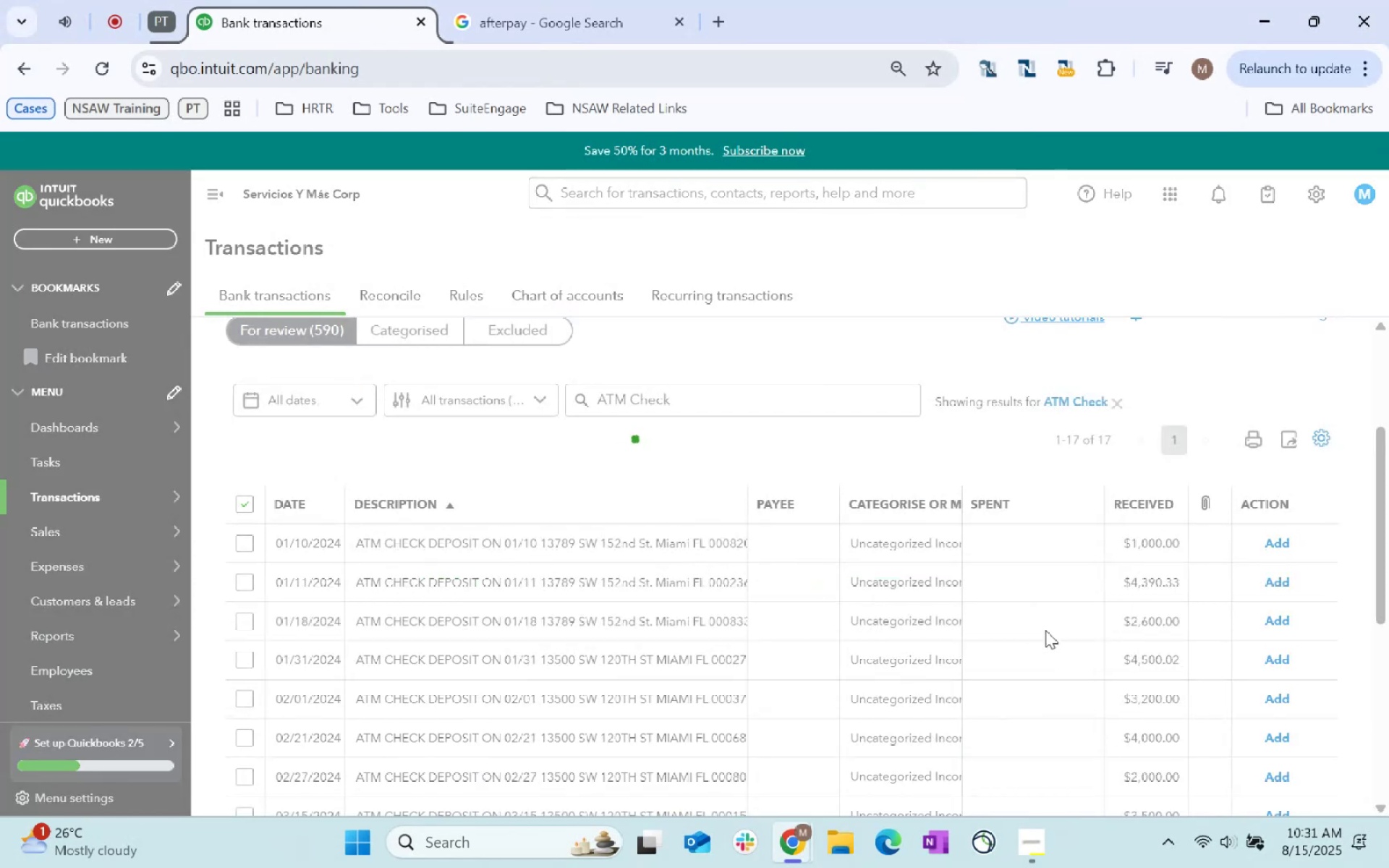 
scroll: coordinate [977, 590], scroll_direction: down, amount: 65.0
 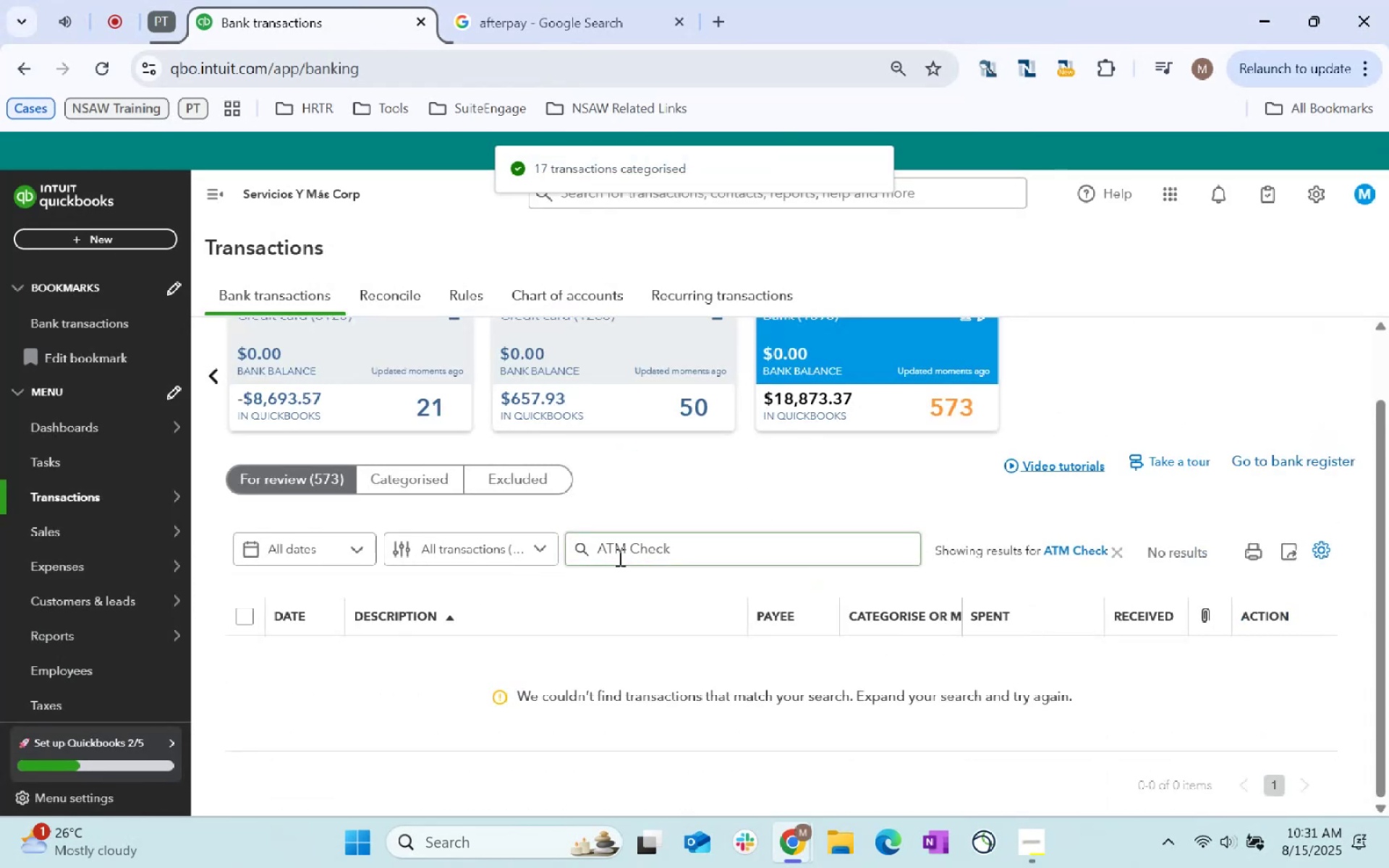 
wait(6.3)
 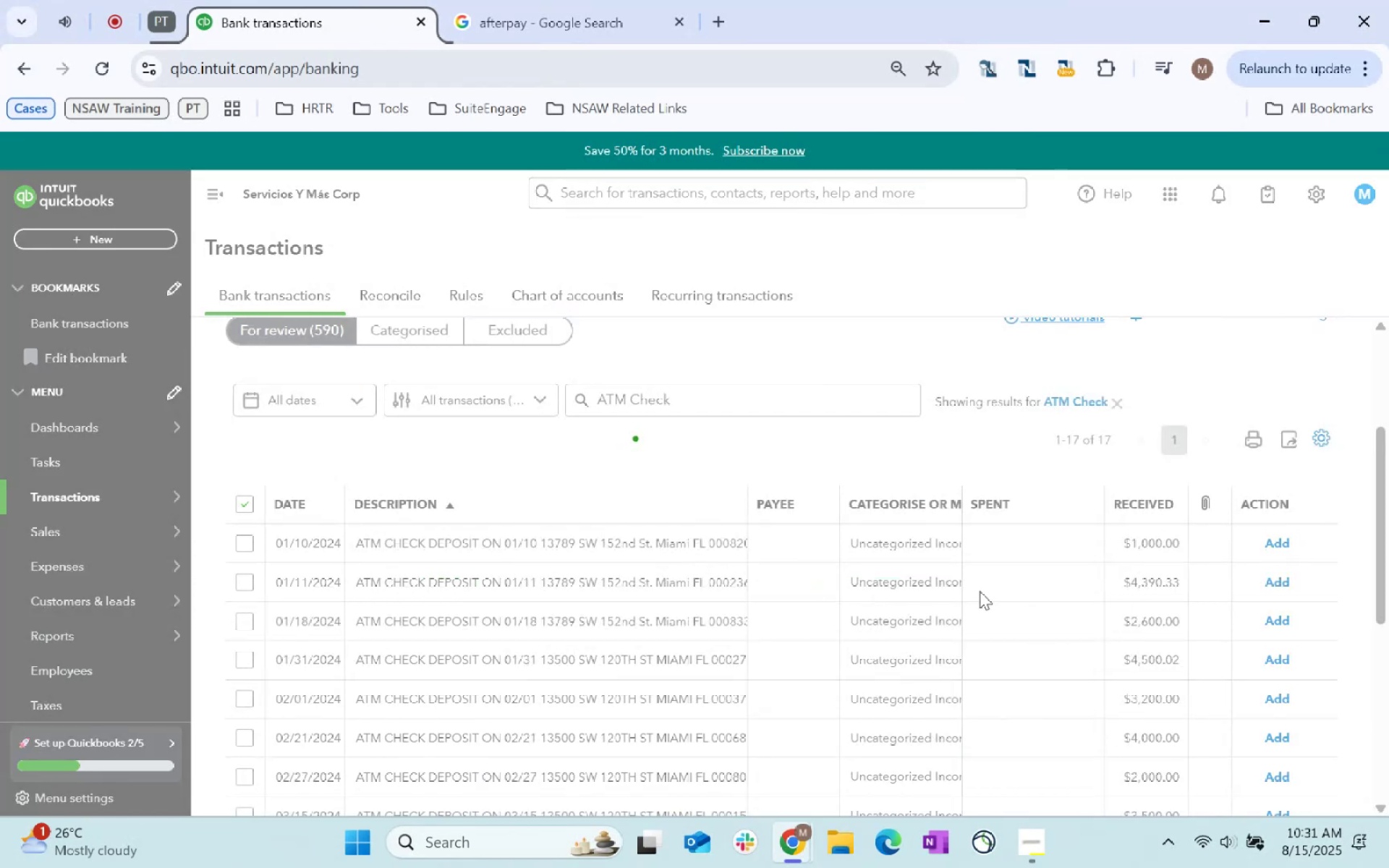 
left_click([112, 12])
 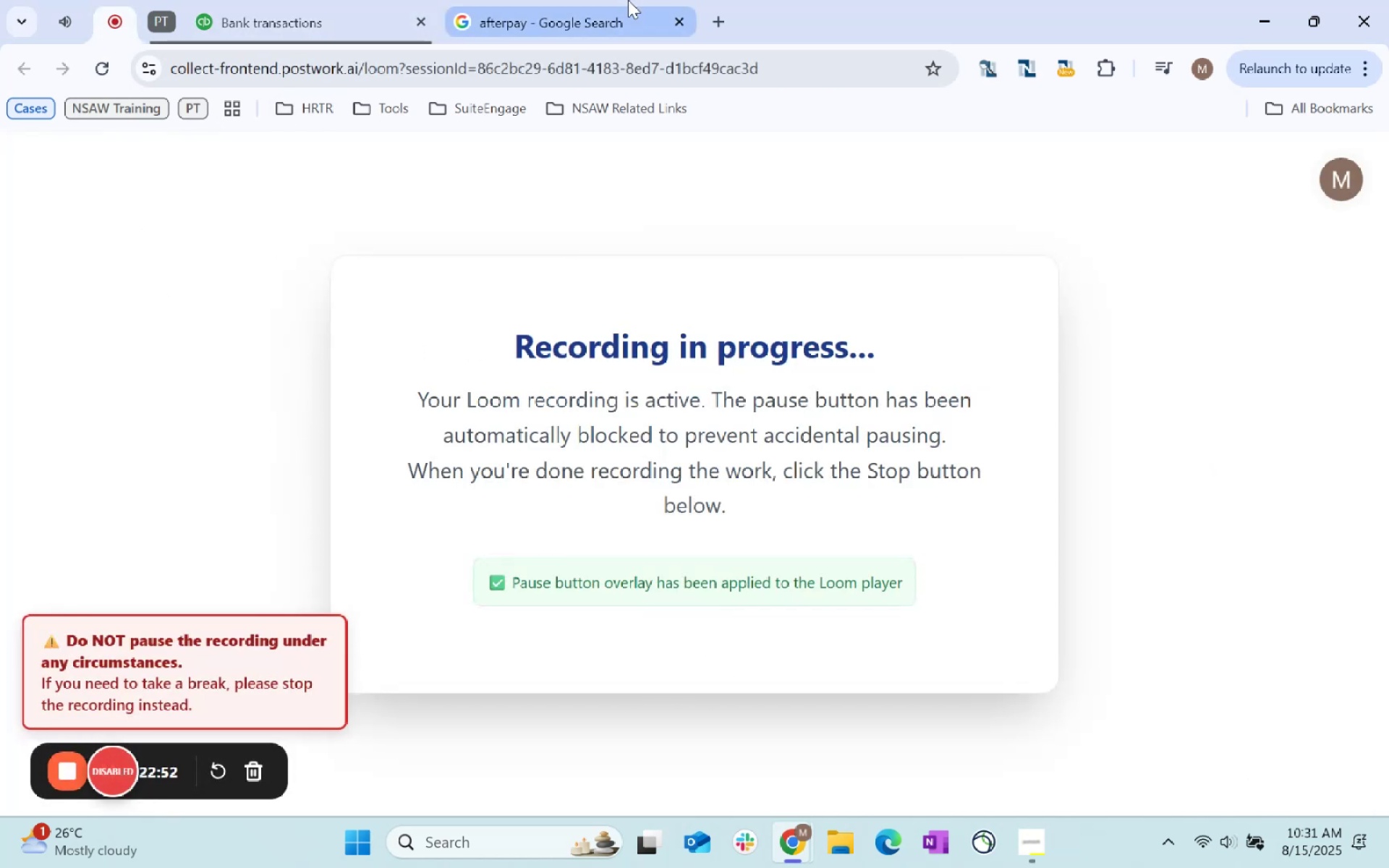 
left_click([370, 0])
 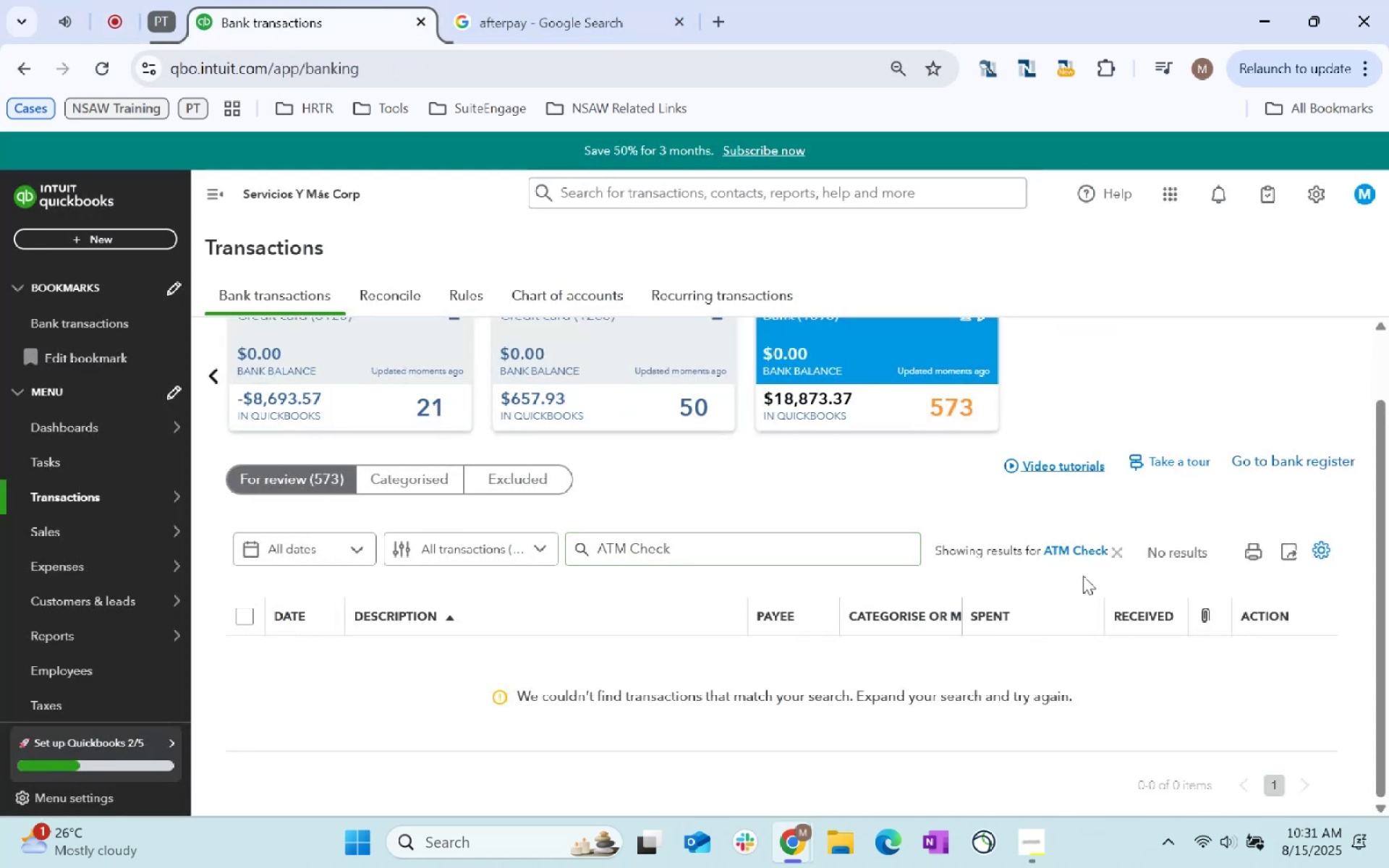 
left_click([1114, 551])
 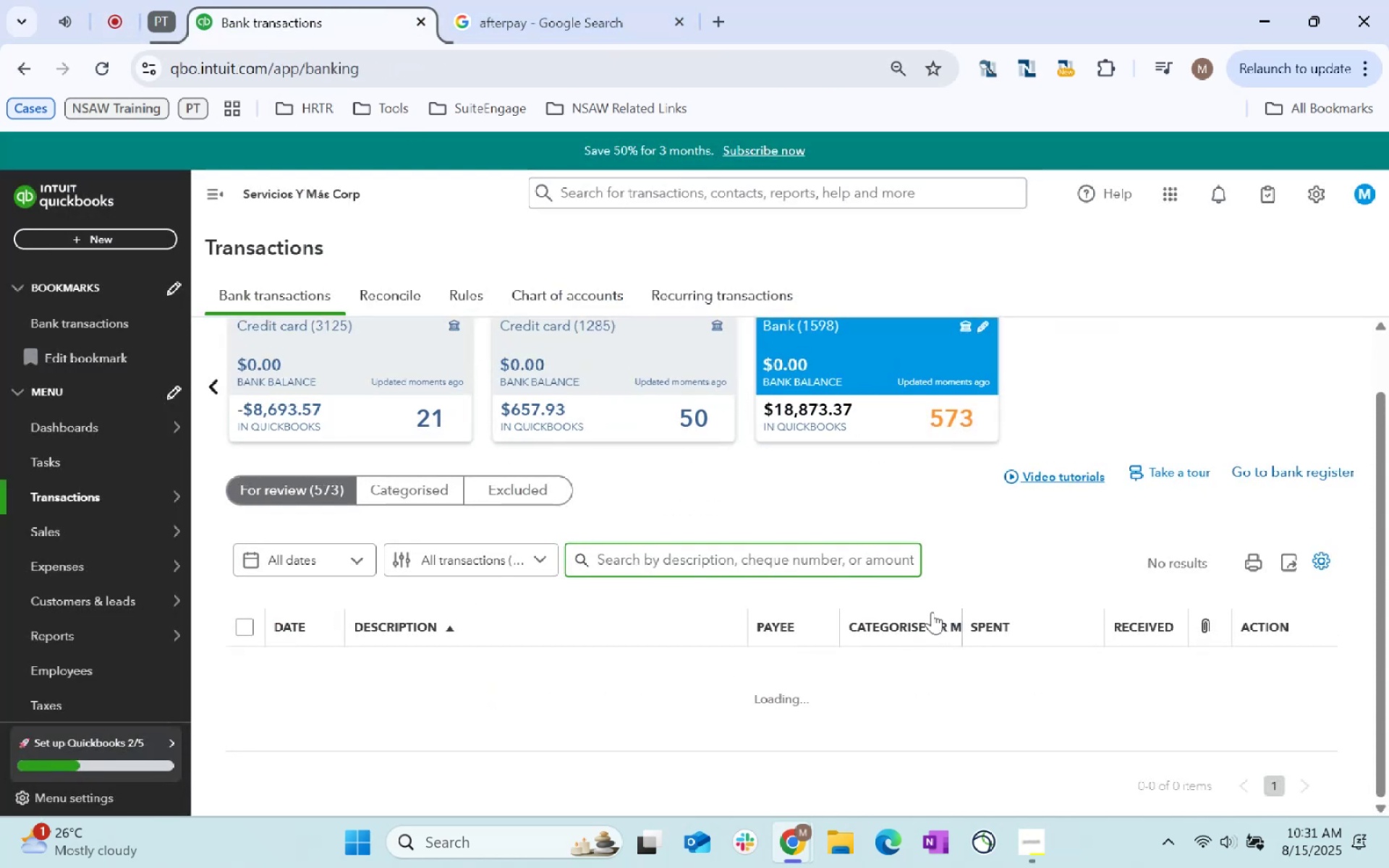 
wait(5.32)
 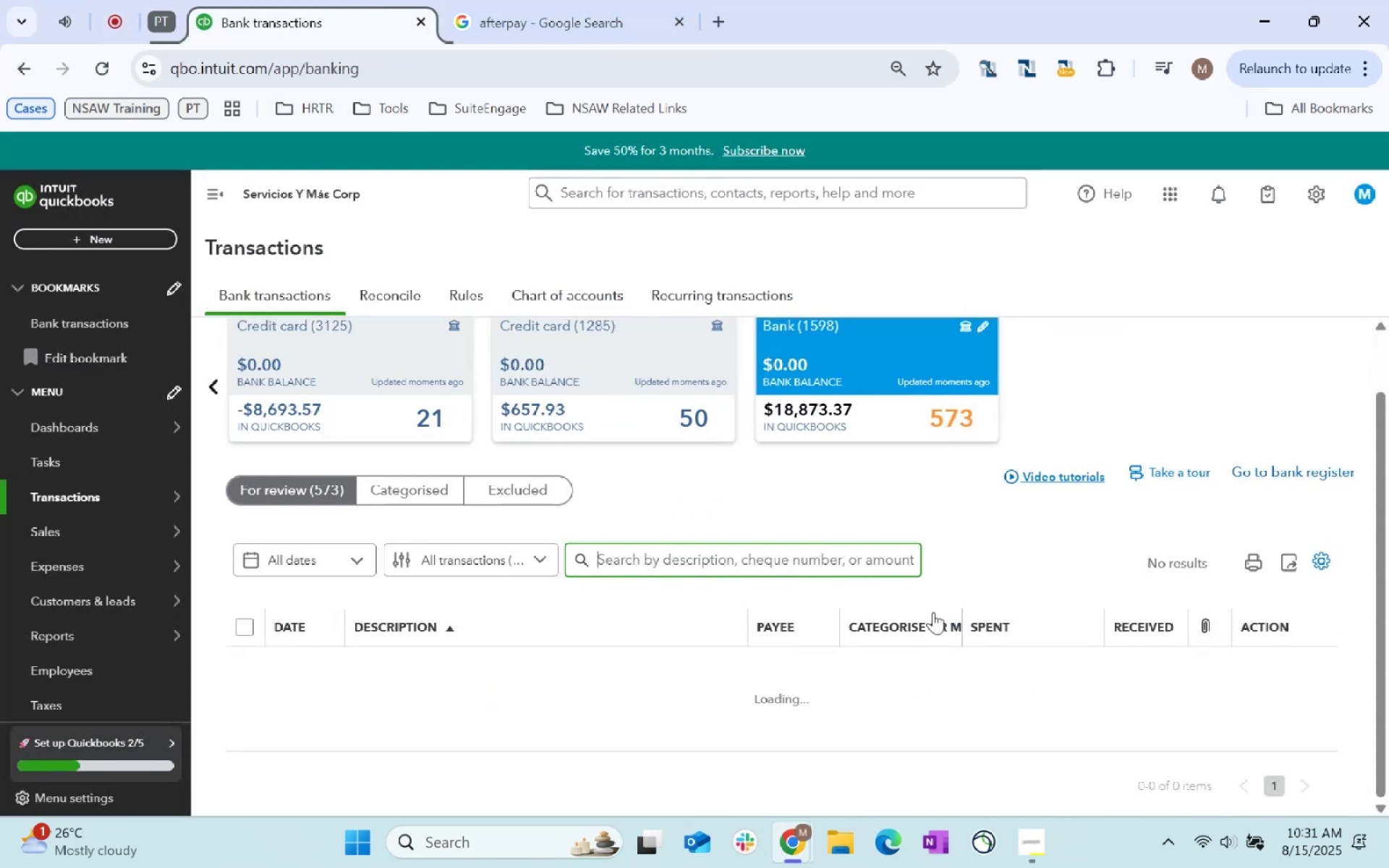 
scroll: coordinate [919, 618], scroll_direction: down, amount: 63.0
 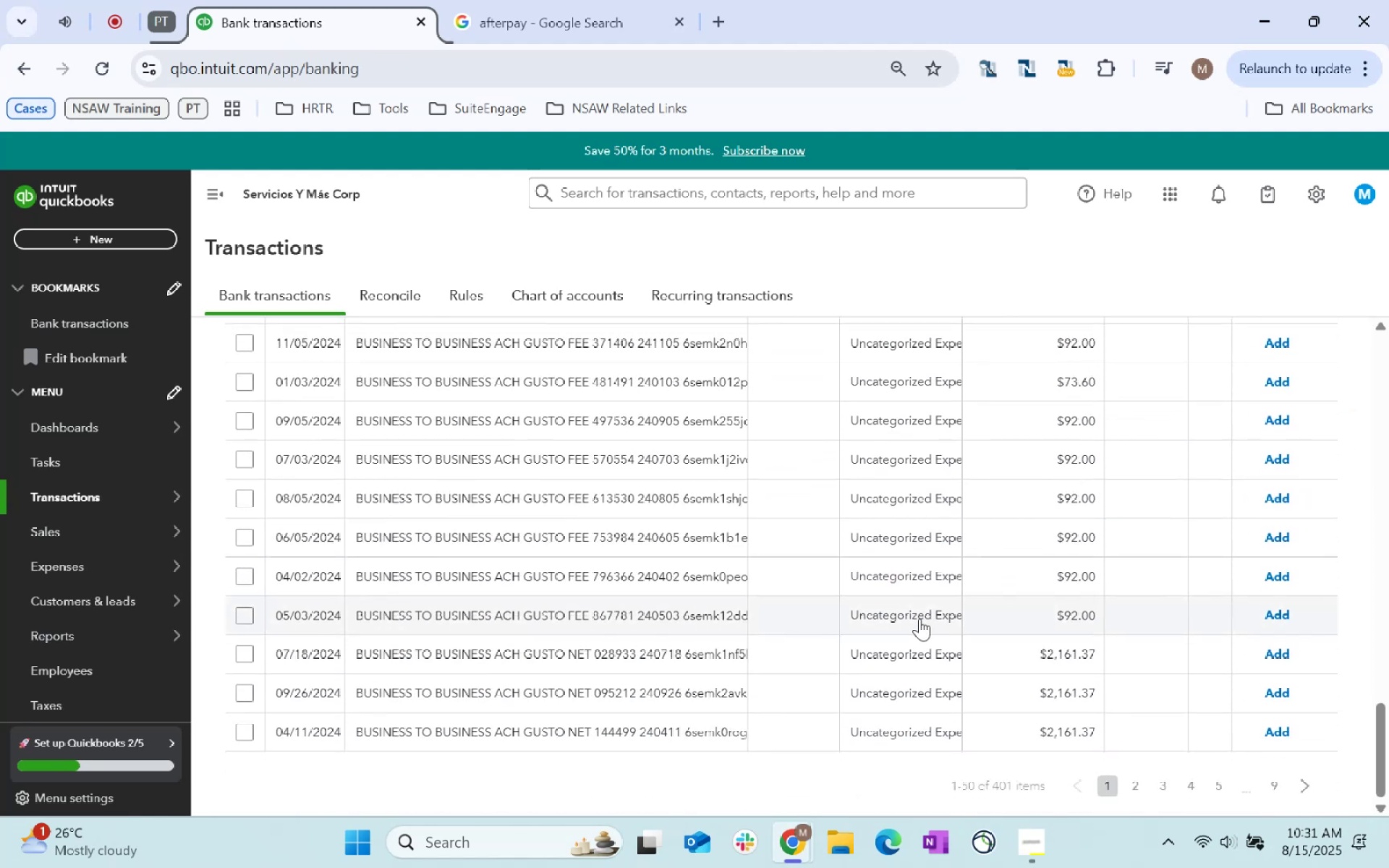 
scroll: coordinate [794, 545], scroll_direction: up, amount: 26.0
 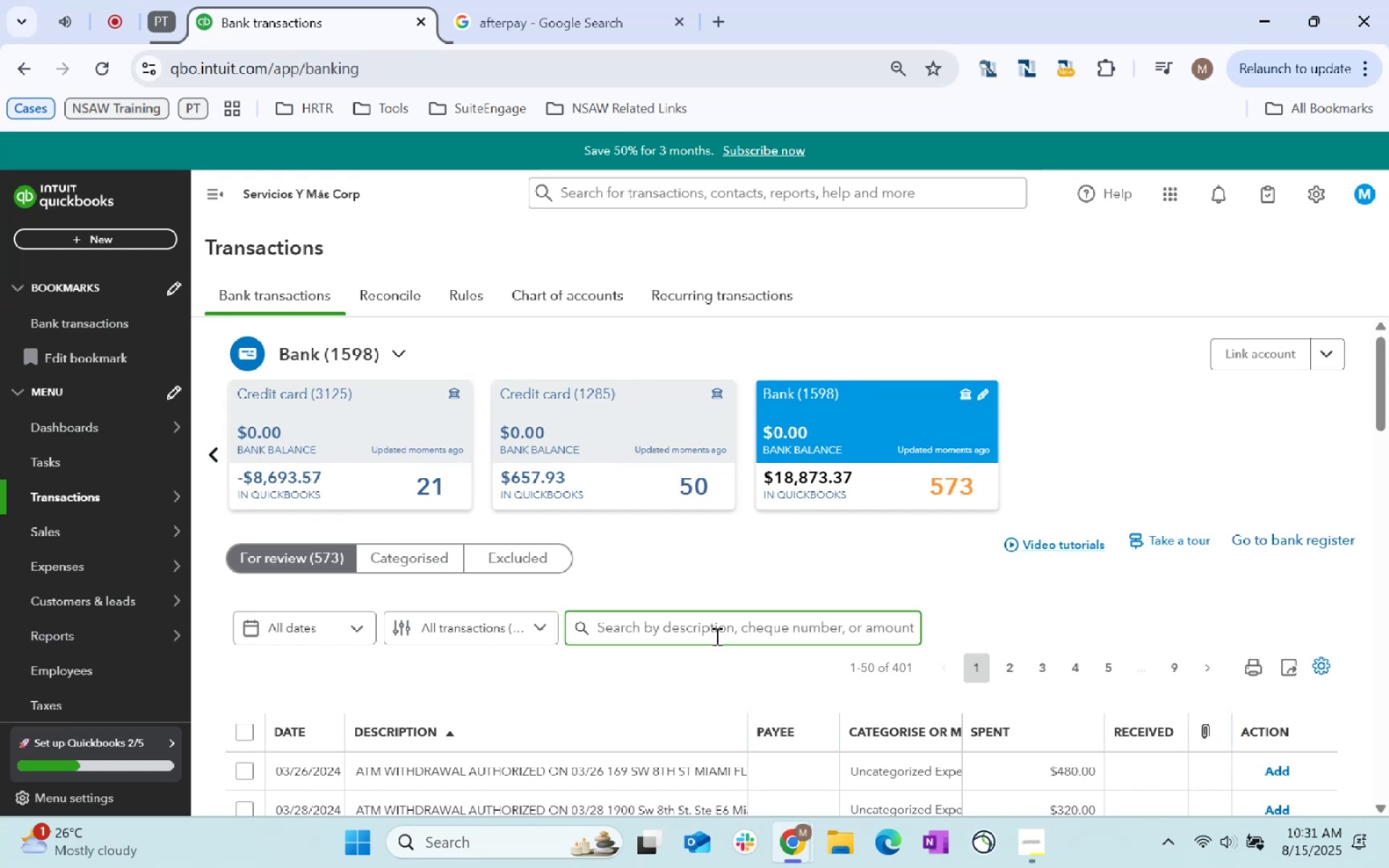 
left_click([715, 636])
 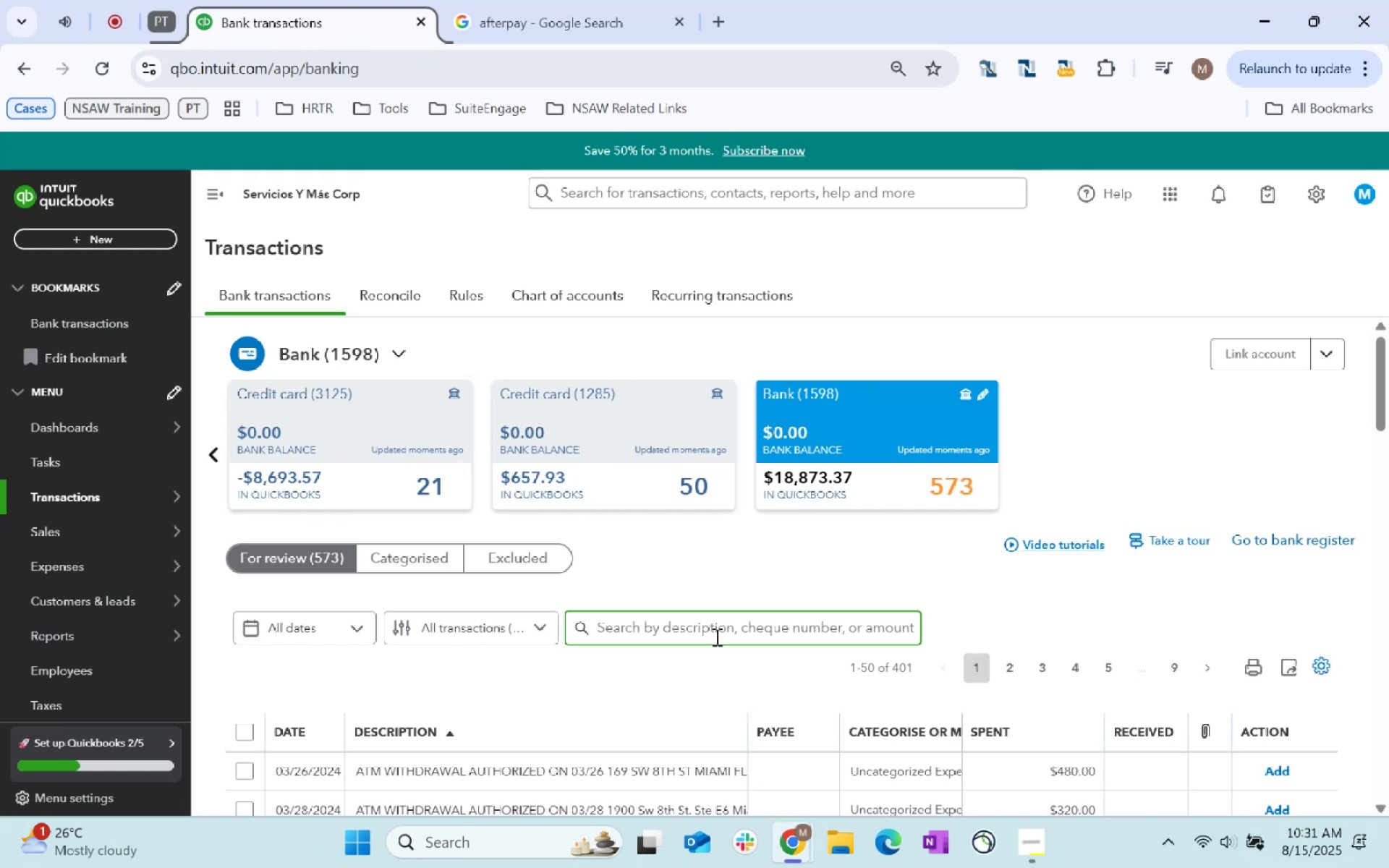 
type(ATM withdrawal)
 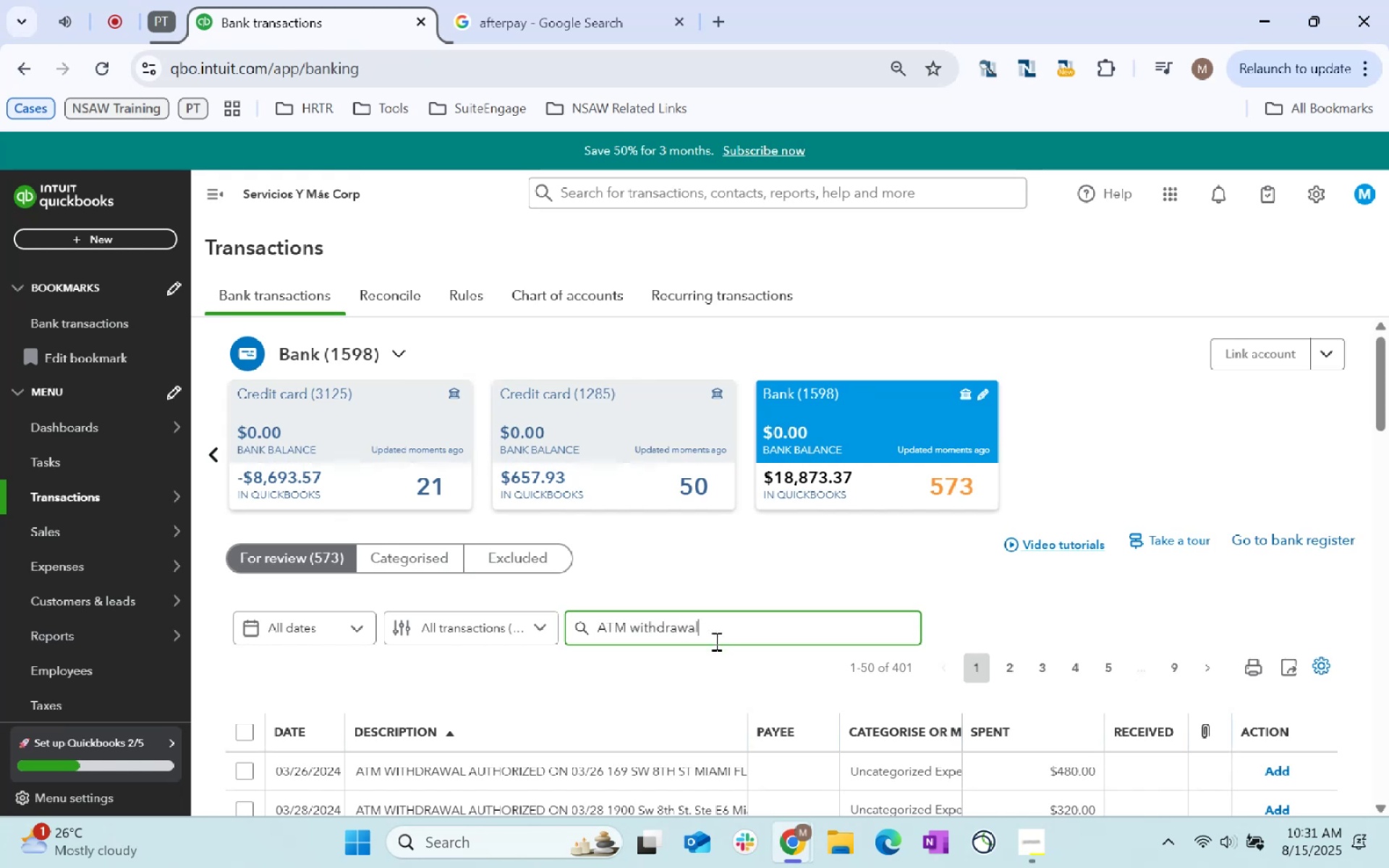 
key(Shift+Enter)
 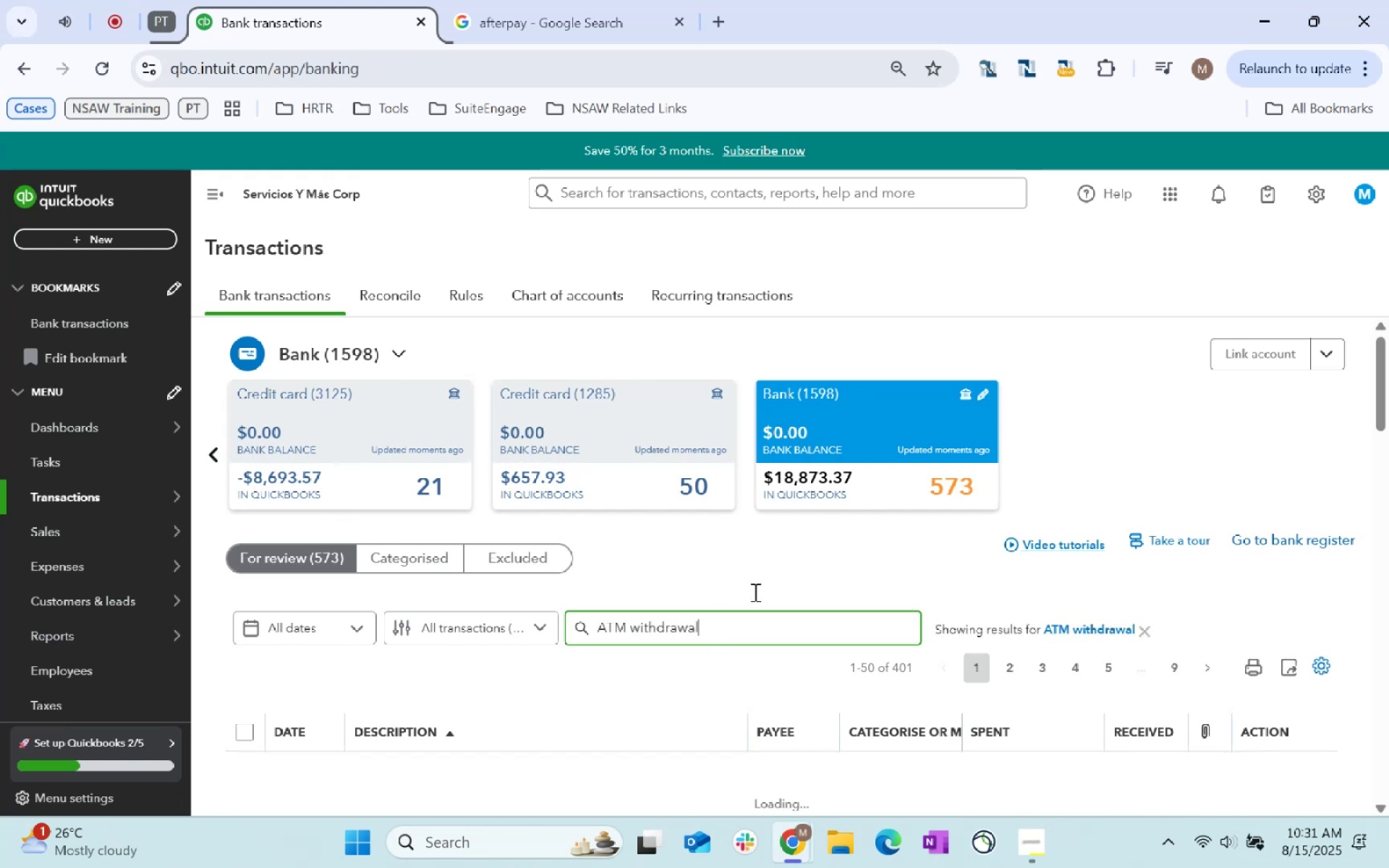 
scroll: coordinate [758, 590], scroll_direction: down, amount: 2.0
 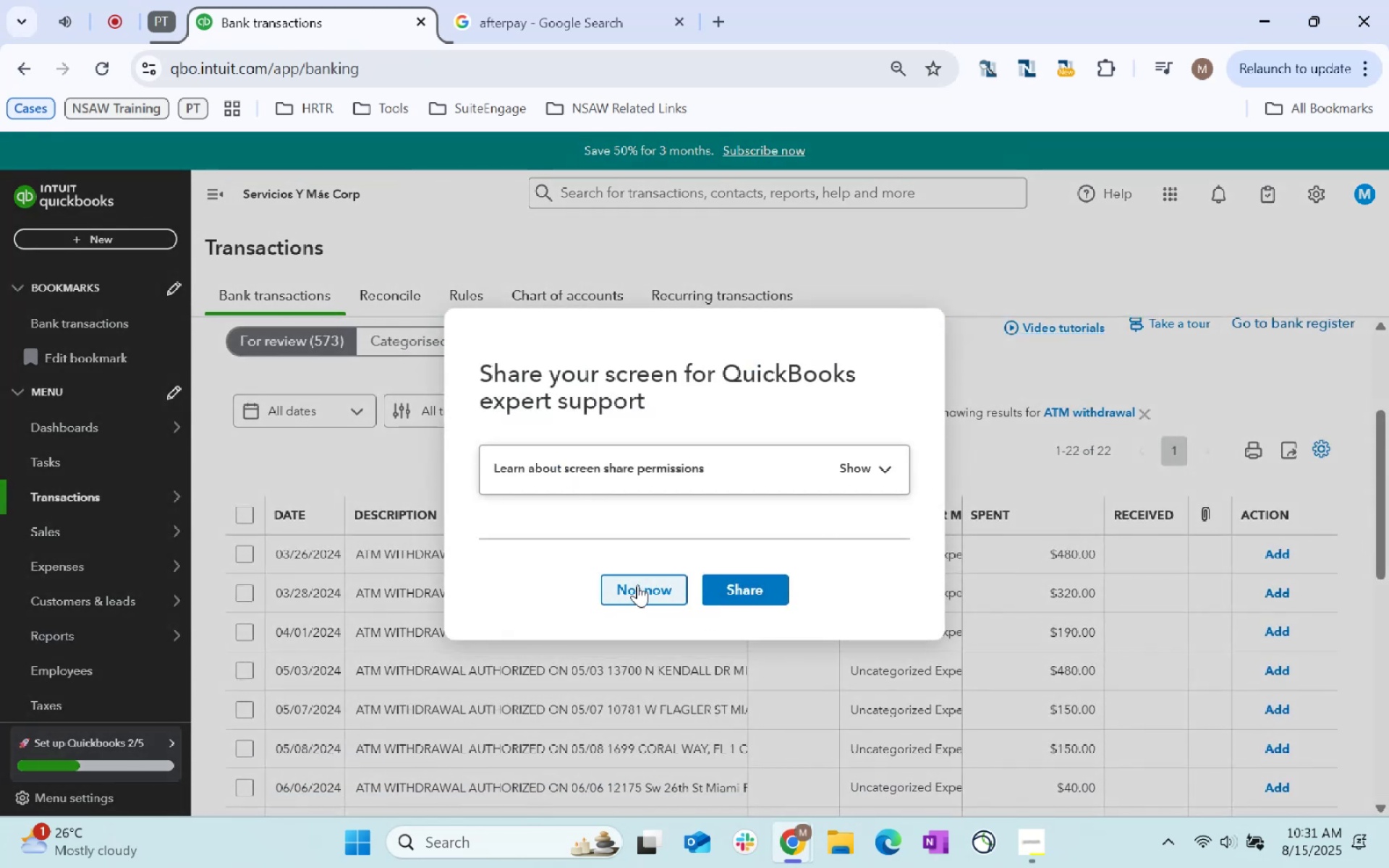 
left_click([654, 590])
 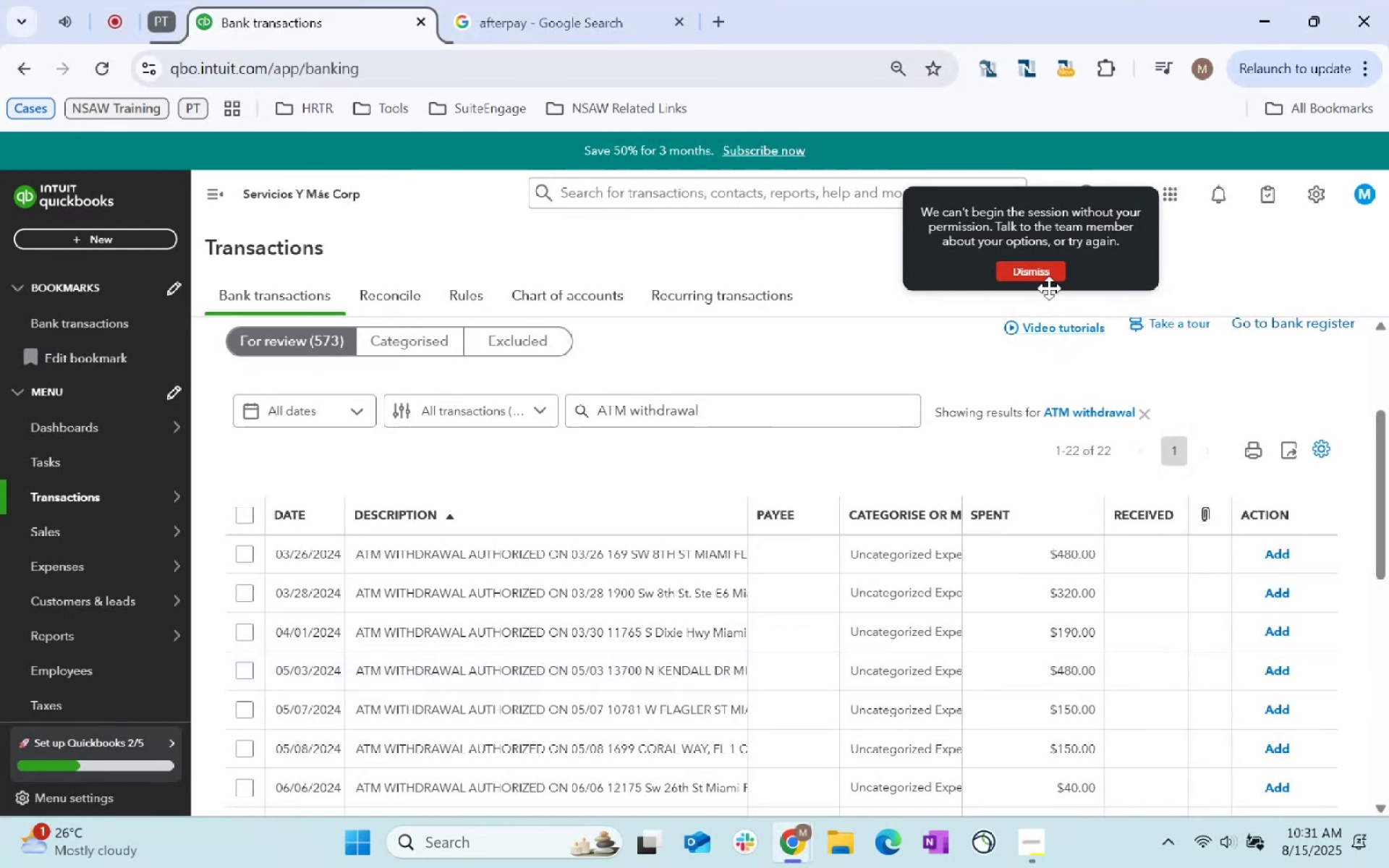 
left_click([1042, 276])
 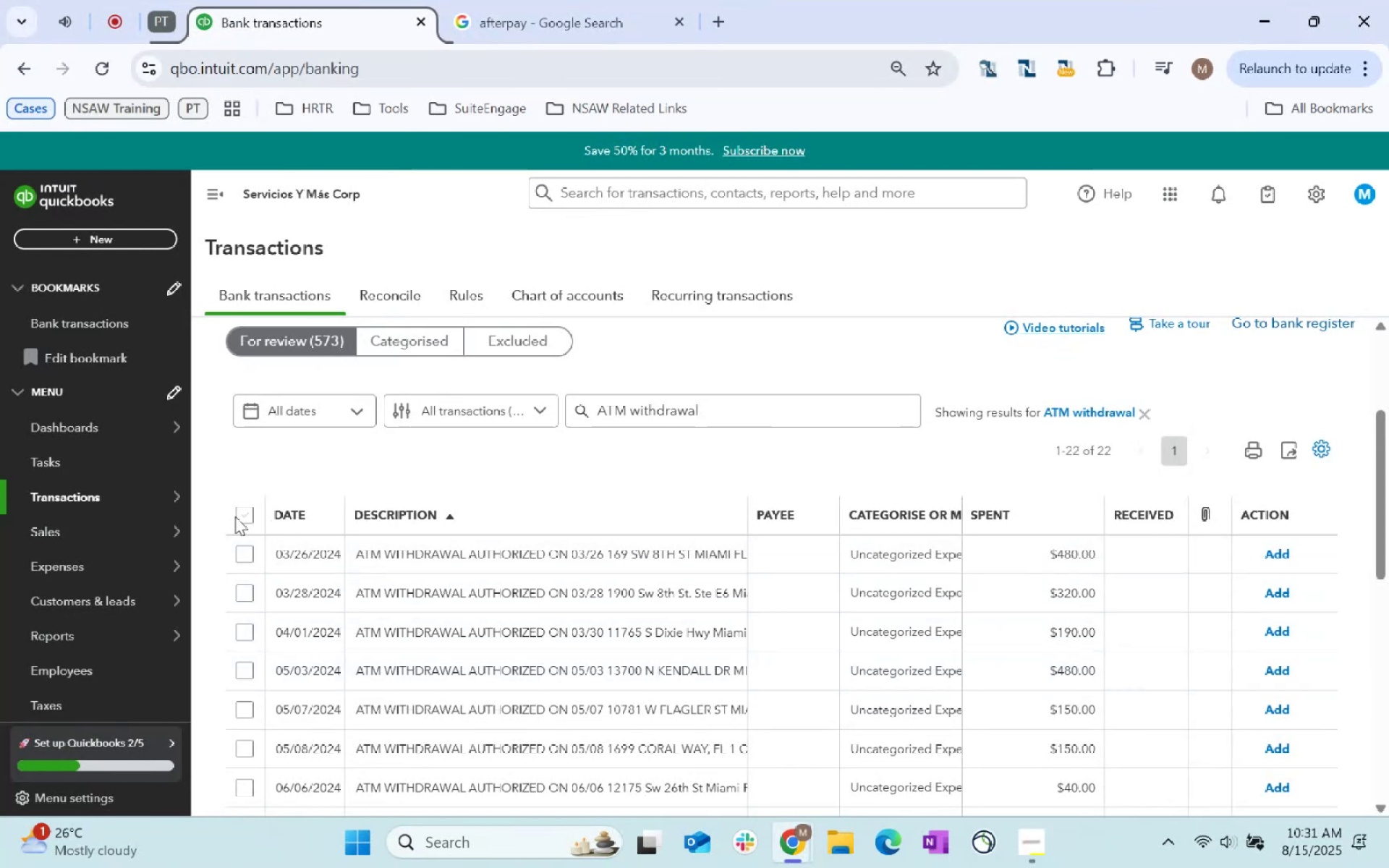 
double_click([246, 517])
 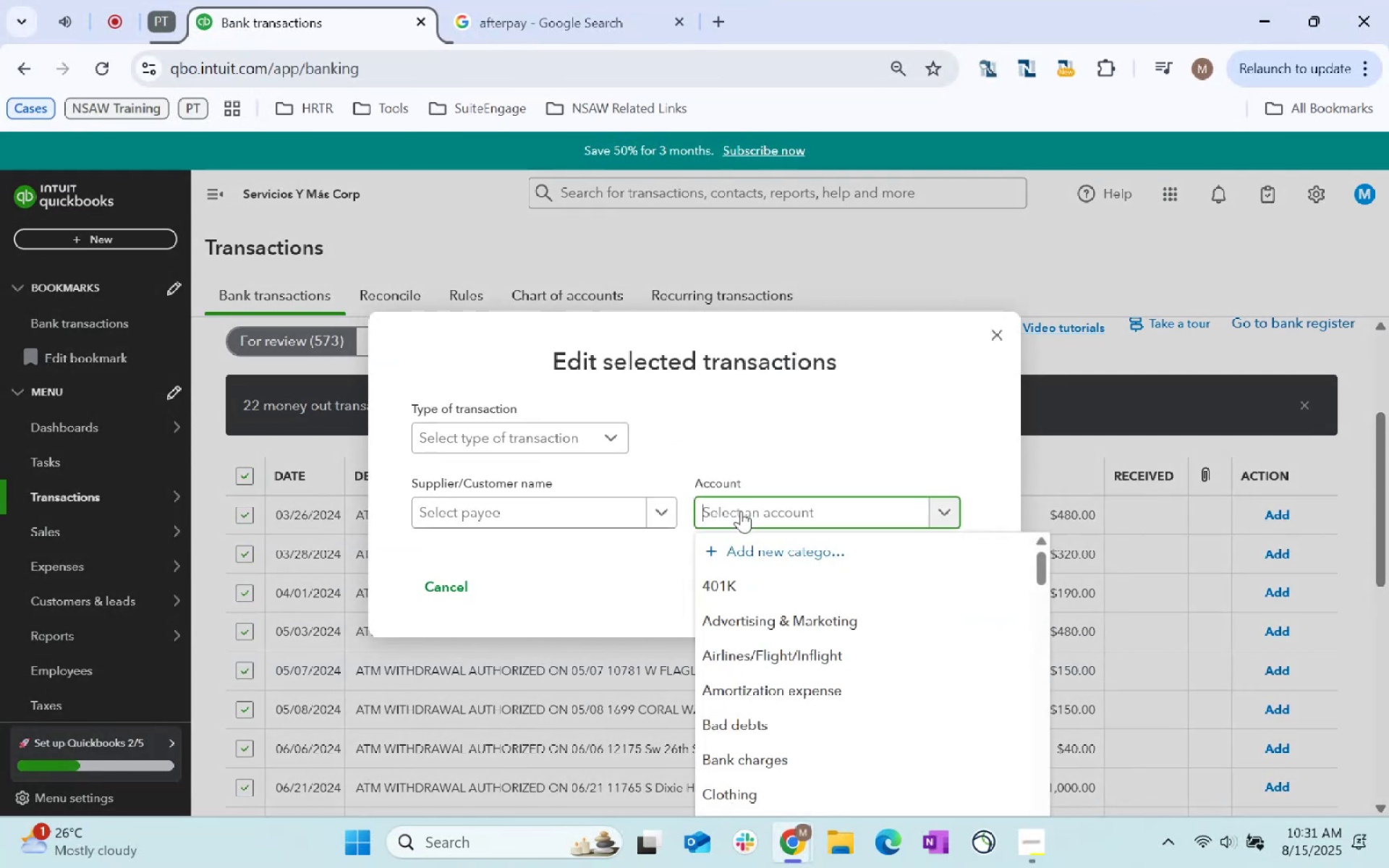 
type(owner)
 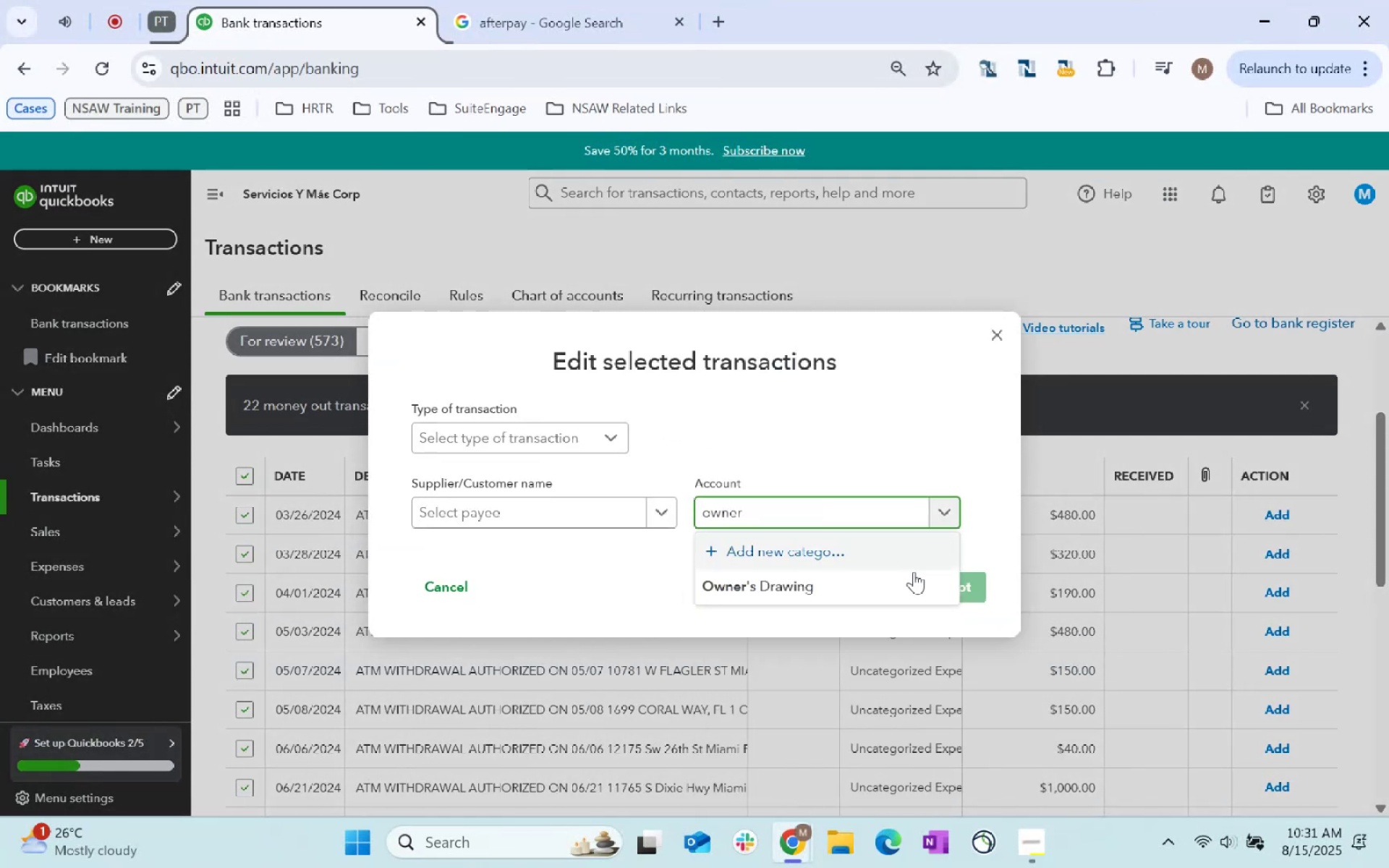 
left_click([922, 583])
 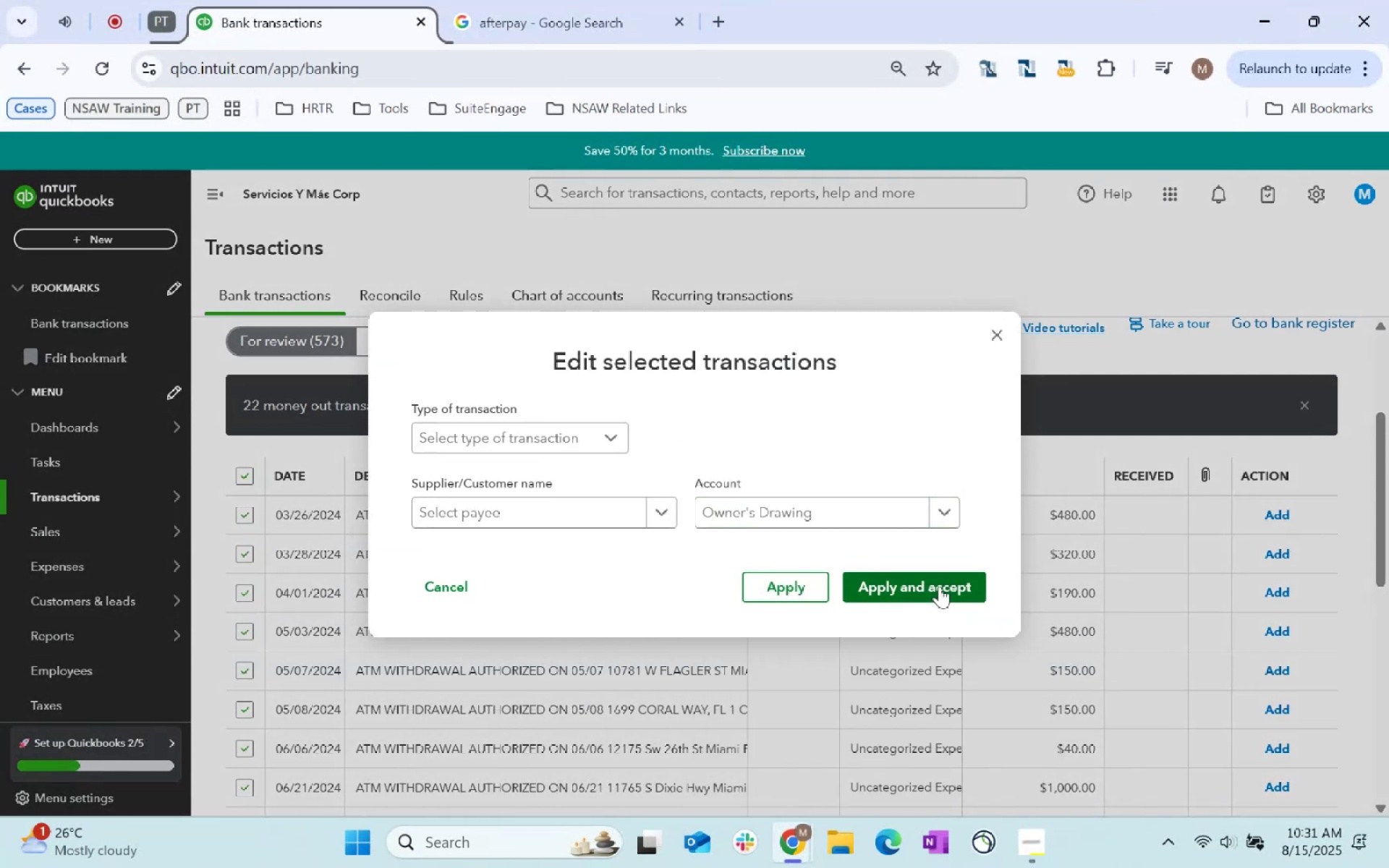 
left_click([939, 586])
 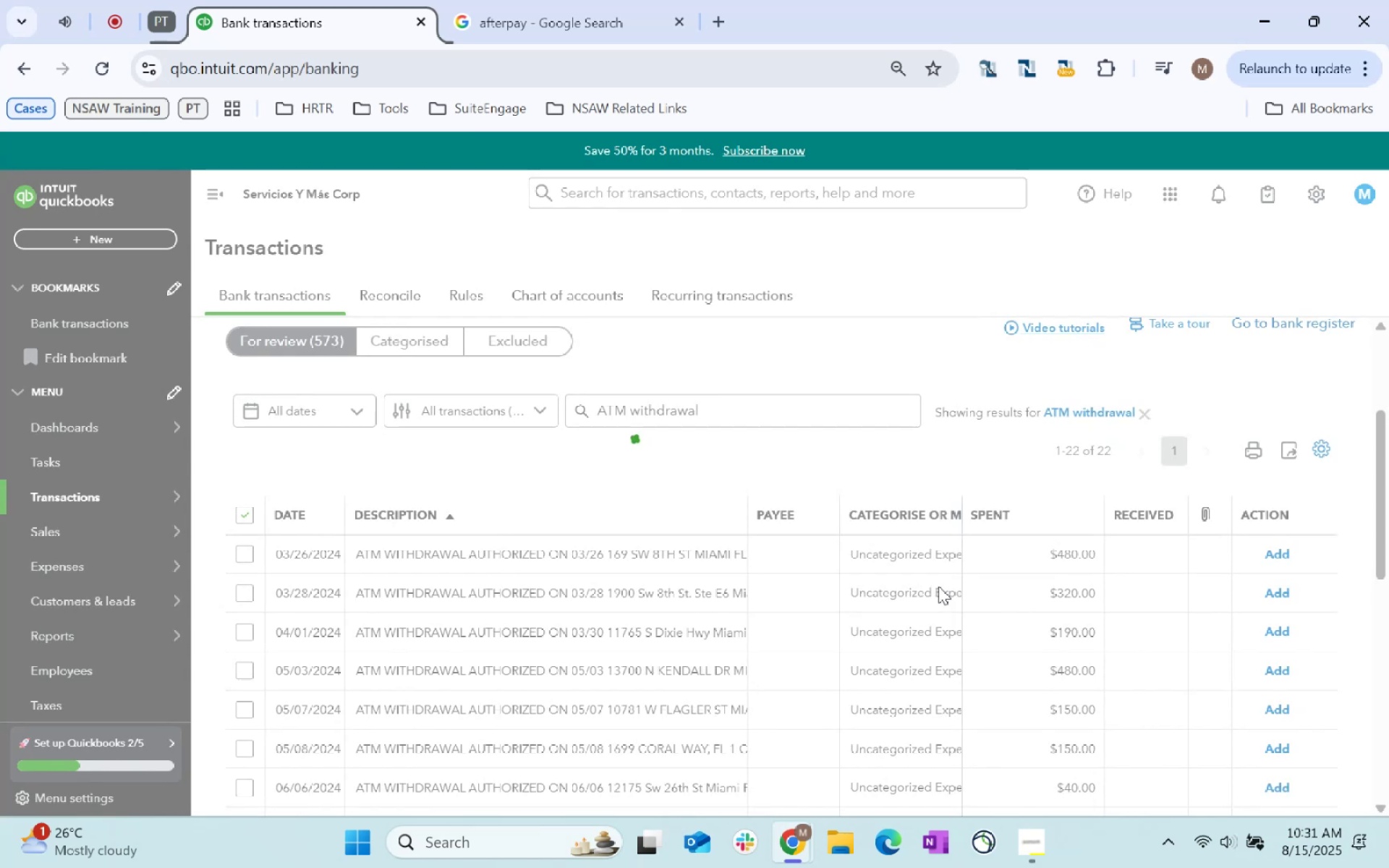 
scroll: coordinate [927, 595], scroll_direction: down, amount: 12.0
 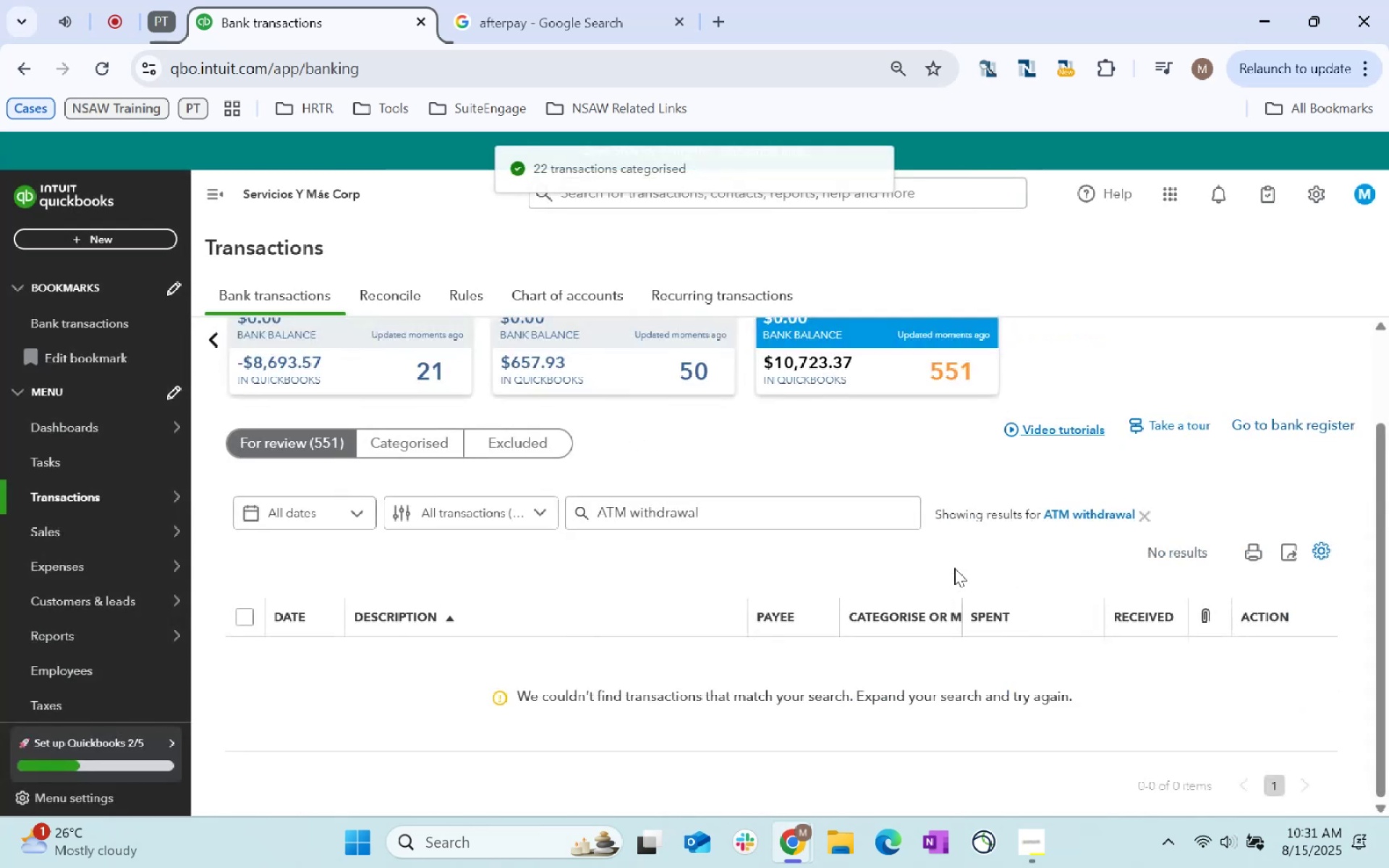 
left_click([1108, 508])
 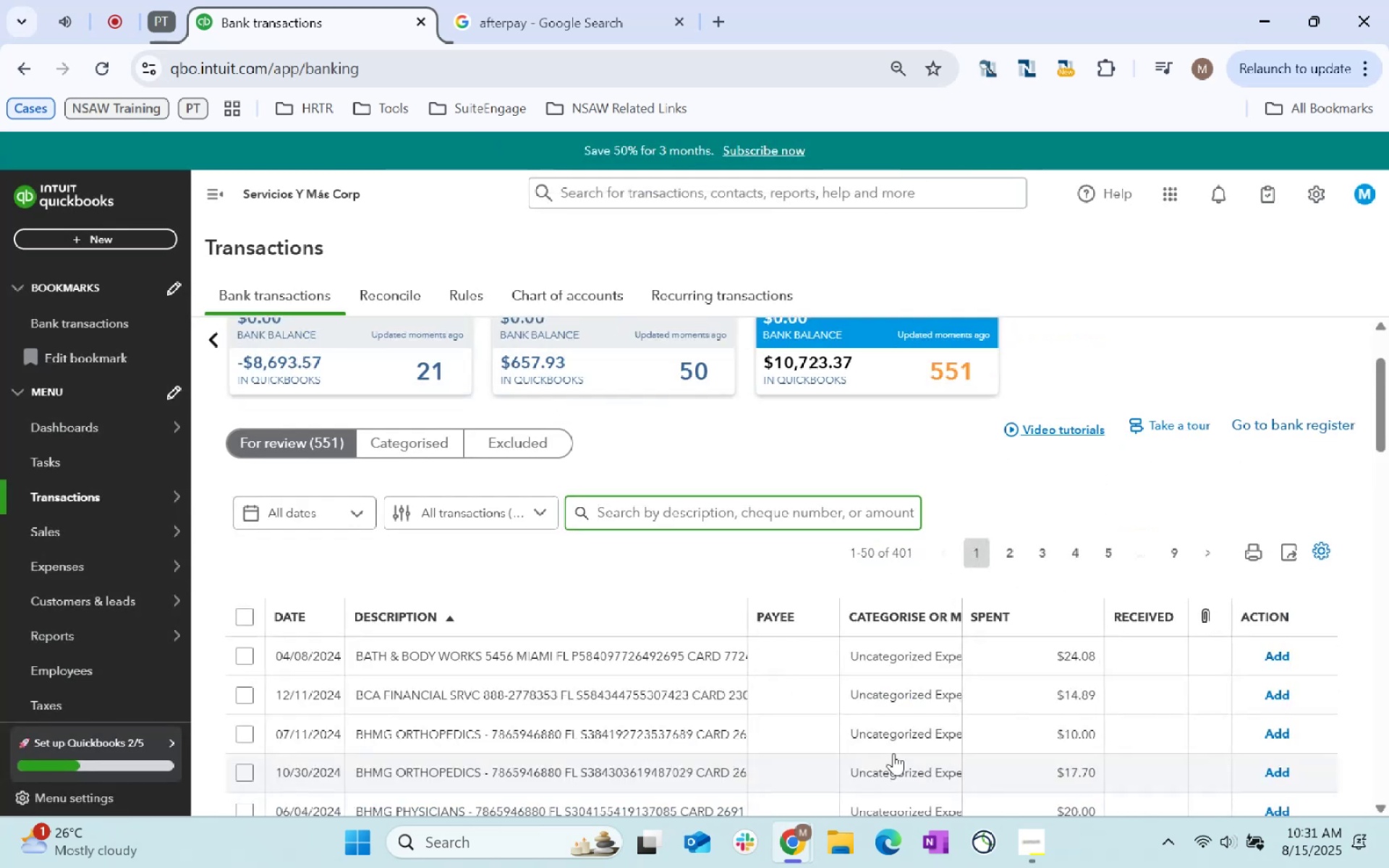 
scroll: coordinate [895, 753], scroll_direction: down, amount: 3.0
 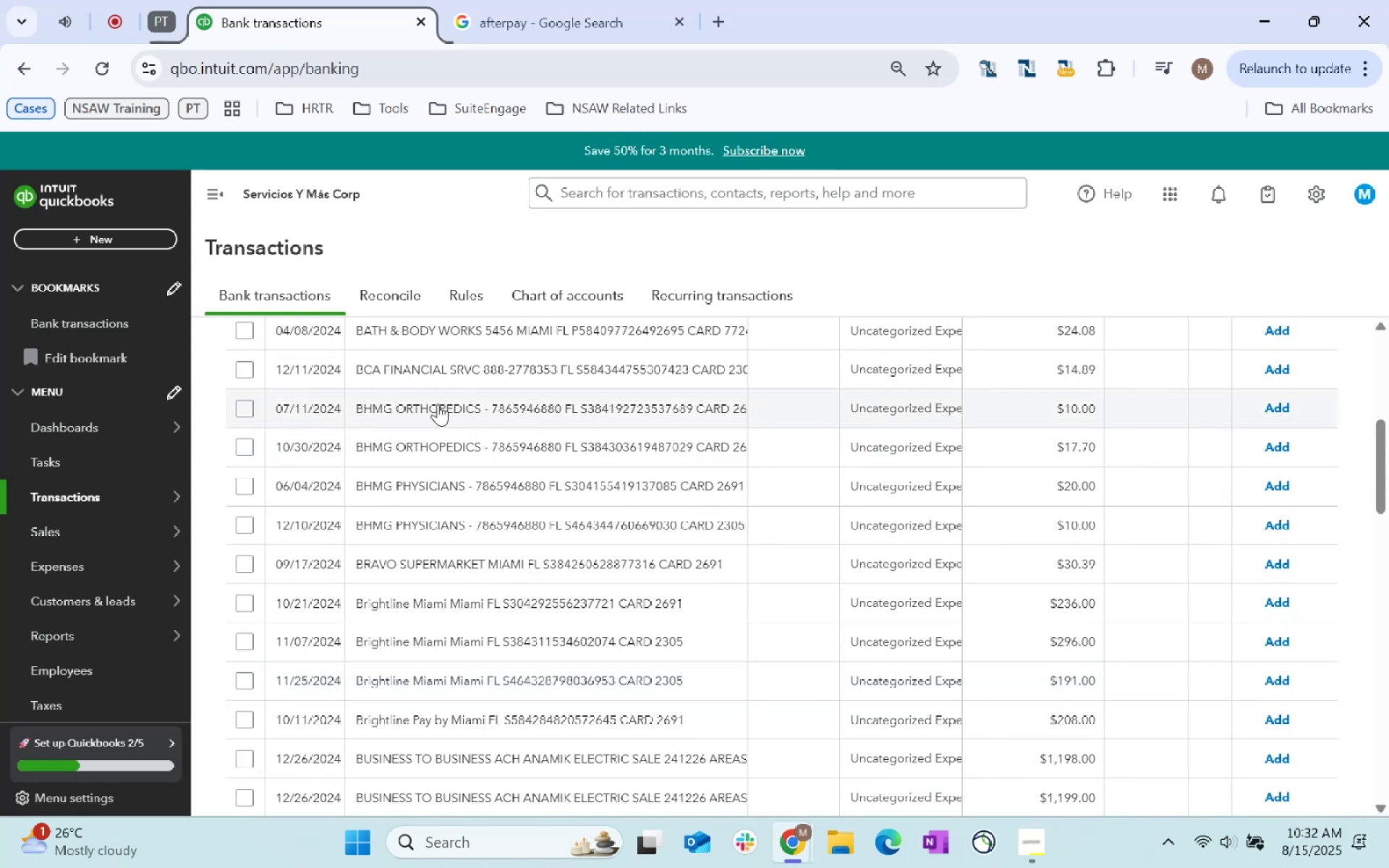 
wait(10.59)
 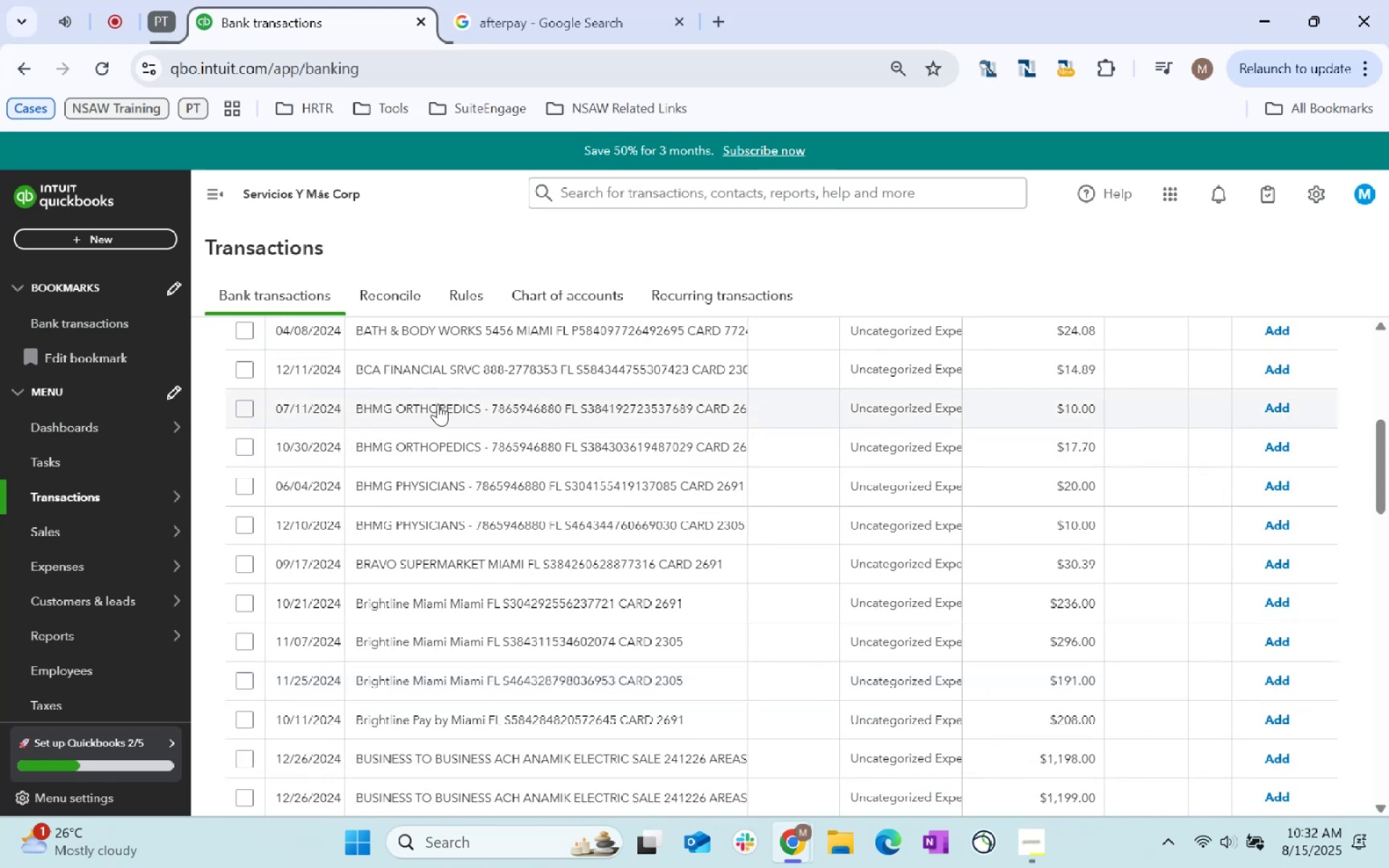 
left_click([246, 519])
 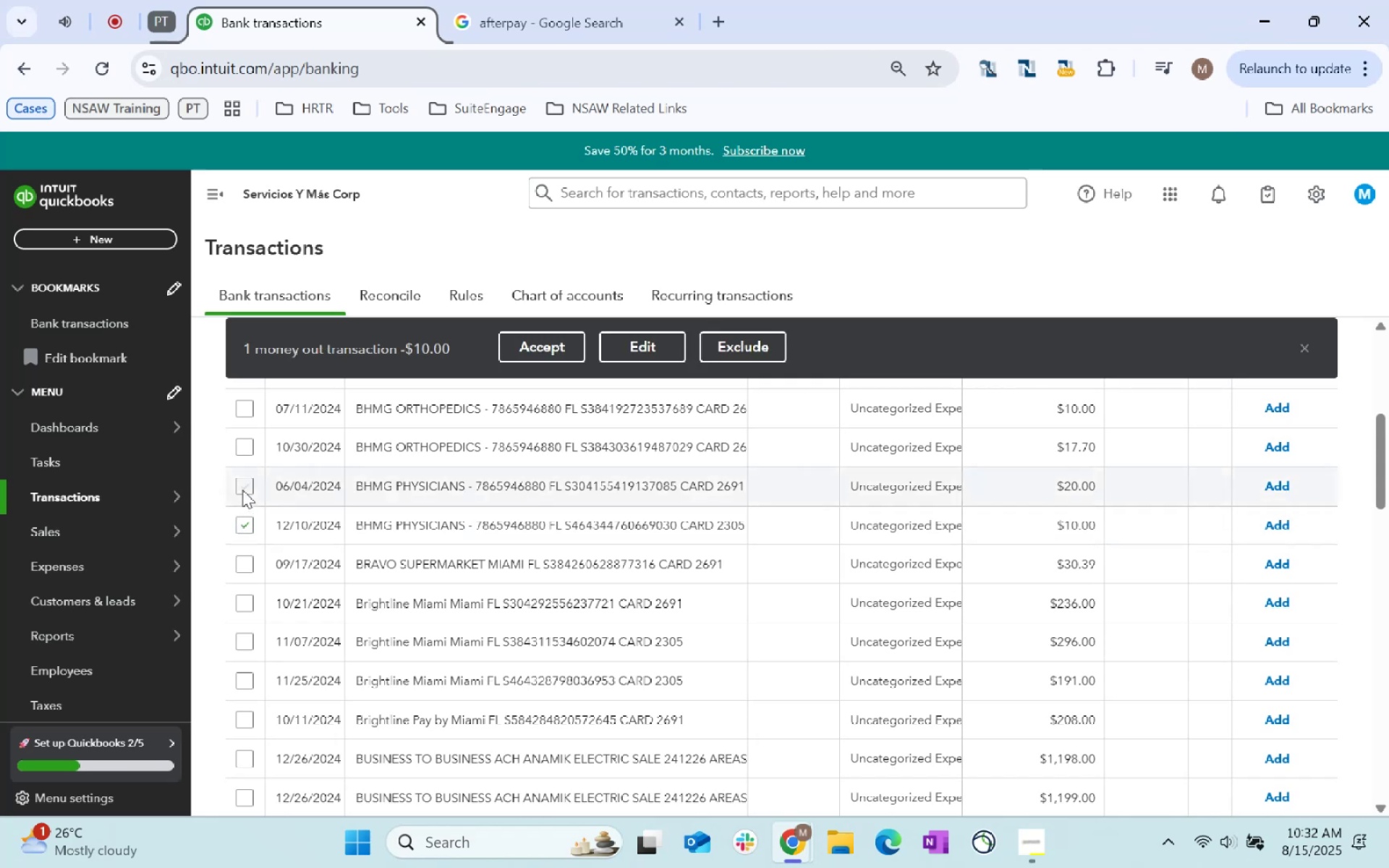 
left_click([241, 490])
 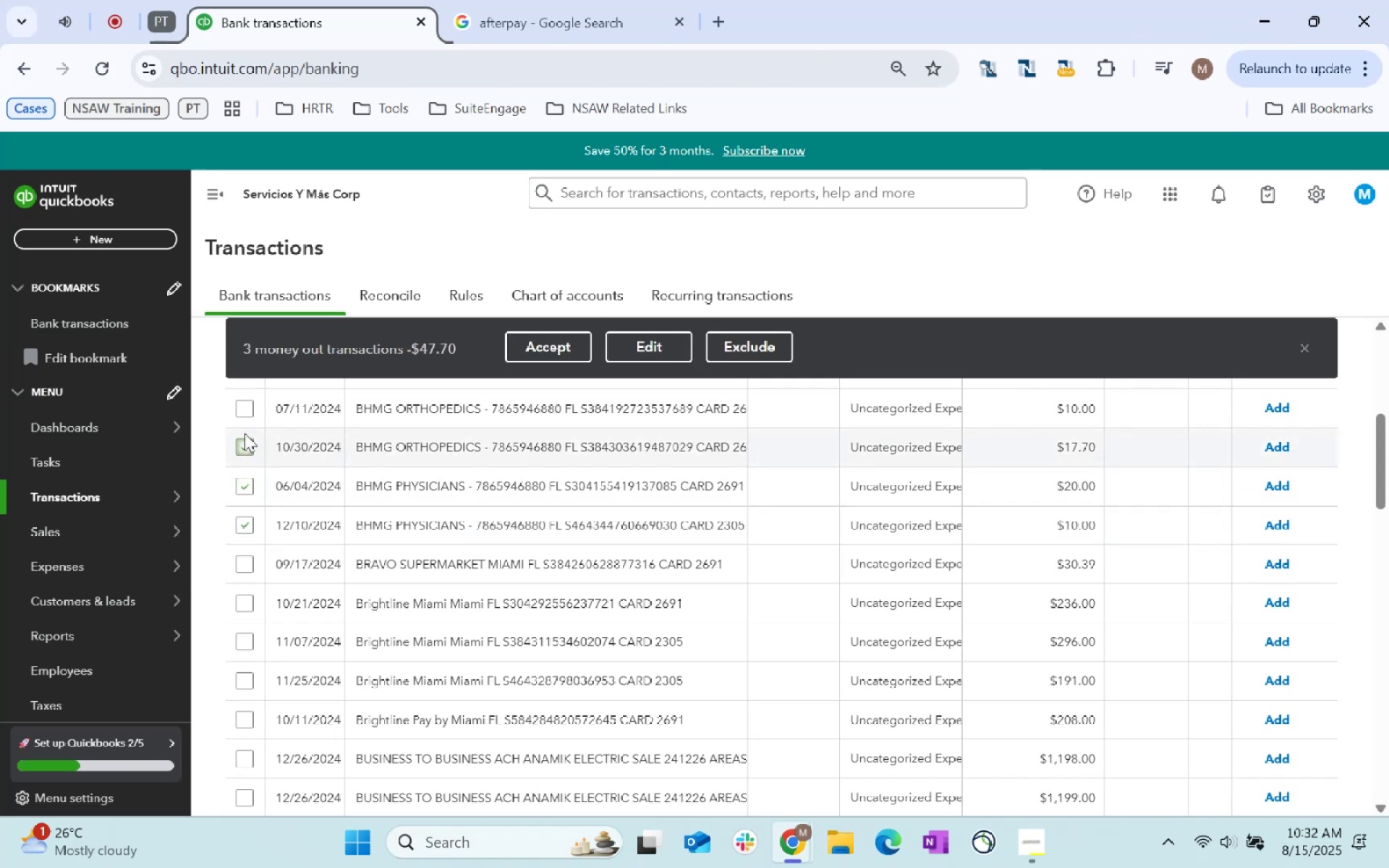 
double_click([243, 410])
 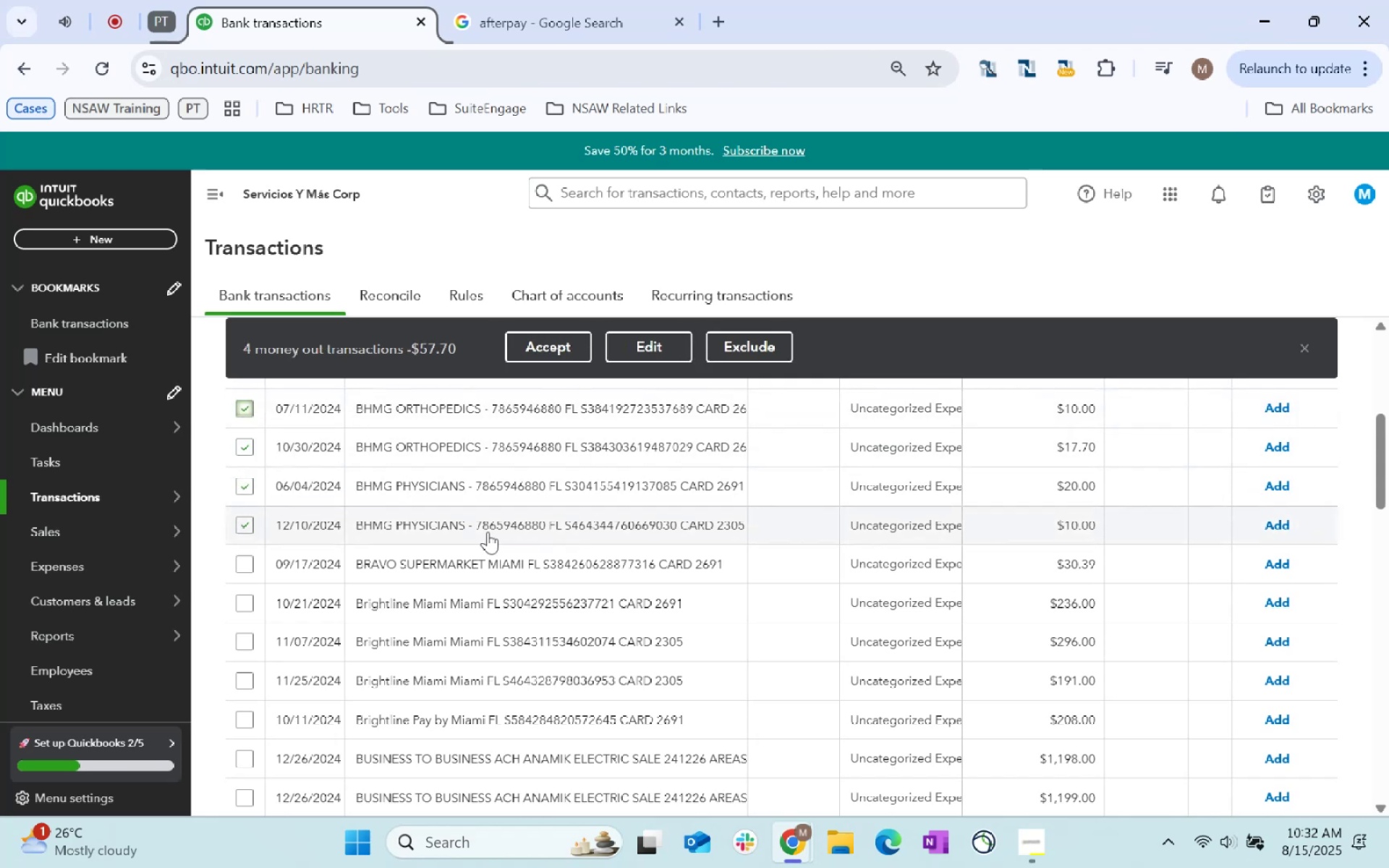 
scroll: coordinate [579, 535], scroll_direction: up, amount: 2.0
 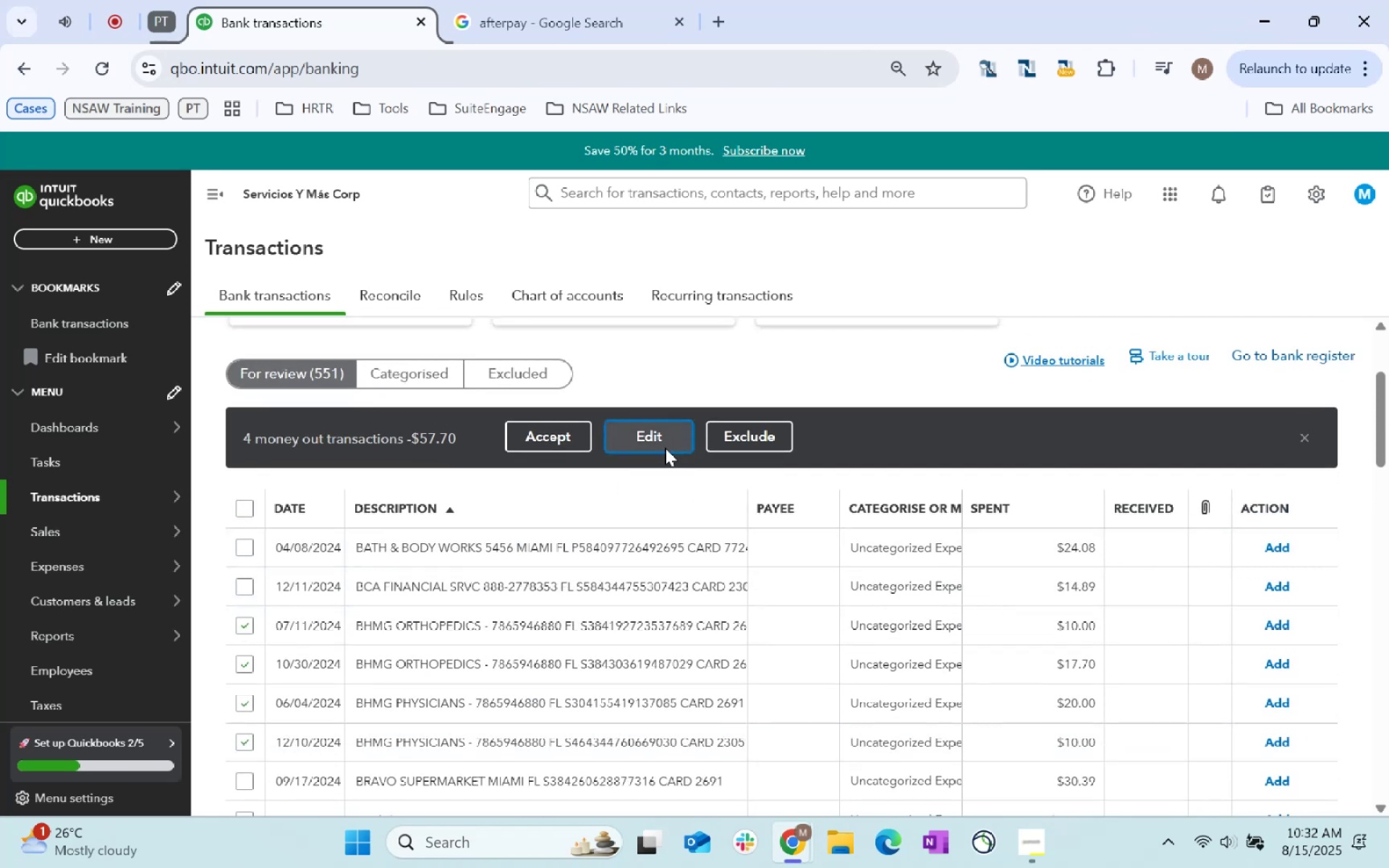 
left_click([558, 525])
 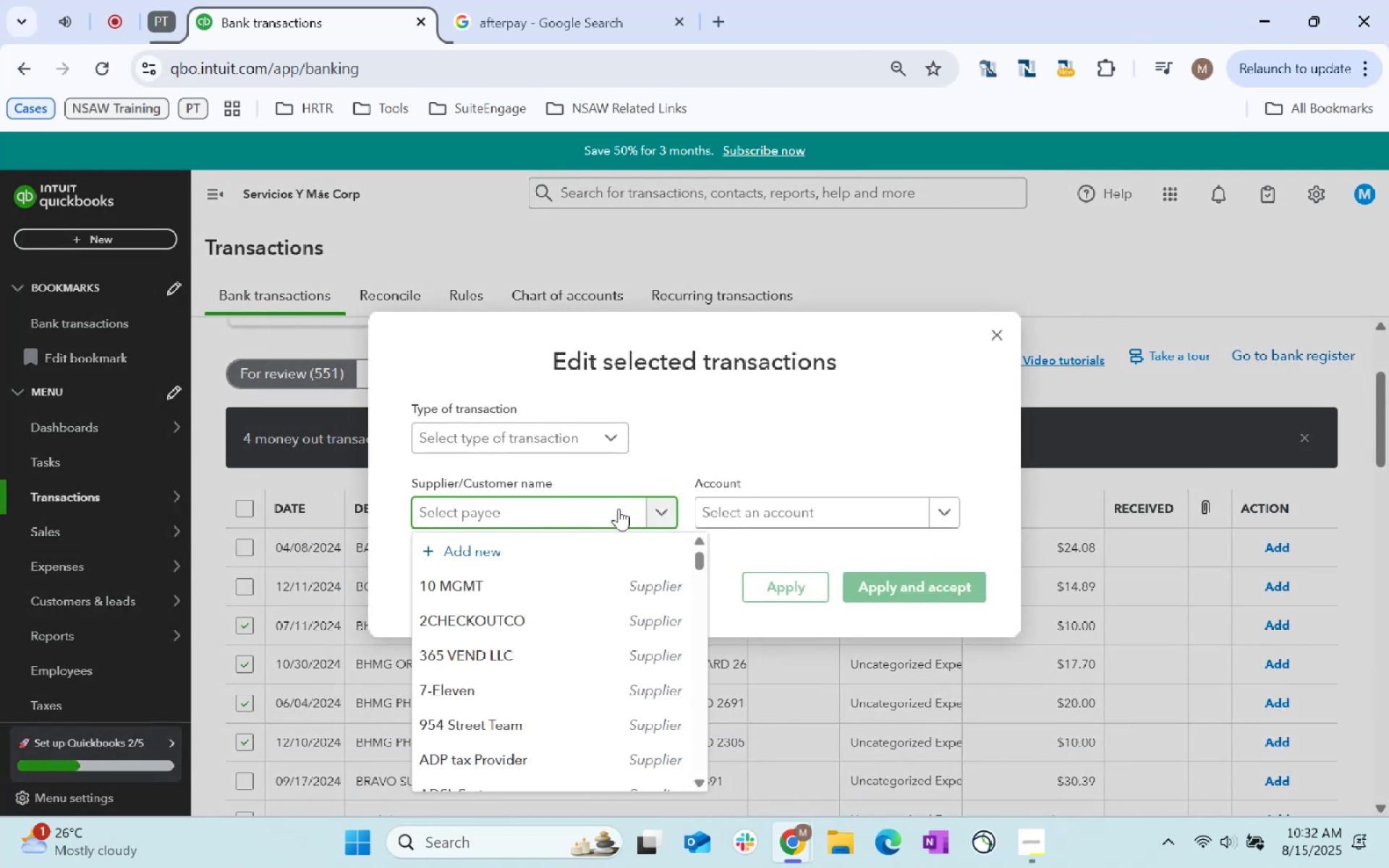 
type(BHMG - Health)
key(Tab)
 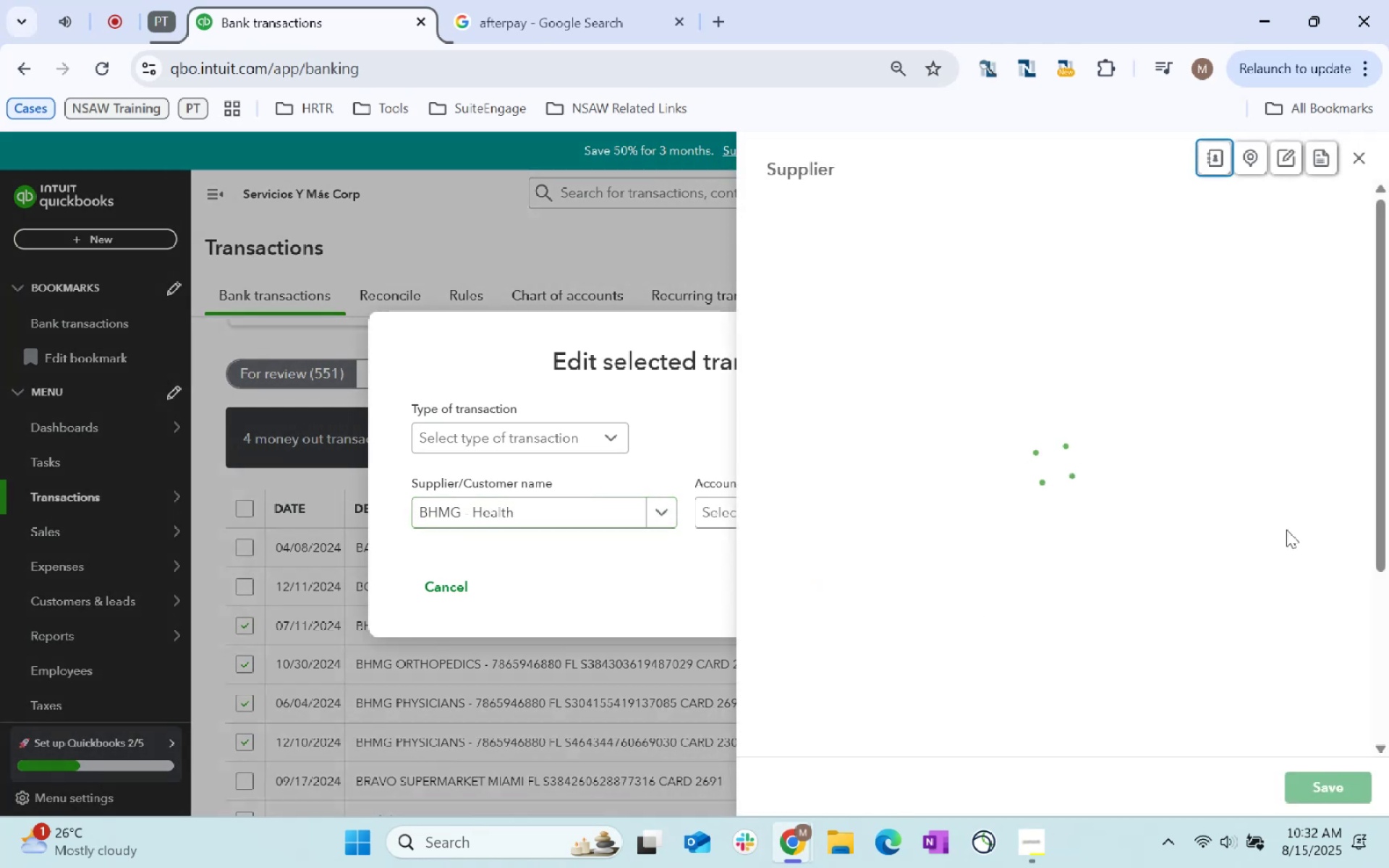 
scroll: coordinate [1116, 510], scroll_direction: down, amount: 245.0
 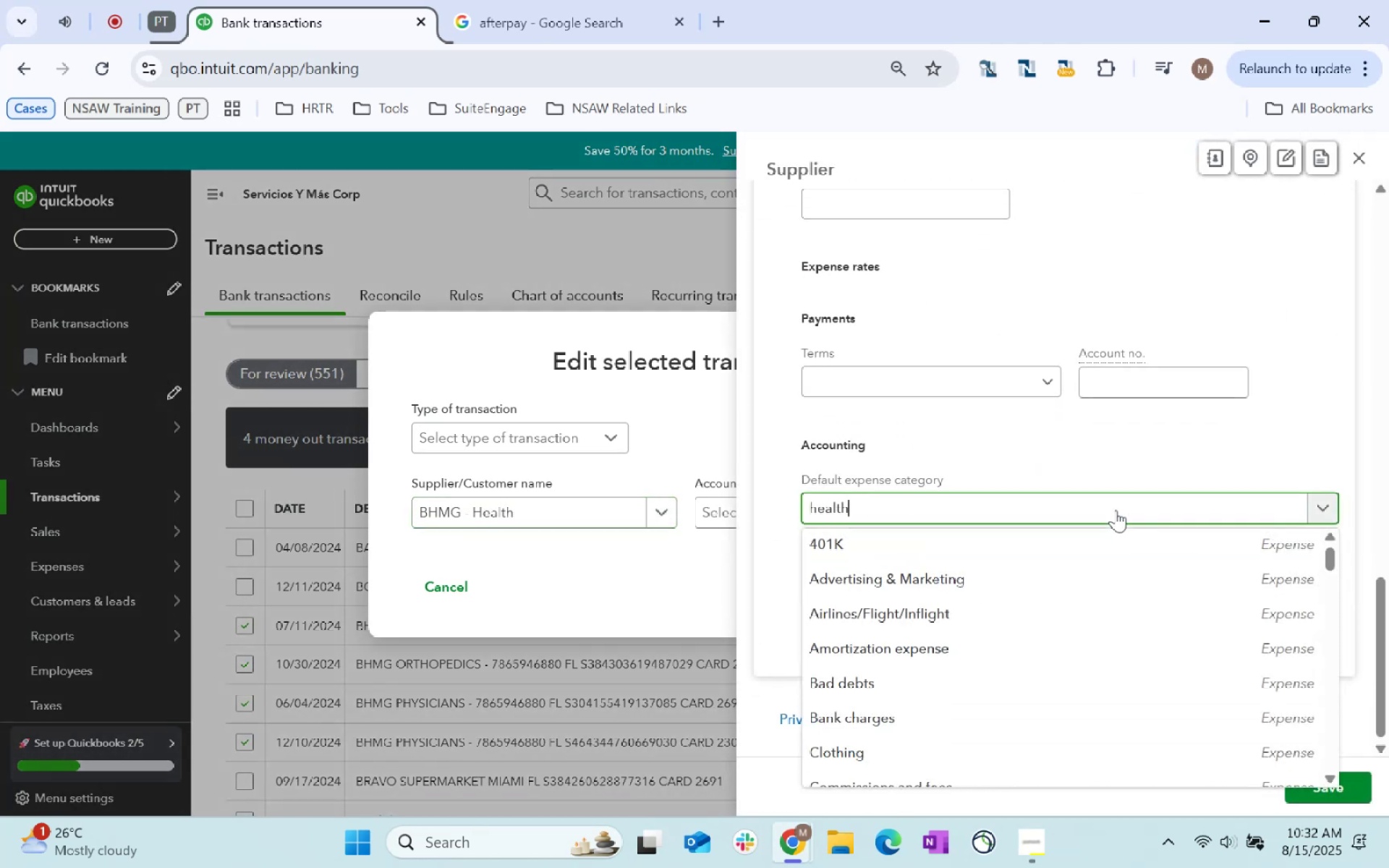 
left_click([1153, 522])
 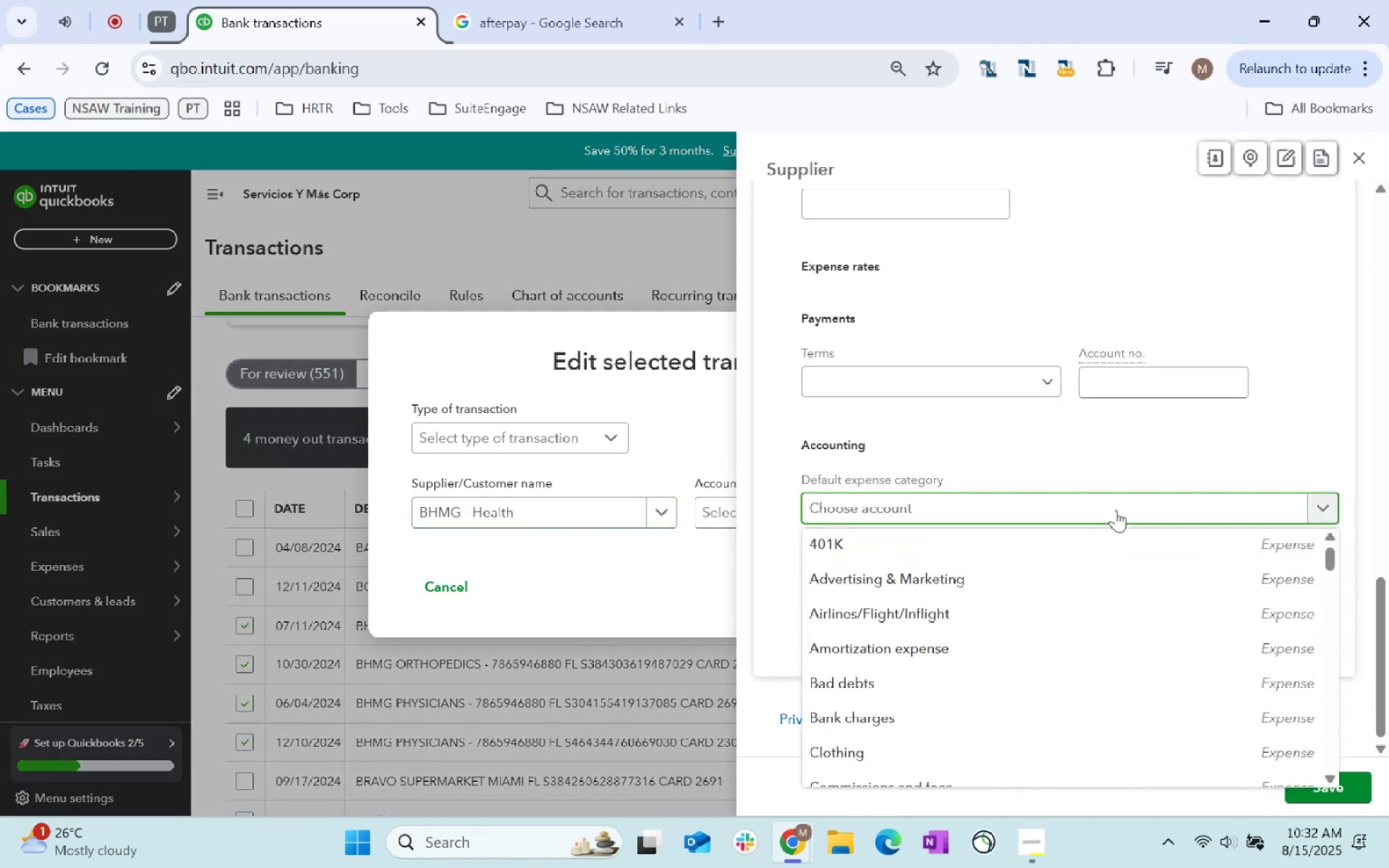 
type(health)
key(Tab)
 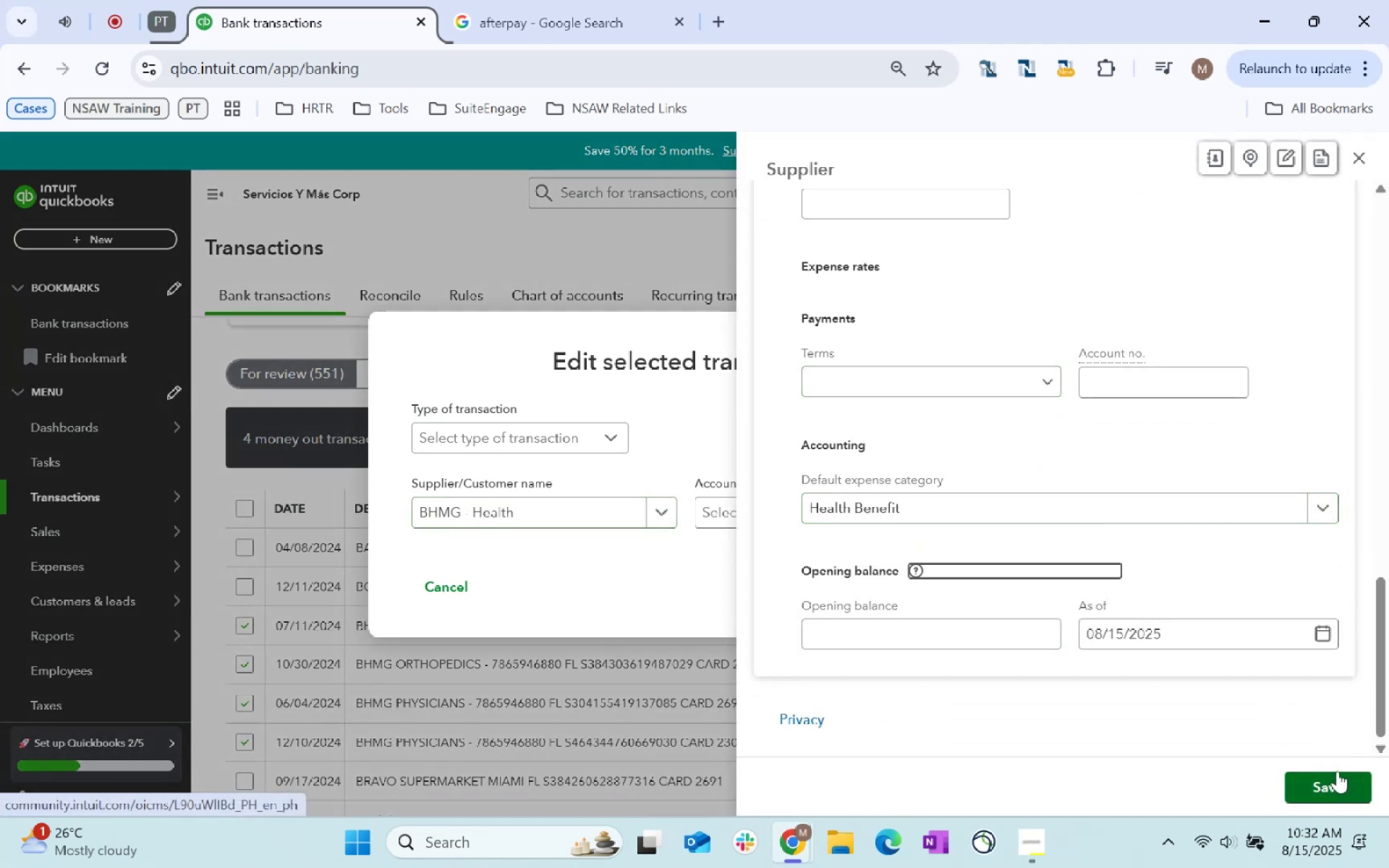 
left_click([1335, 771])
 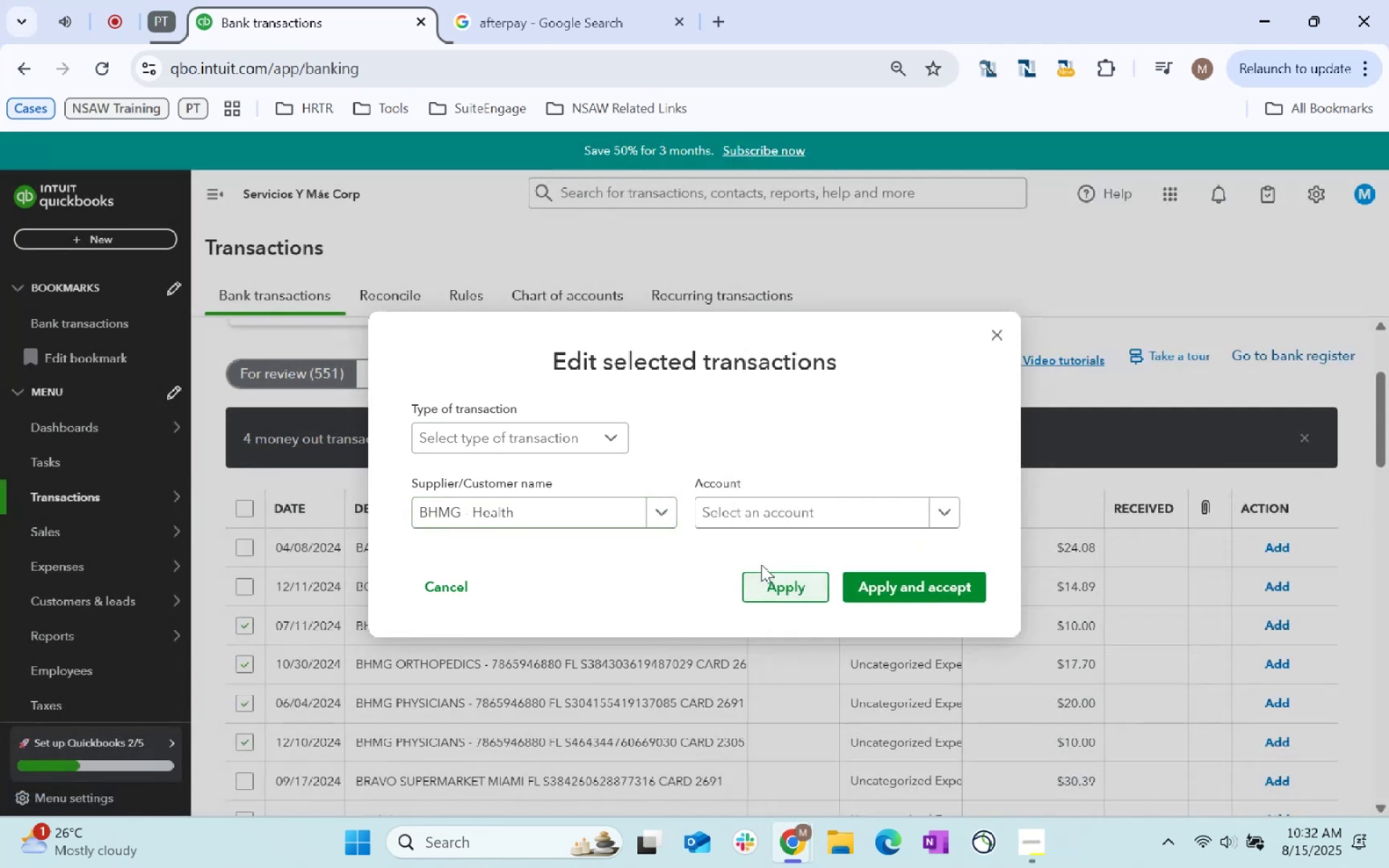 
left_click([817, 508])
 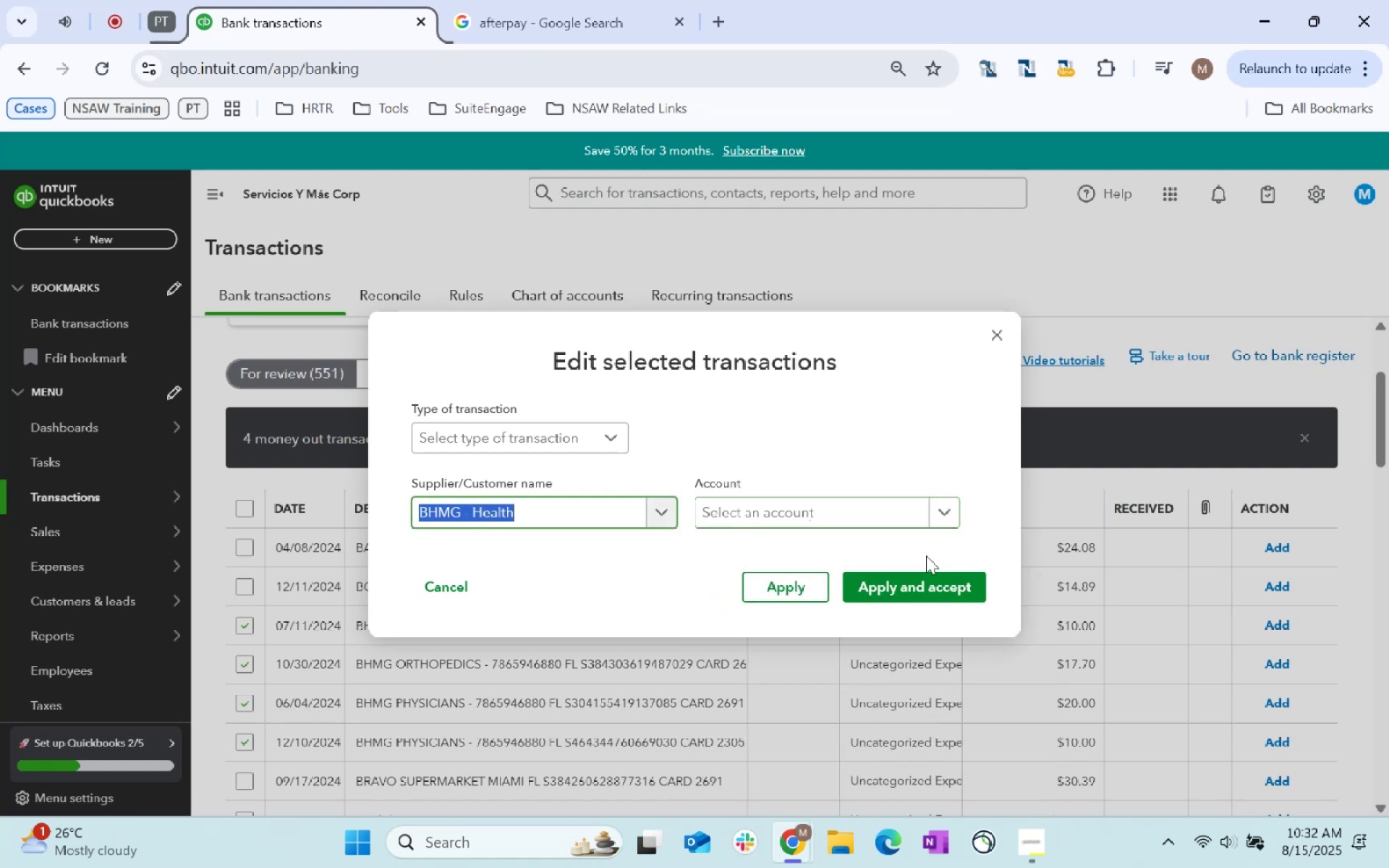 
type(He)
key(Tab)
type(Health)
 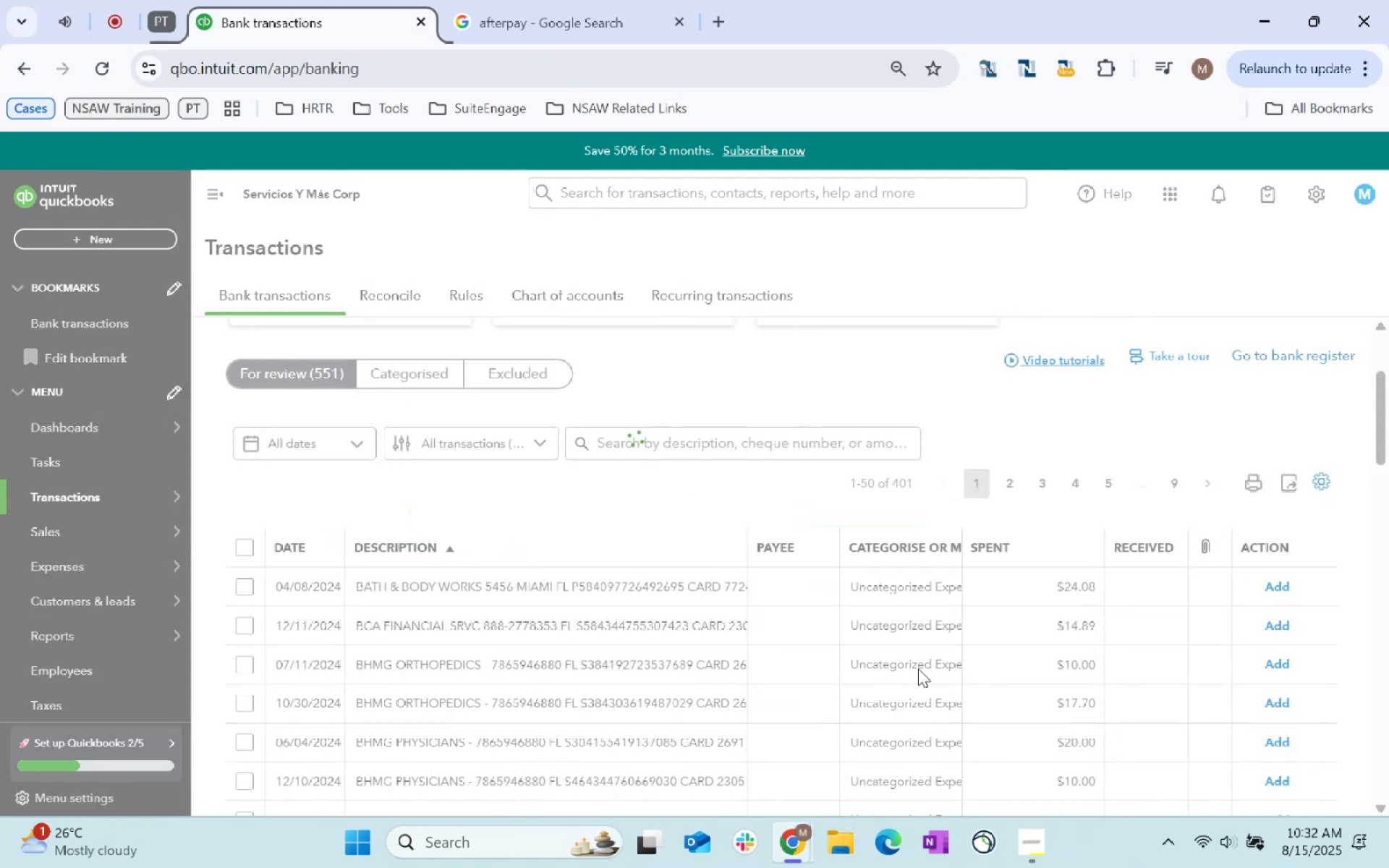 
scroll: coordinate [892, 602], scroll_direction: down, amount: 4.0
 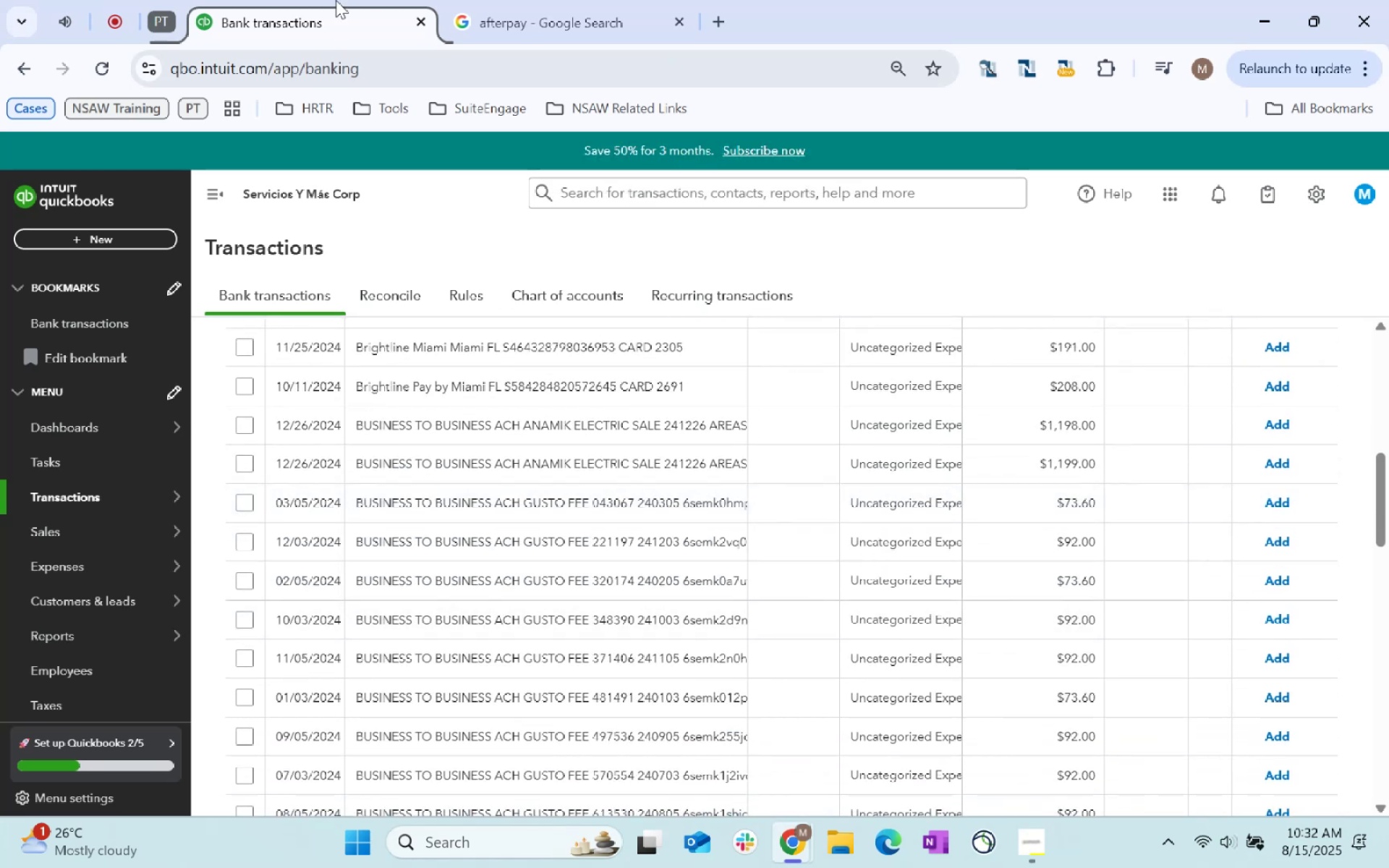 
left_click([522, 0])
 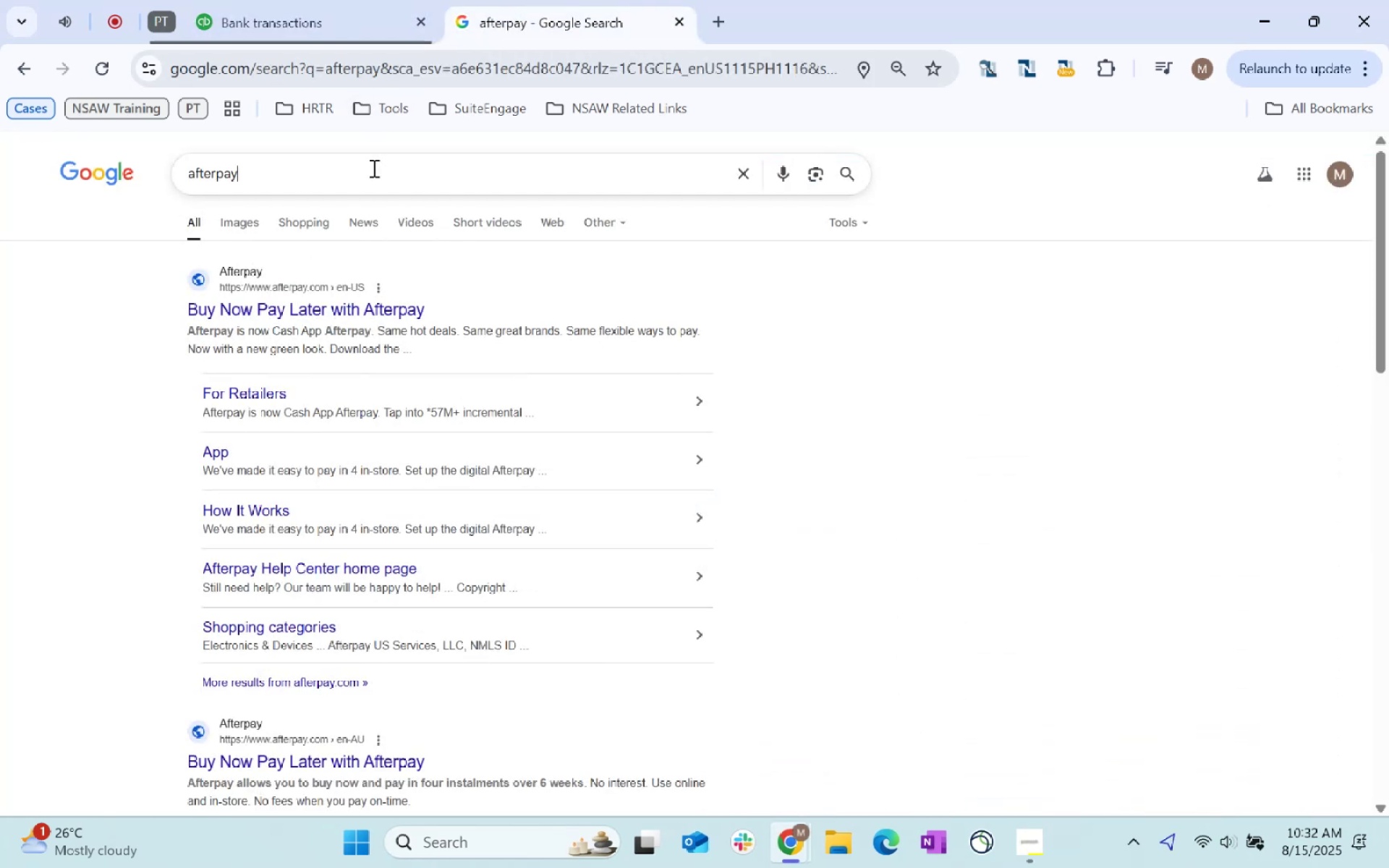 
type(Gustop)
key(Backspace)
 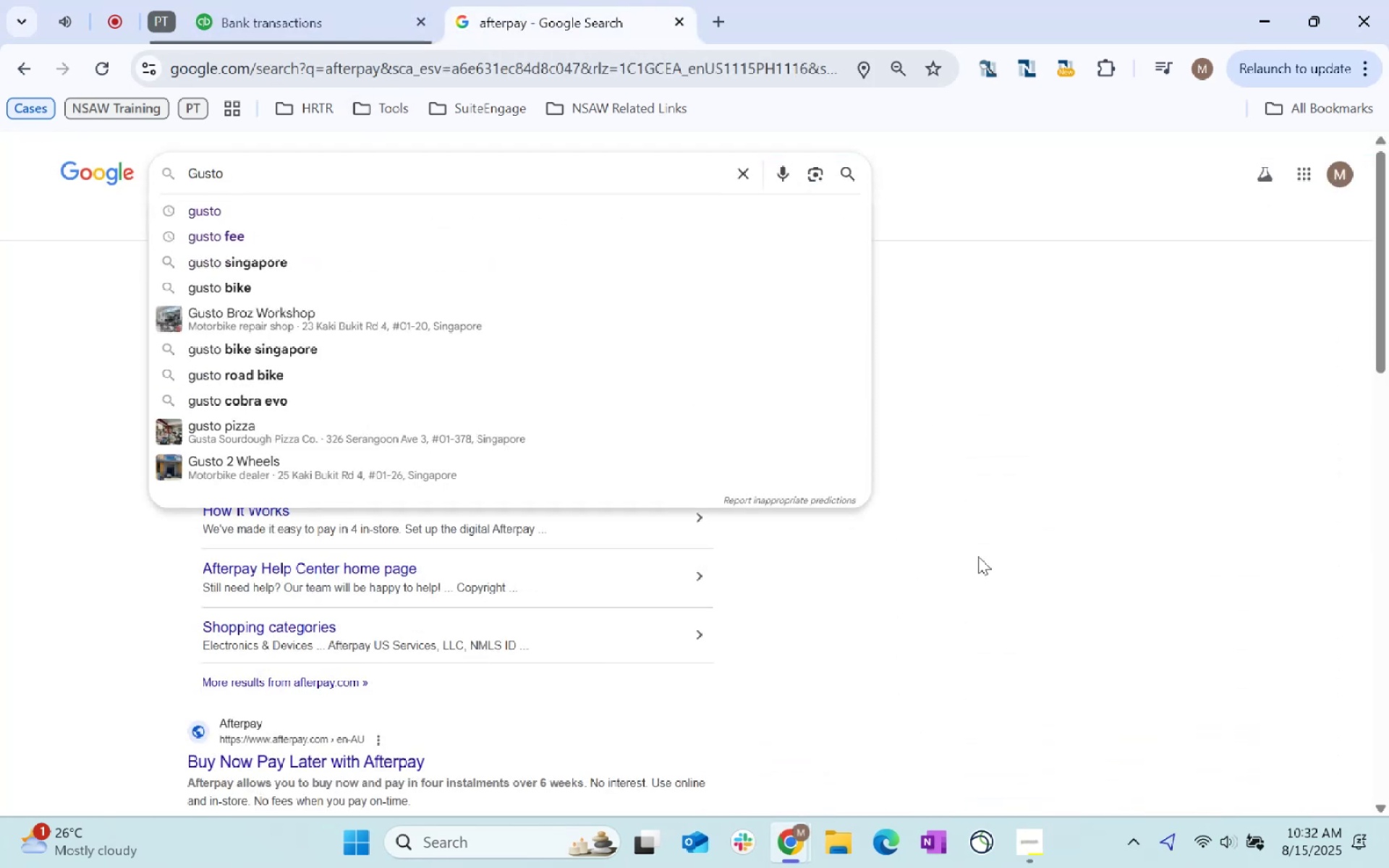 
key(Enter)
 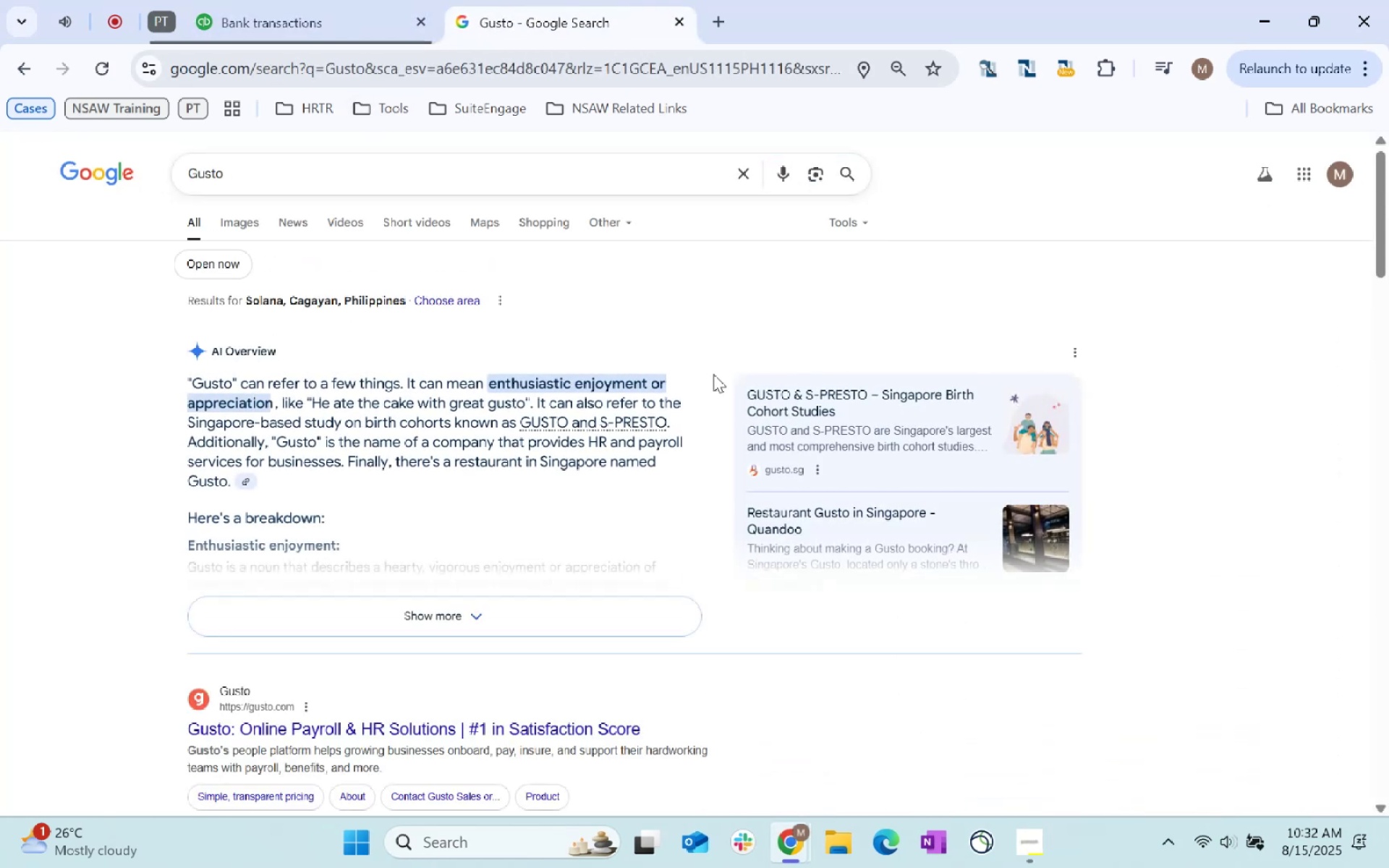 
scroll: coordinate [552, 613], scroll_direction: down, amount: 1.0
 